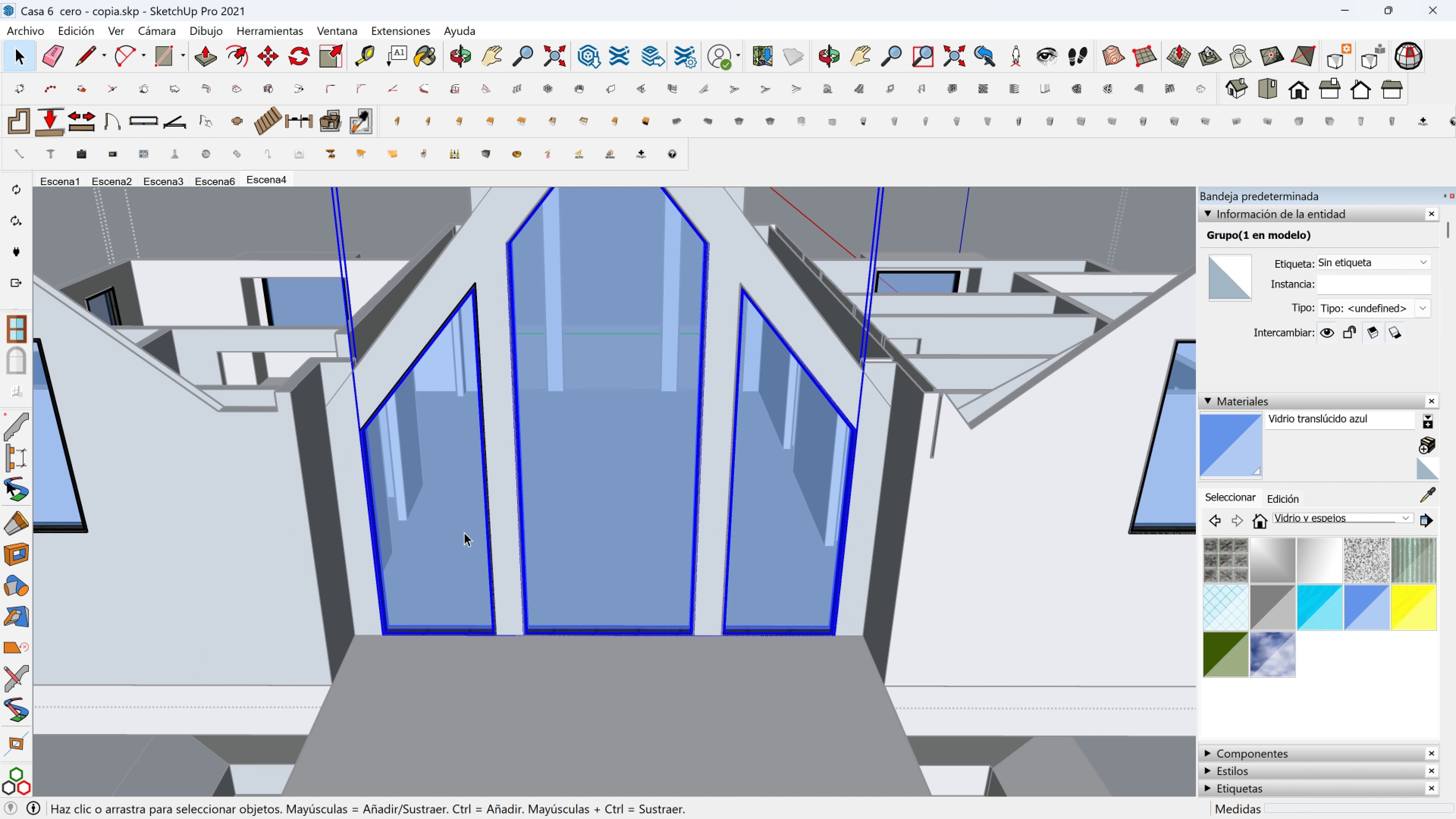 
double_click([469, 532])
 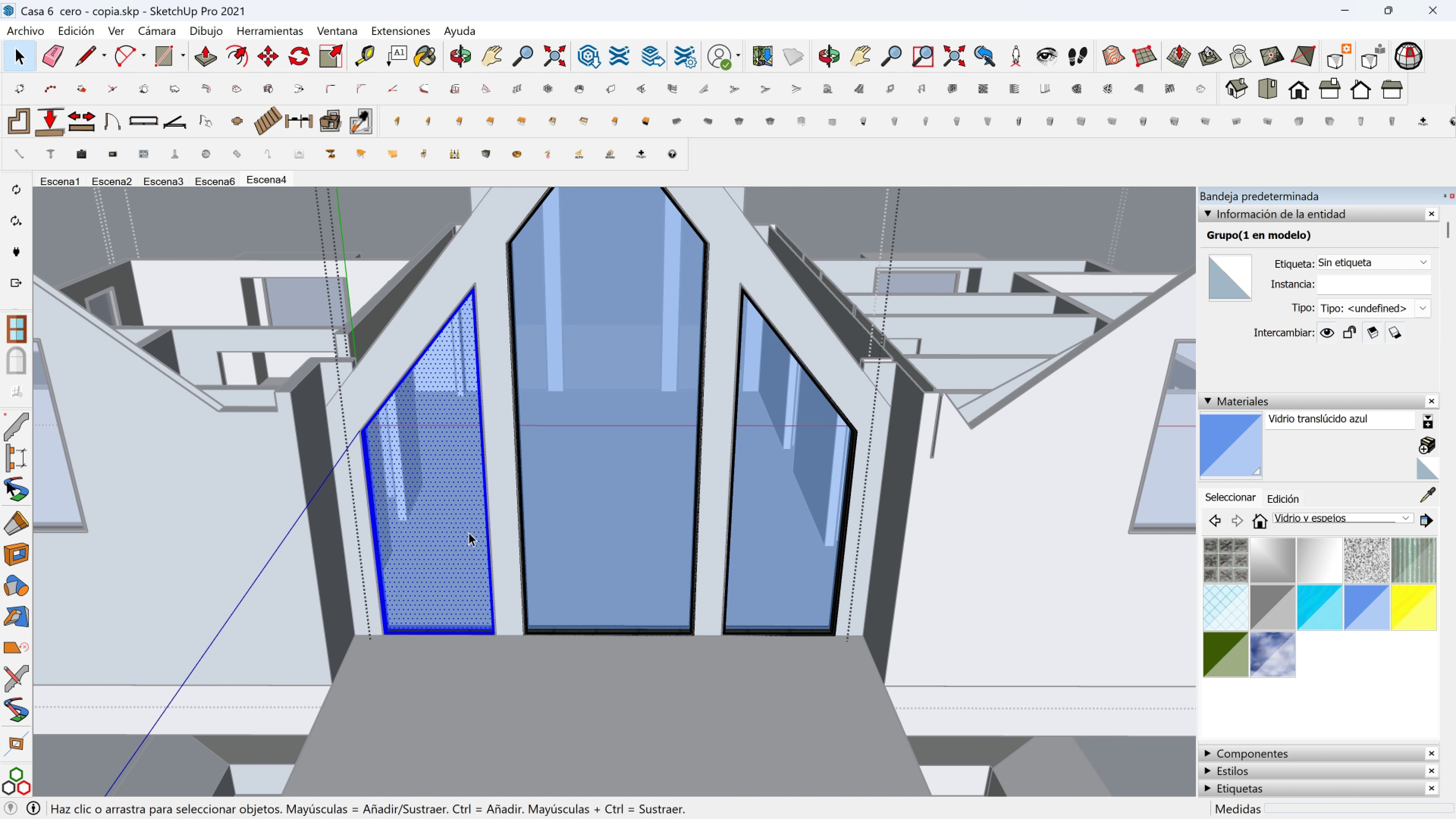 
triple_click([469, 532])
 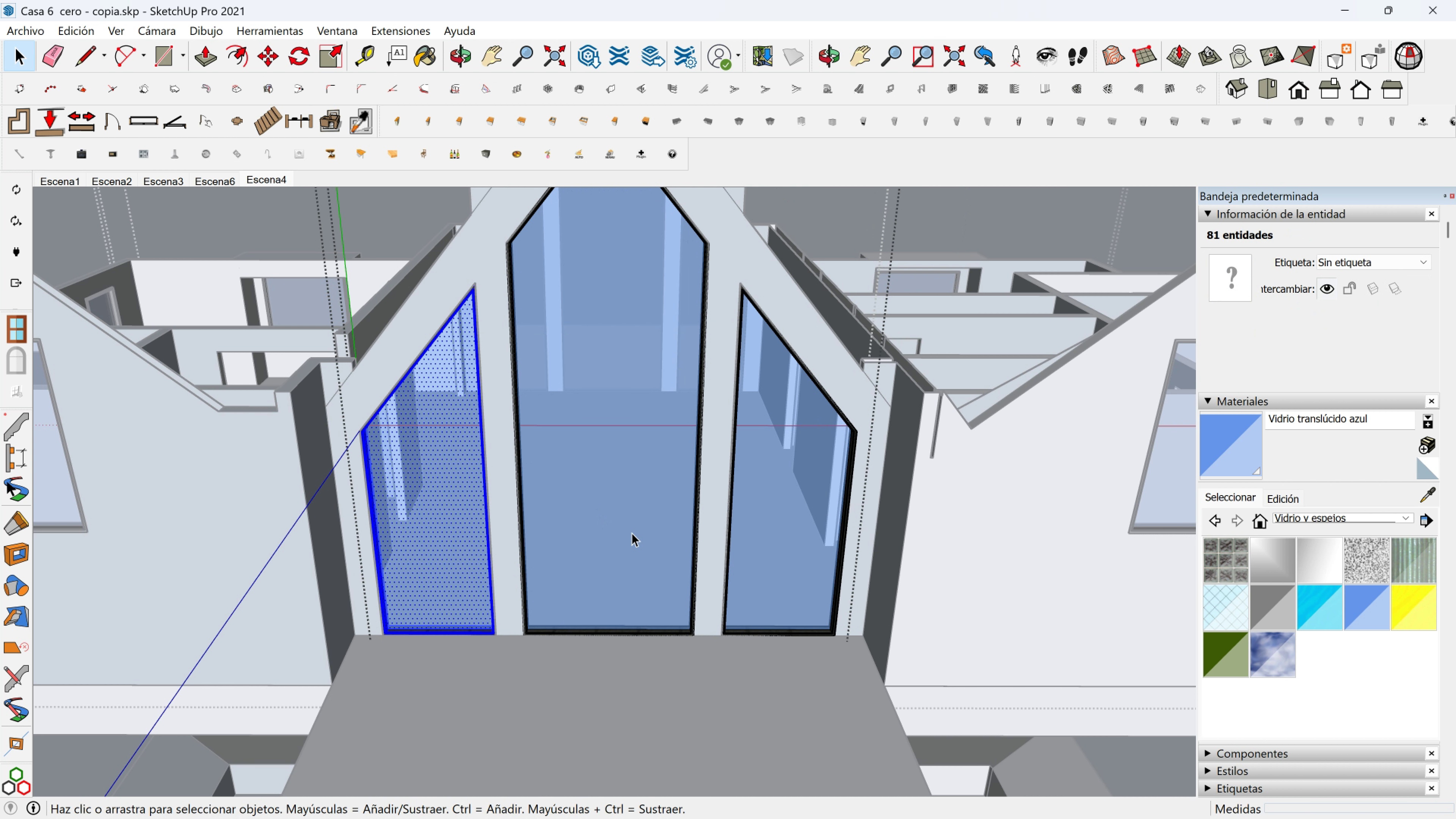 
left_click([632, 533])
 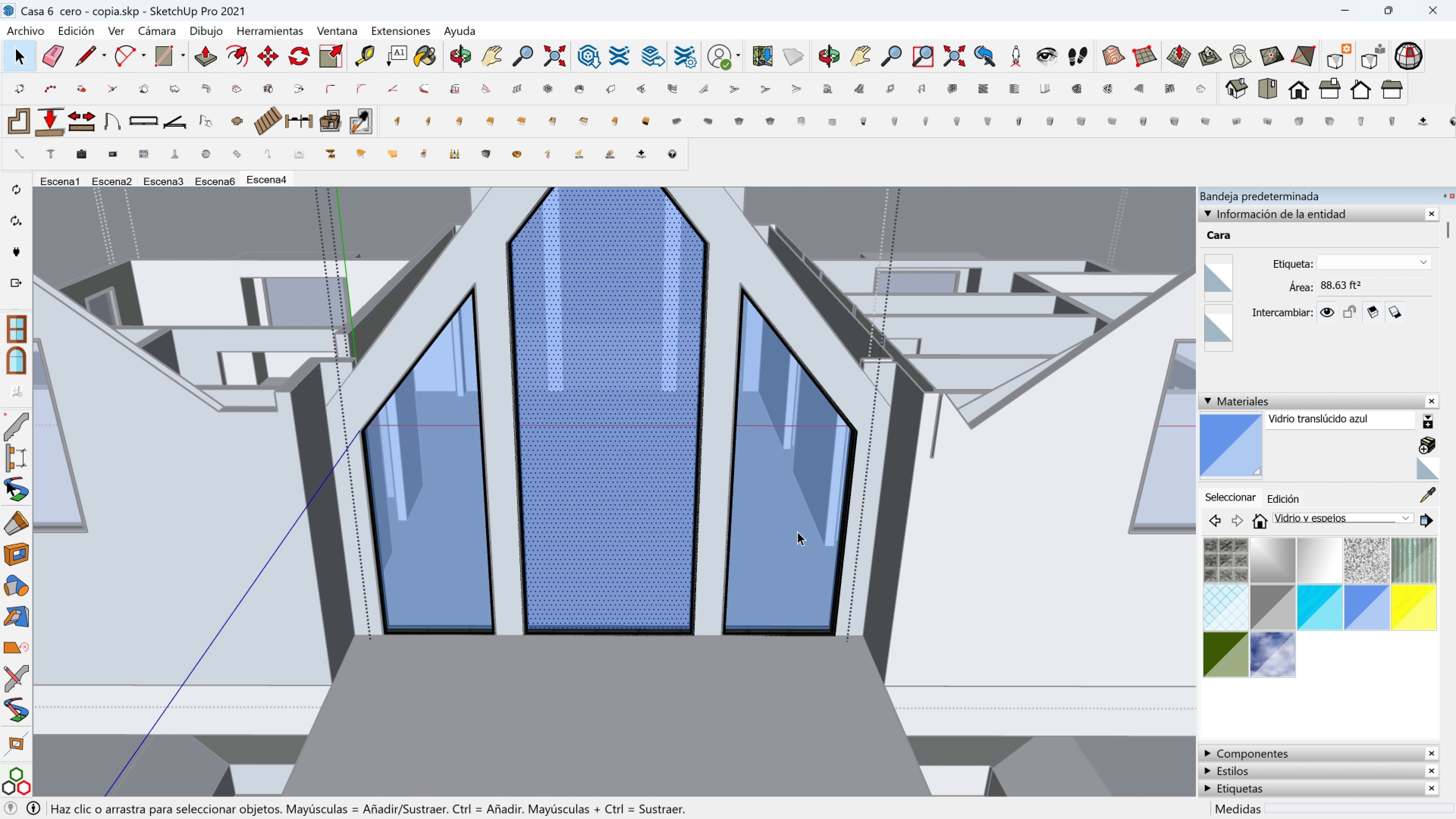 
left_click([797, 532])
 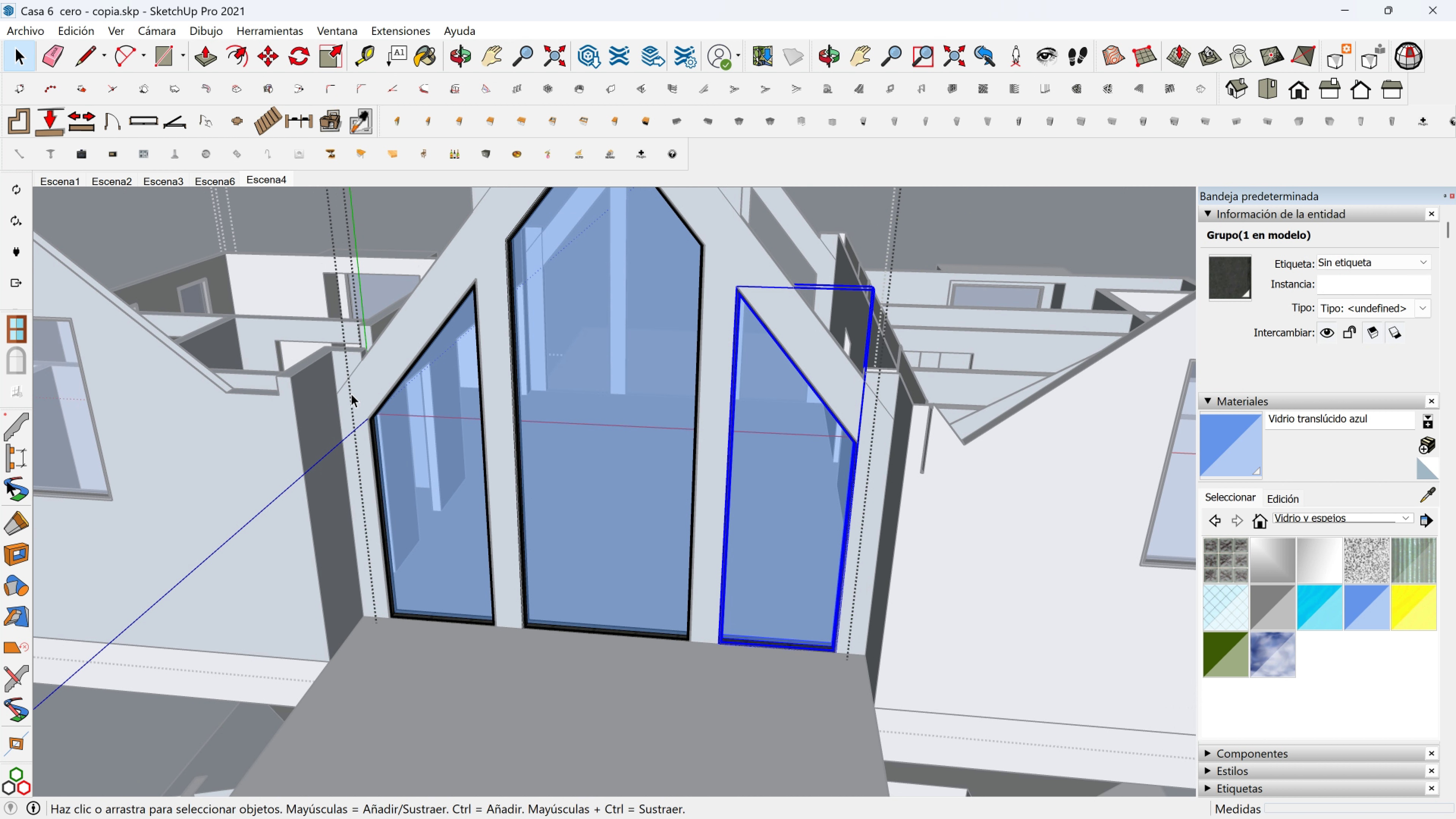 
left_click_drag(start_coordinate=[317, 255], to_coordinate=[525, 712])
 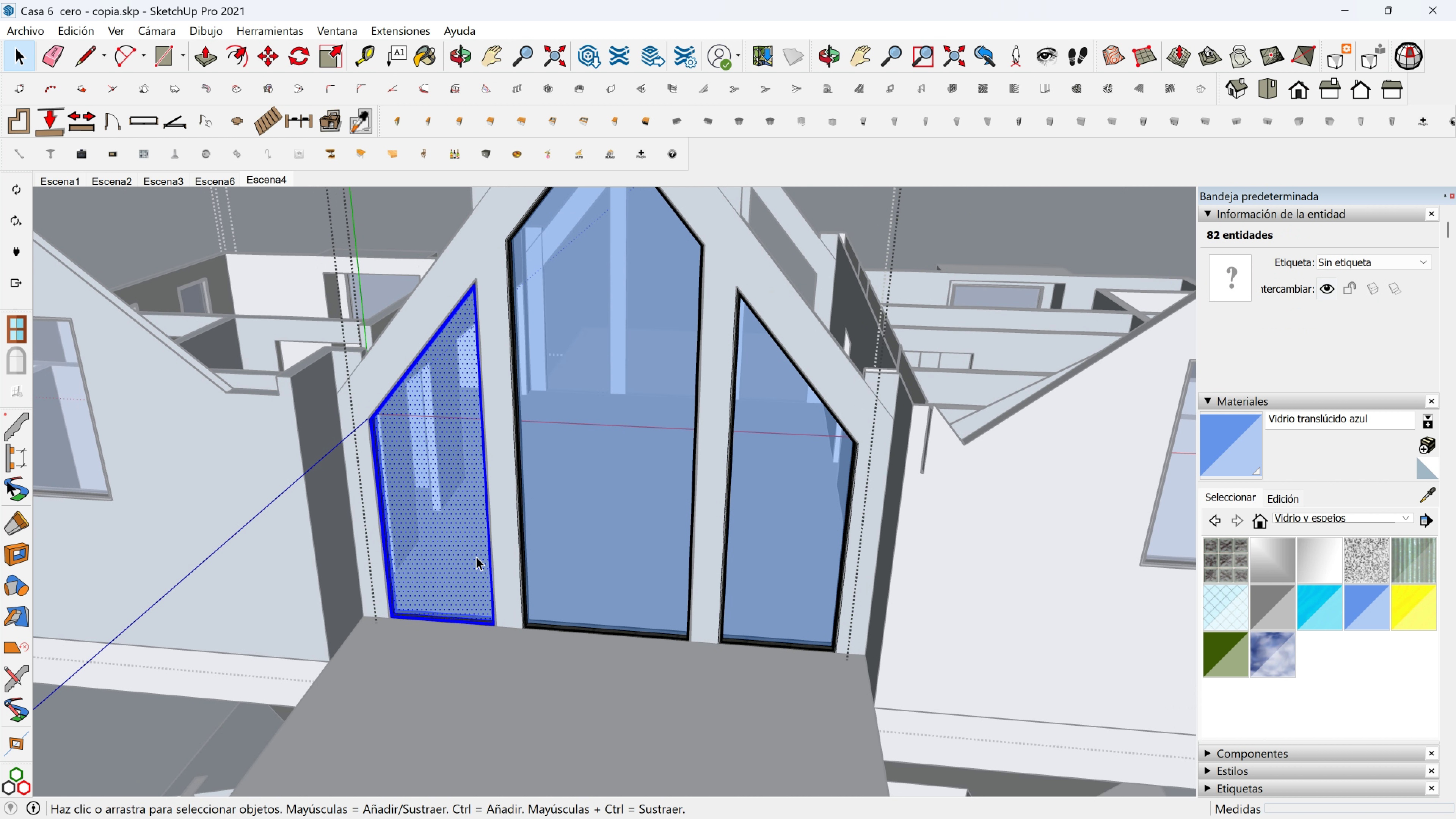 
right_click([476, 557])
 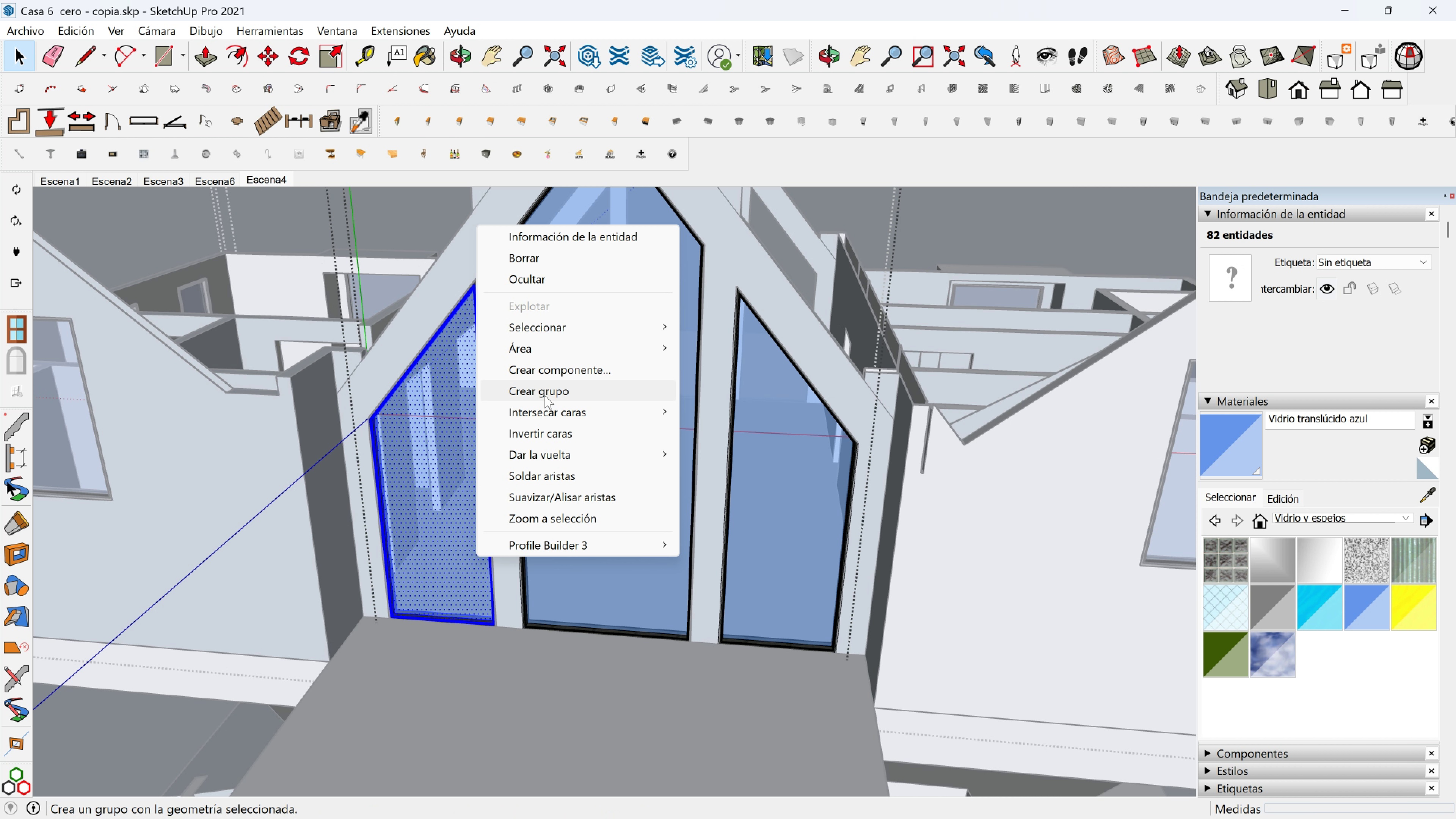 
left_click([545, 394])
 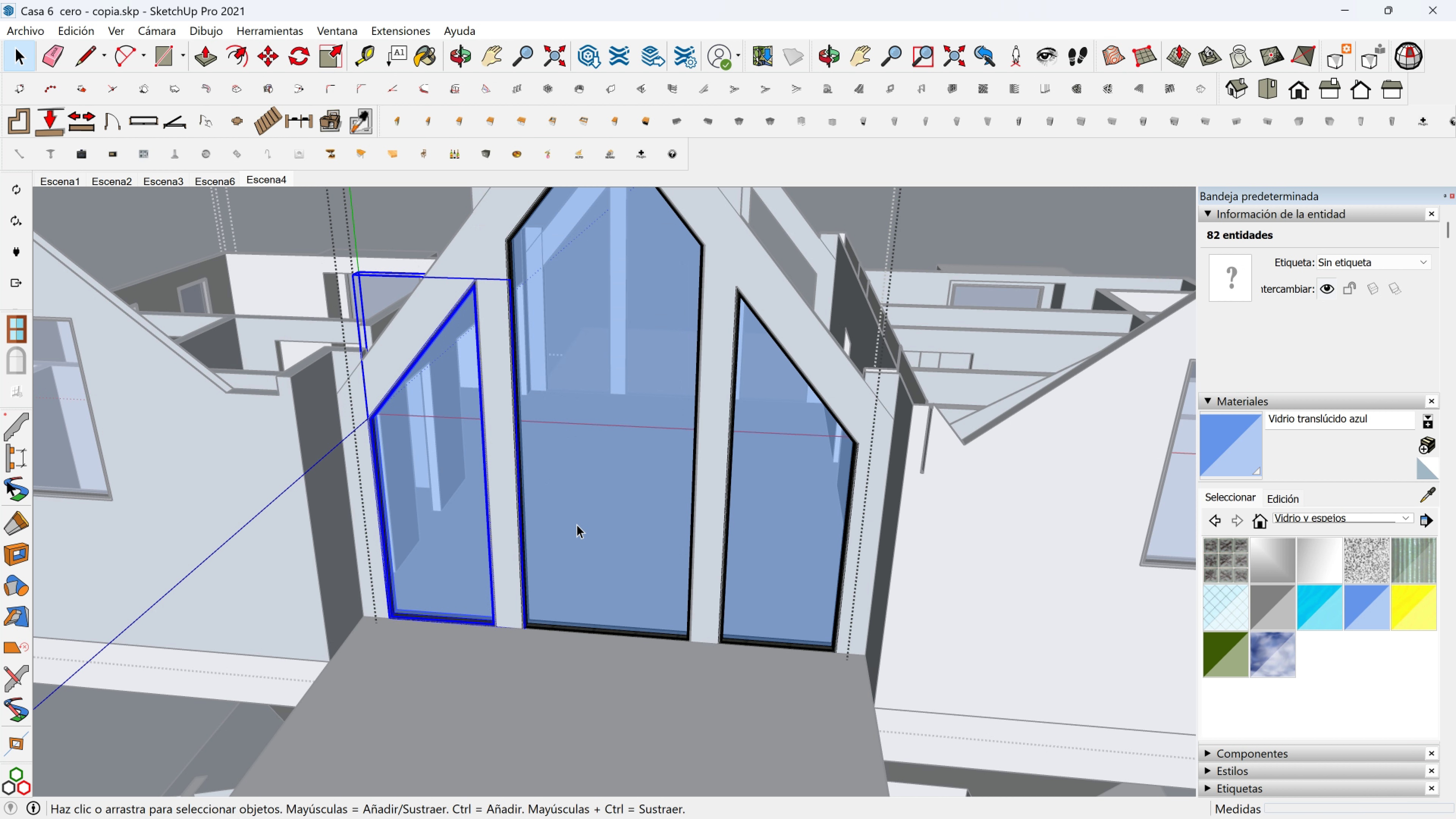 
key(Escape)
 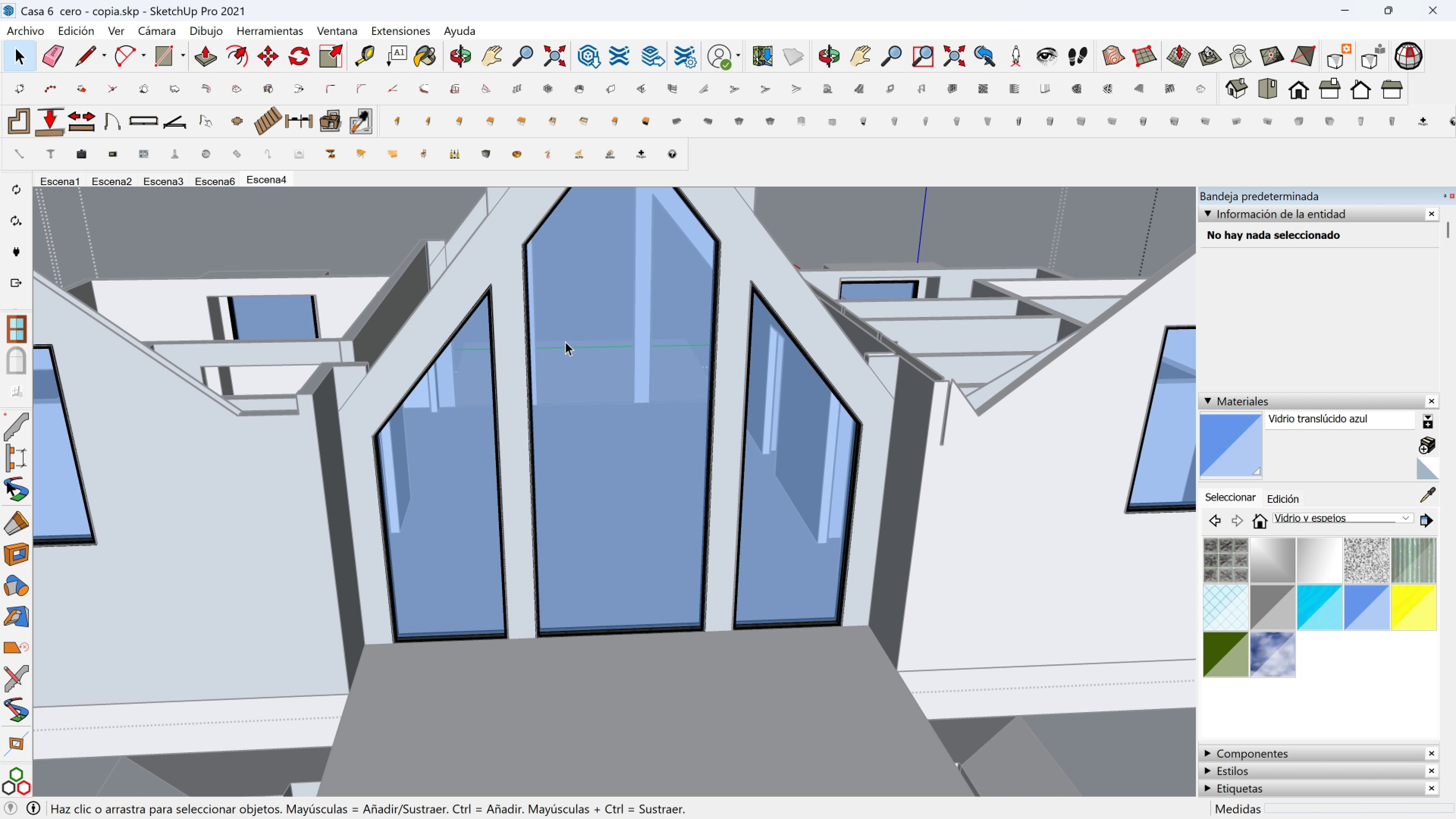 
wait(105.39)
 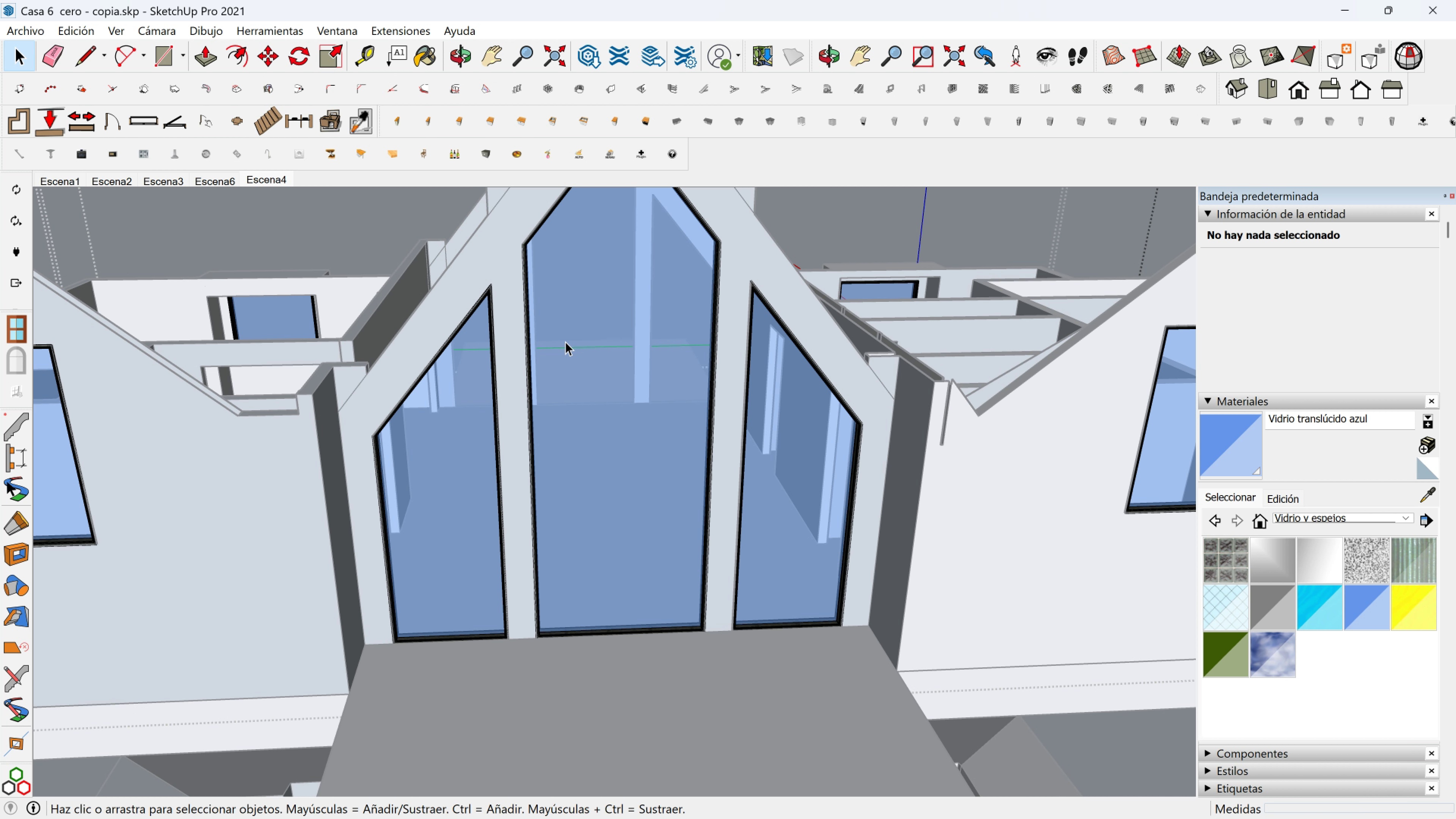 
scroll: coordinate [640, 640], scroll_direction: down, amount: 9.0
 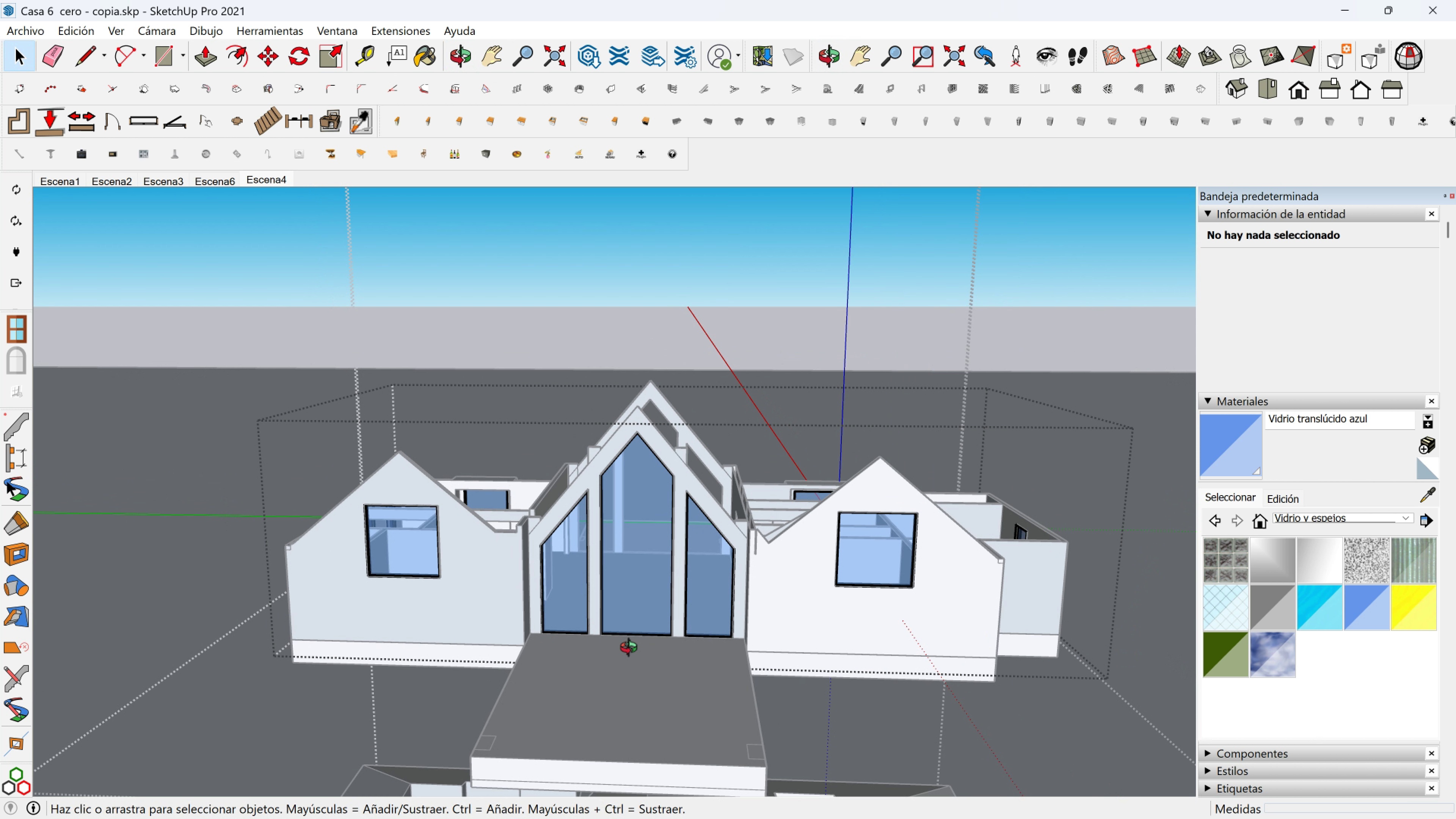 
hold_key(key=ShiftLeft, duration=0.36)
 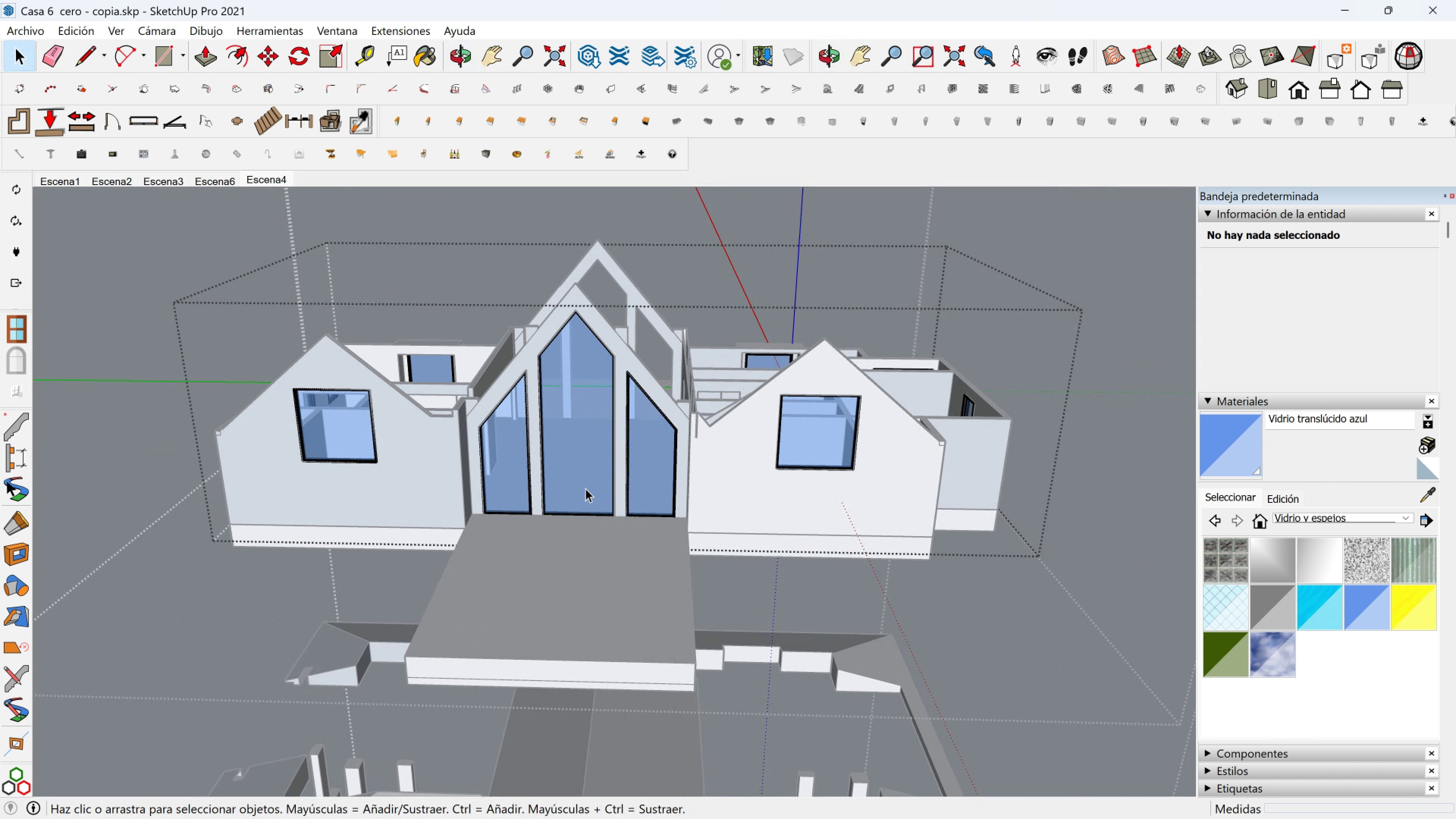 
key(Shift+ShiftLeft)
 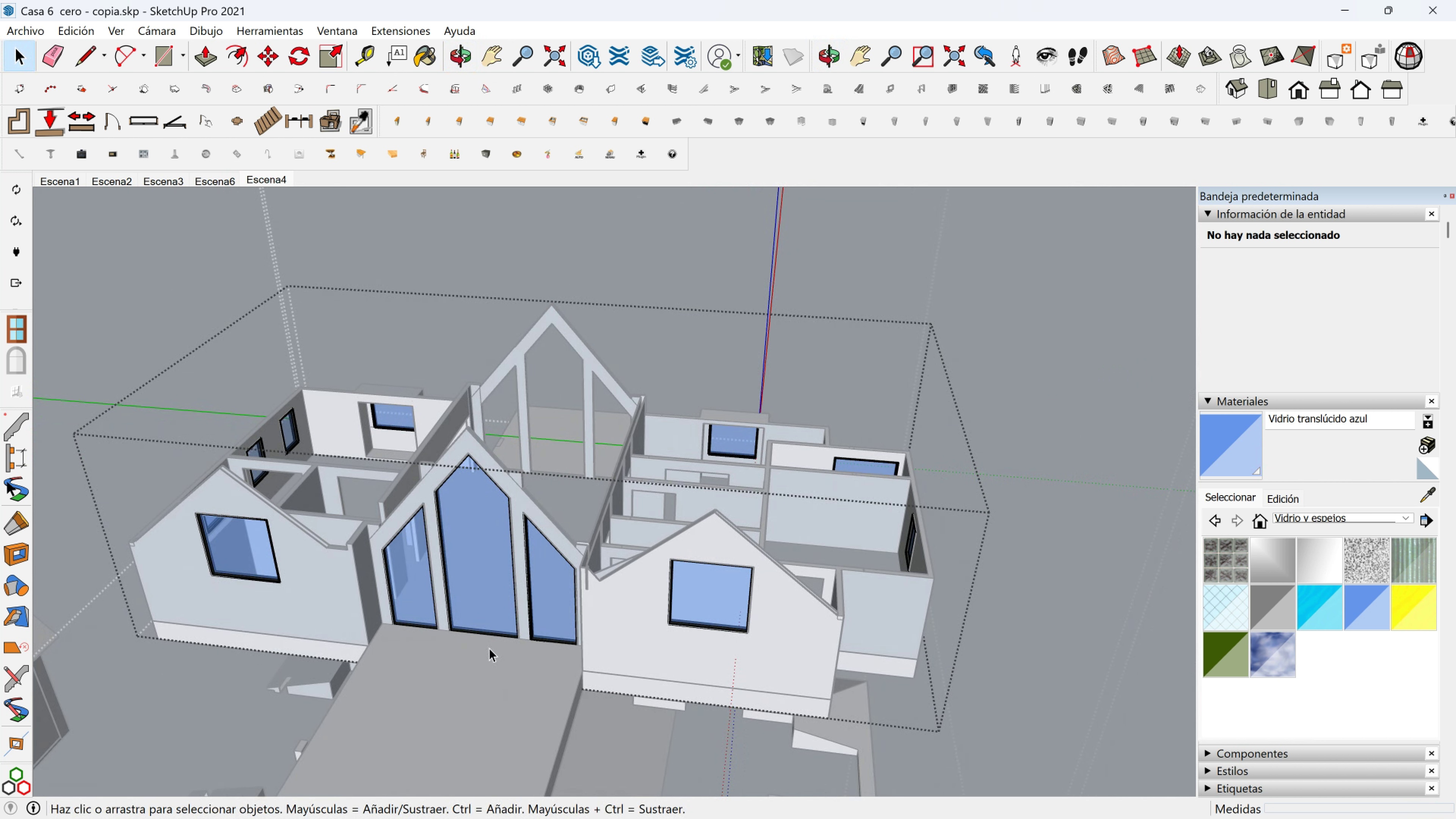 
key(Shift+ShiftLeft)
 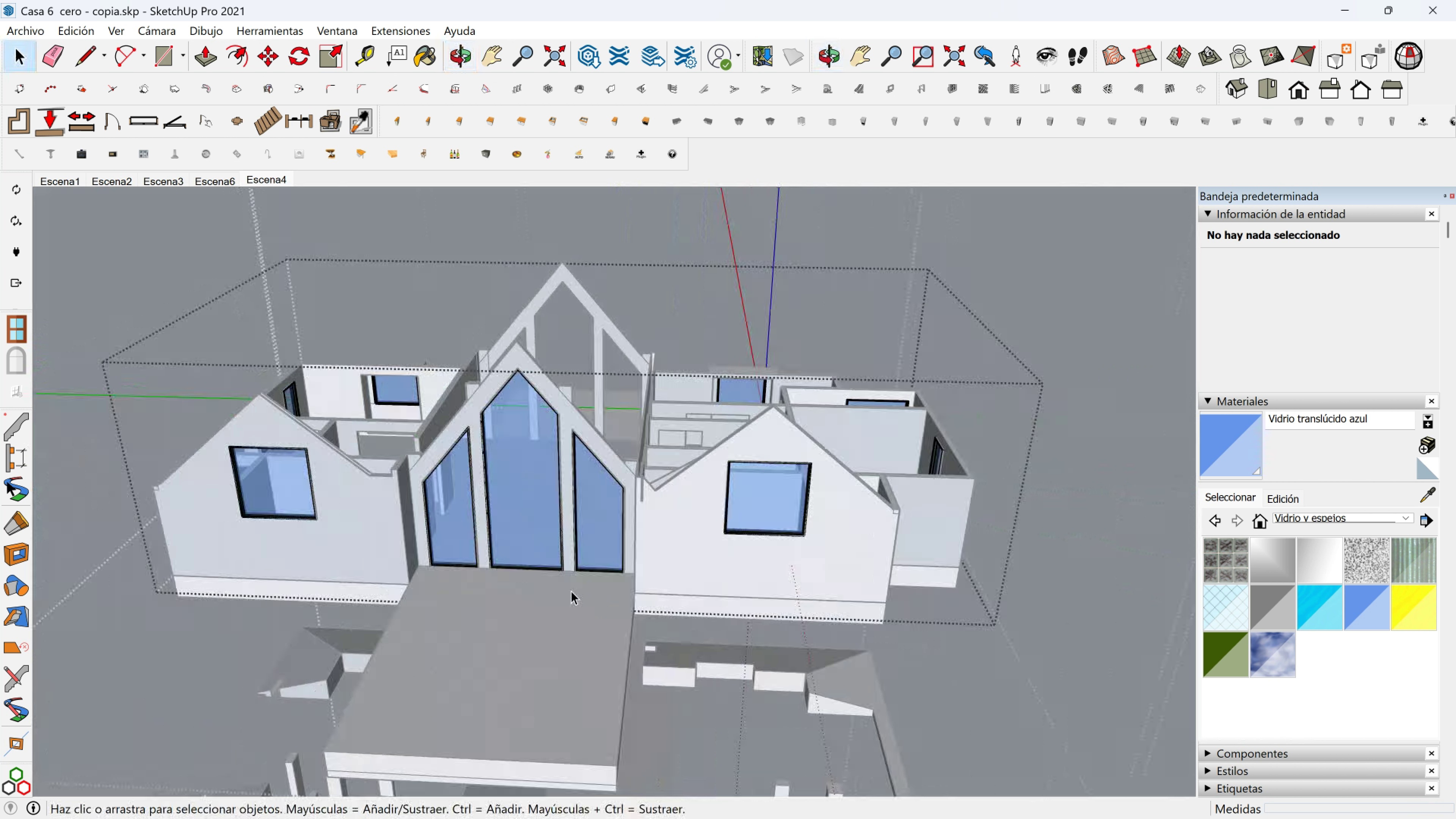 
scroll: coordinate [526, 567], scroll_direction: up, amount: 6.0
 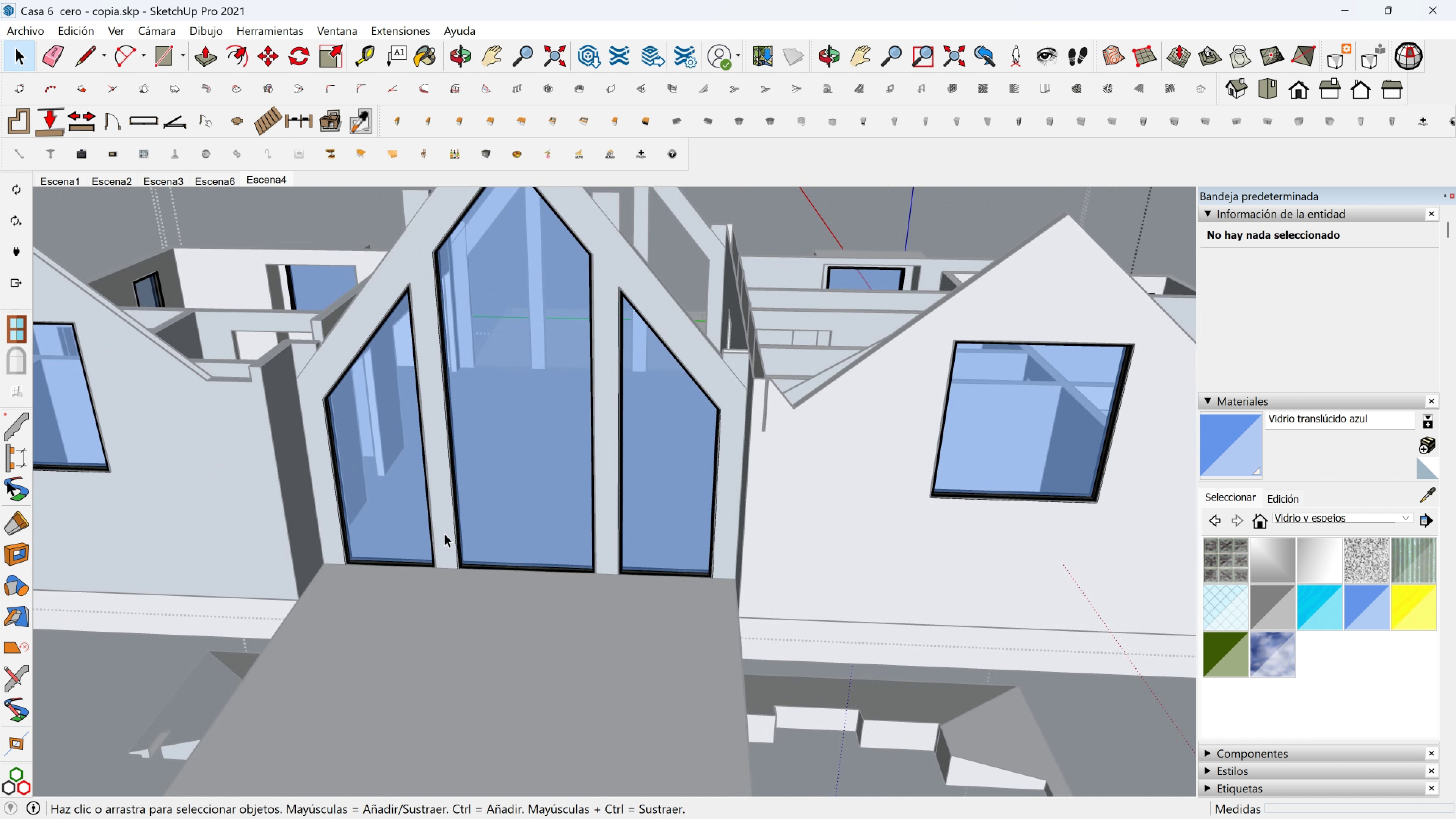 
key(Shift+ShiftLeft)
 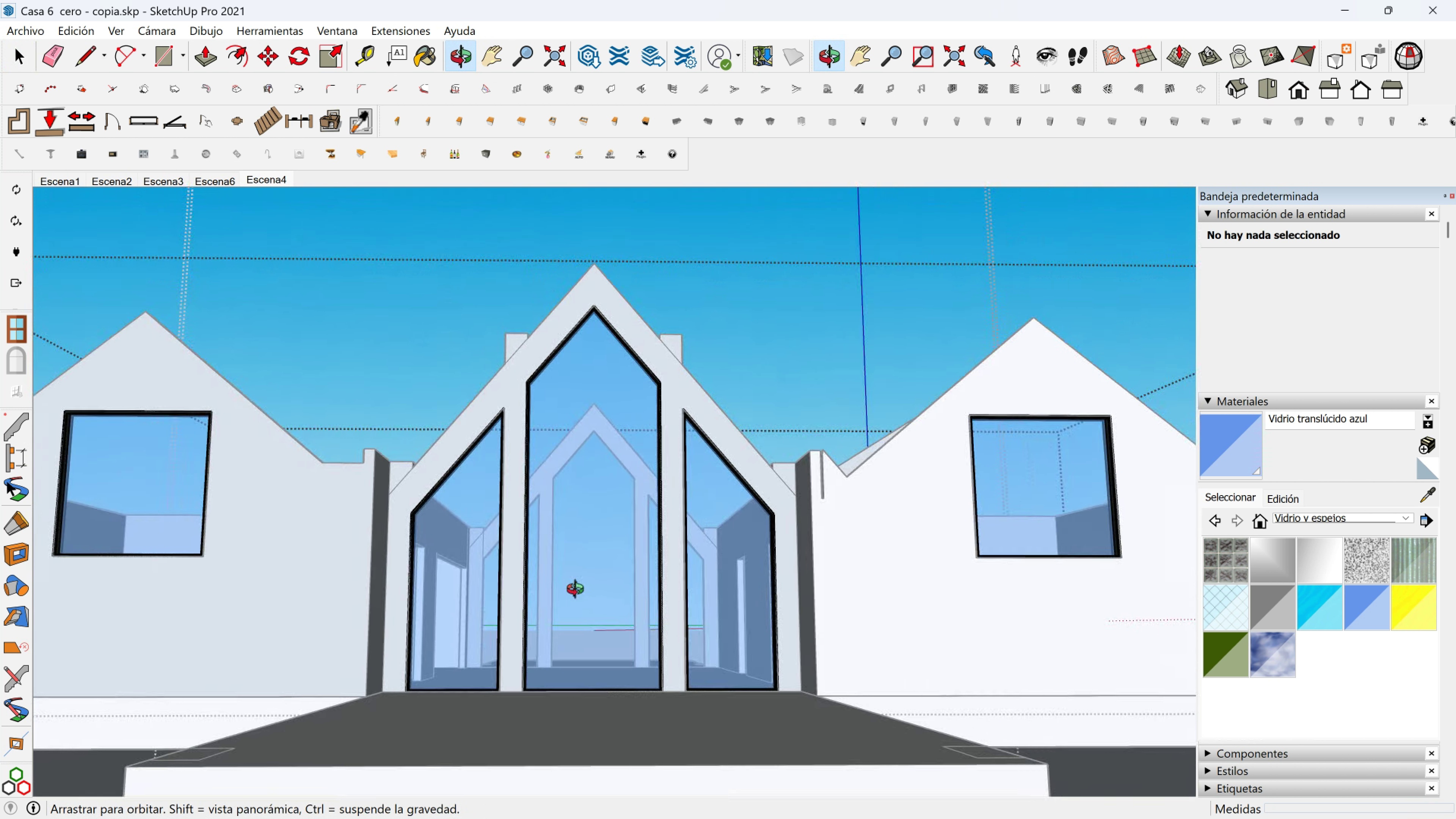 
scroll: coordinate [508, 696], scroll_direction: down, amount: 5.0
 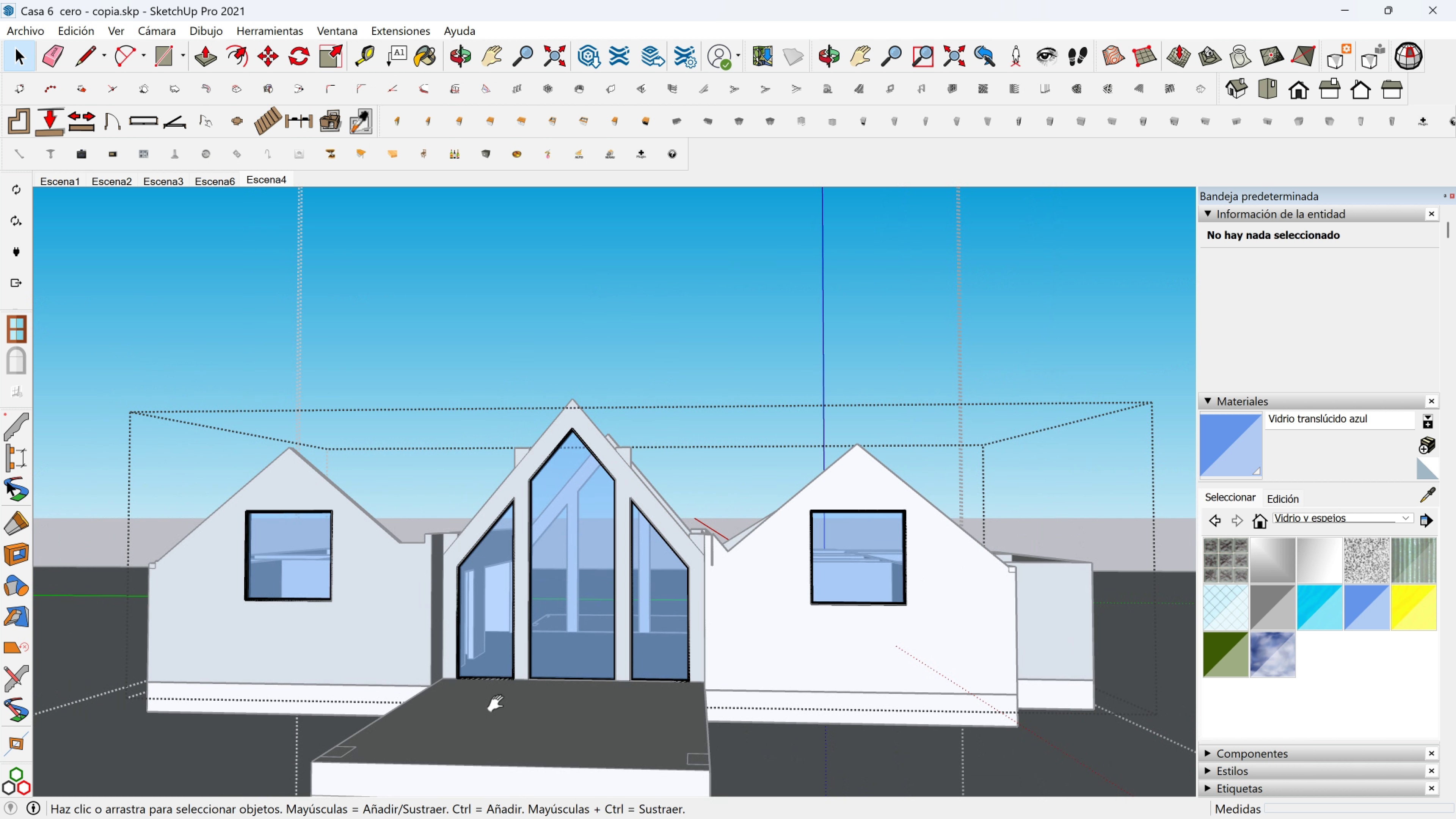 
hold_key(key=ShiftLeft, duration=0.37)
 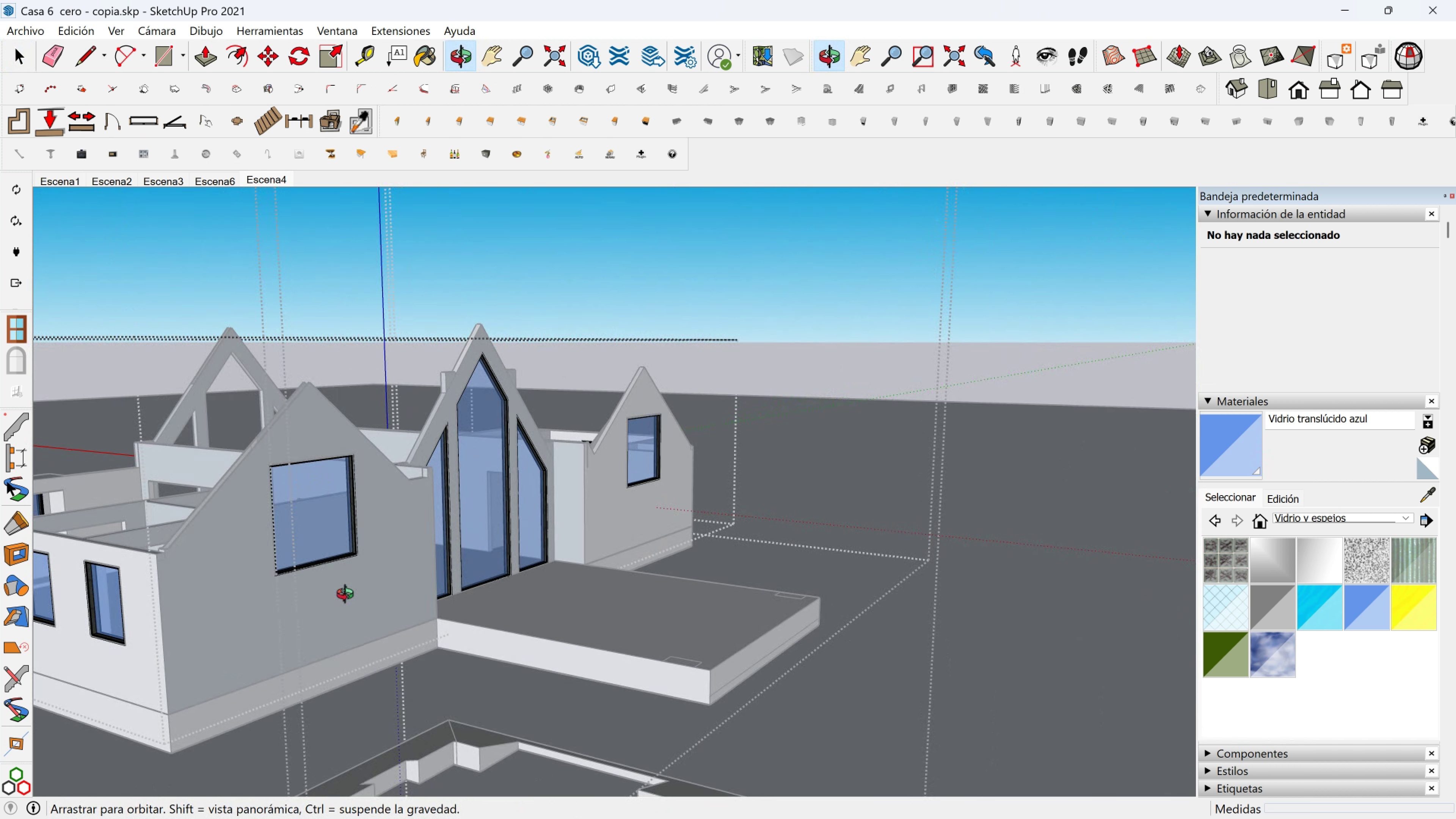 
hold_key(key=ShiftLeft, duration=0.35)
 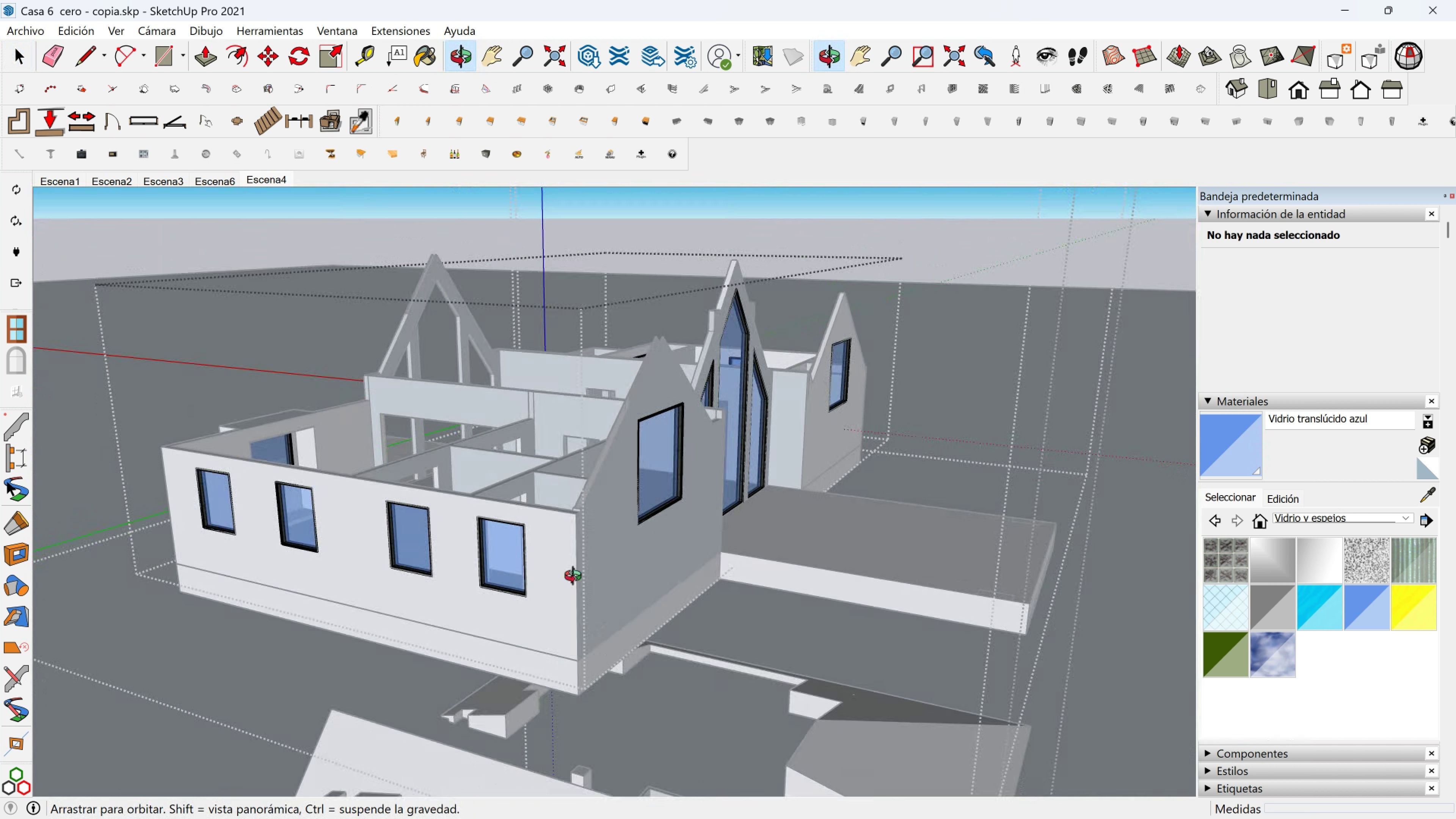 
scroll: coordinate [611, 520], scroll_direction: up, amount: 6.0
 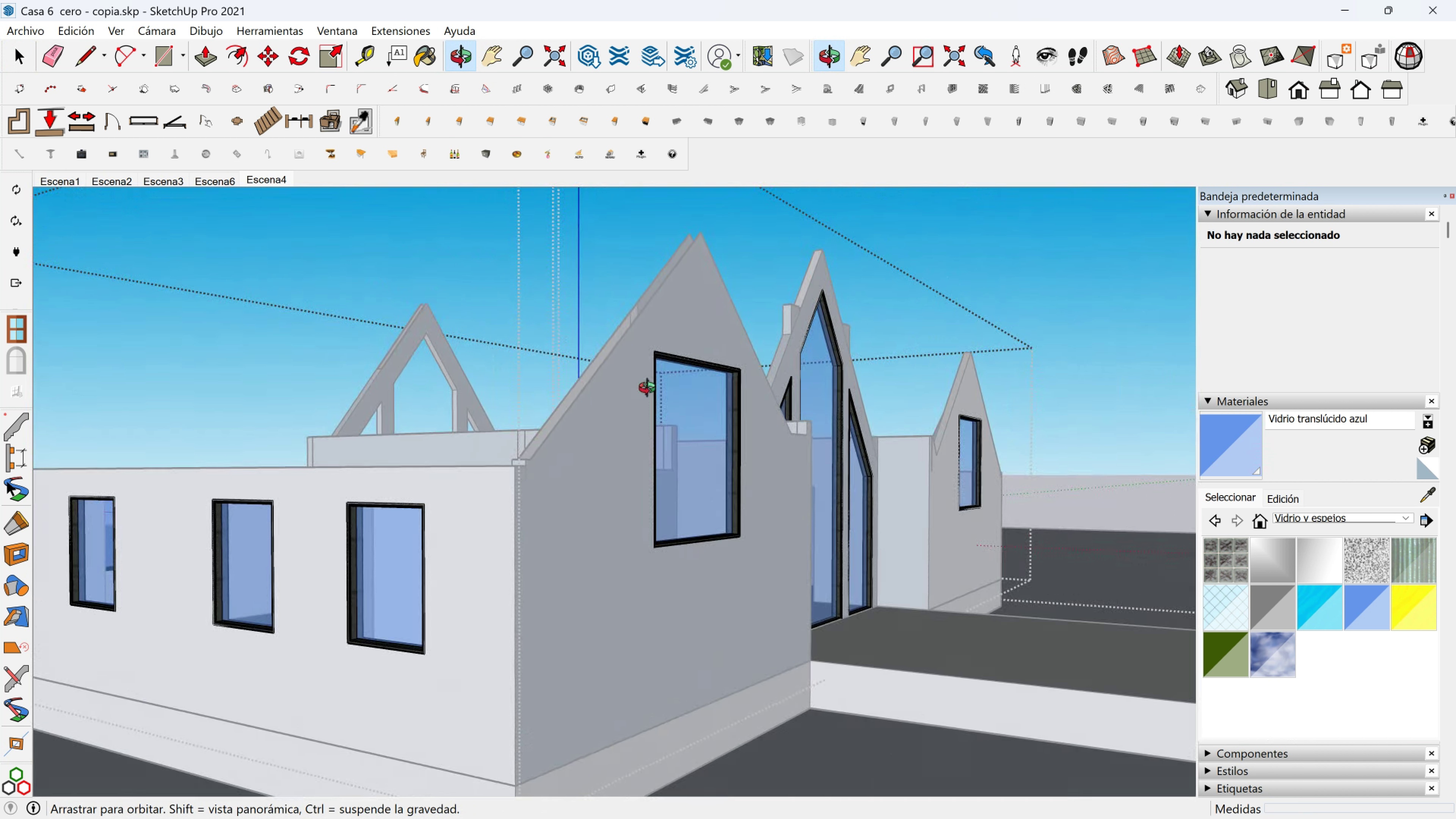 
key(Shift+ShiftLeft)
 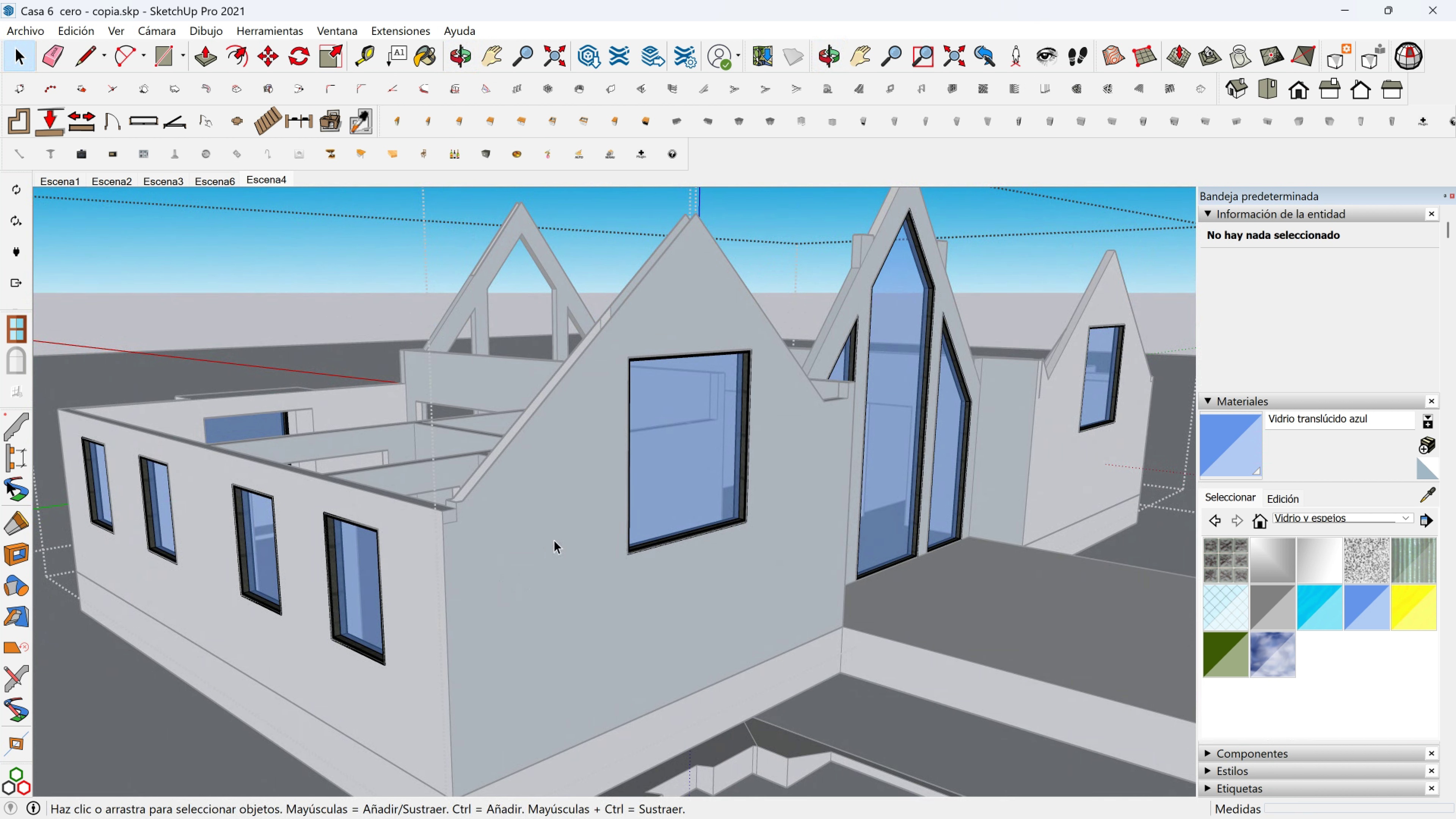 
scroll: coordinate [559, 539], scroll_direction: down, amount: 3.0
 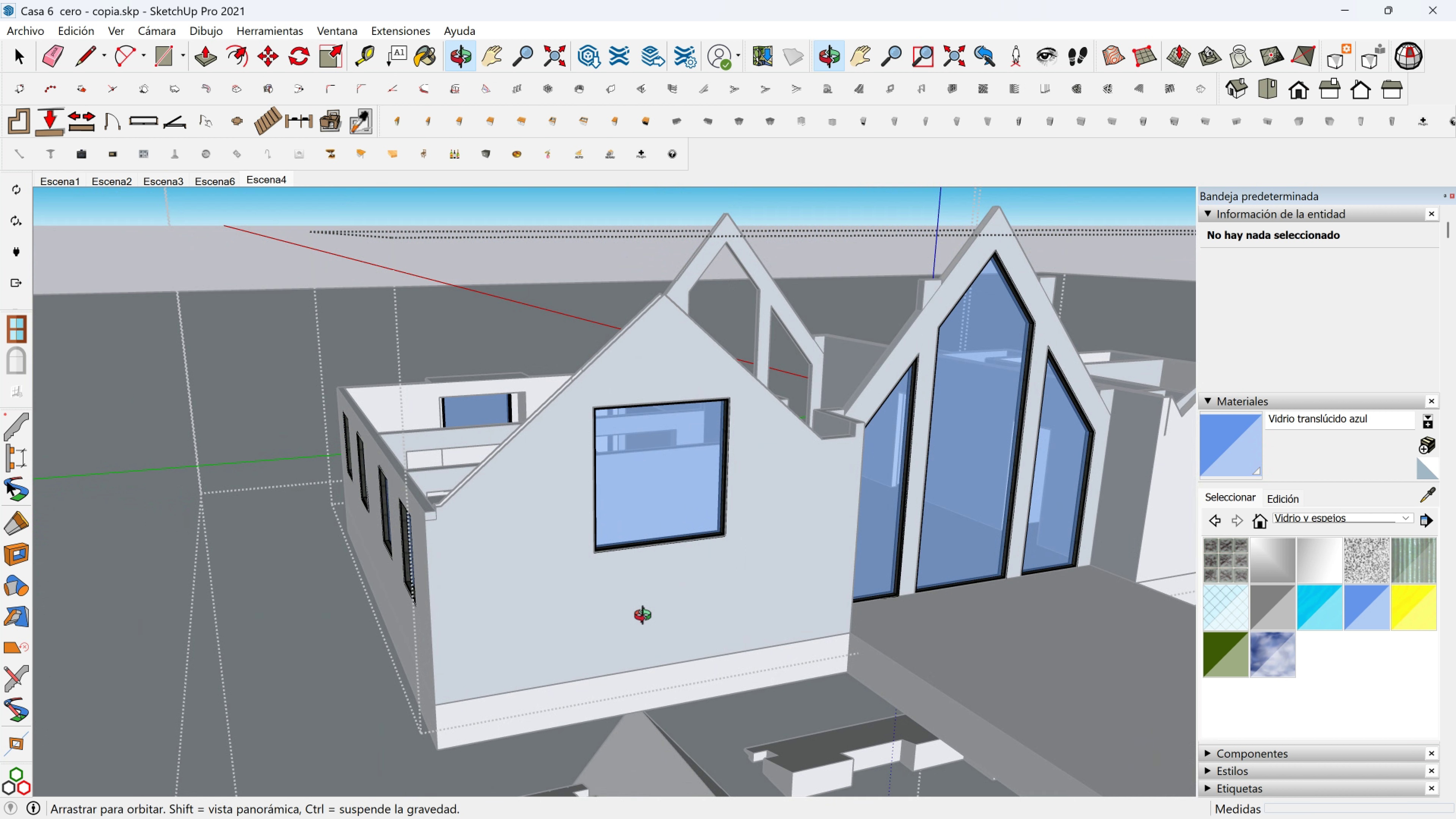 
hold_key(key=ShiftLeft, duration=0.41)
 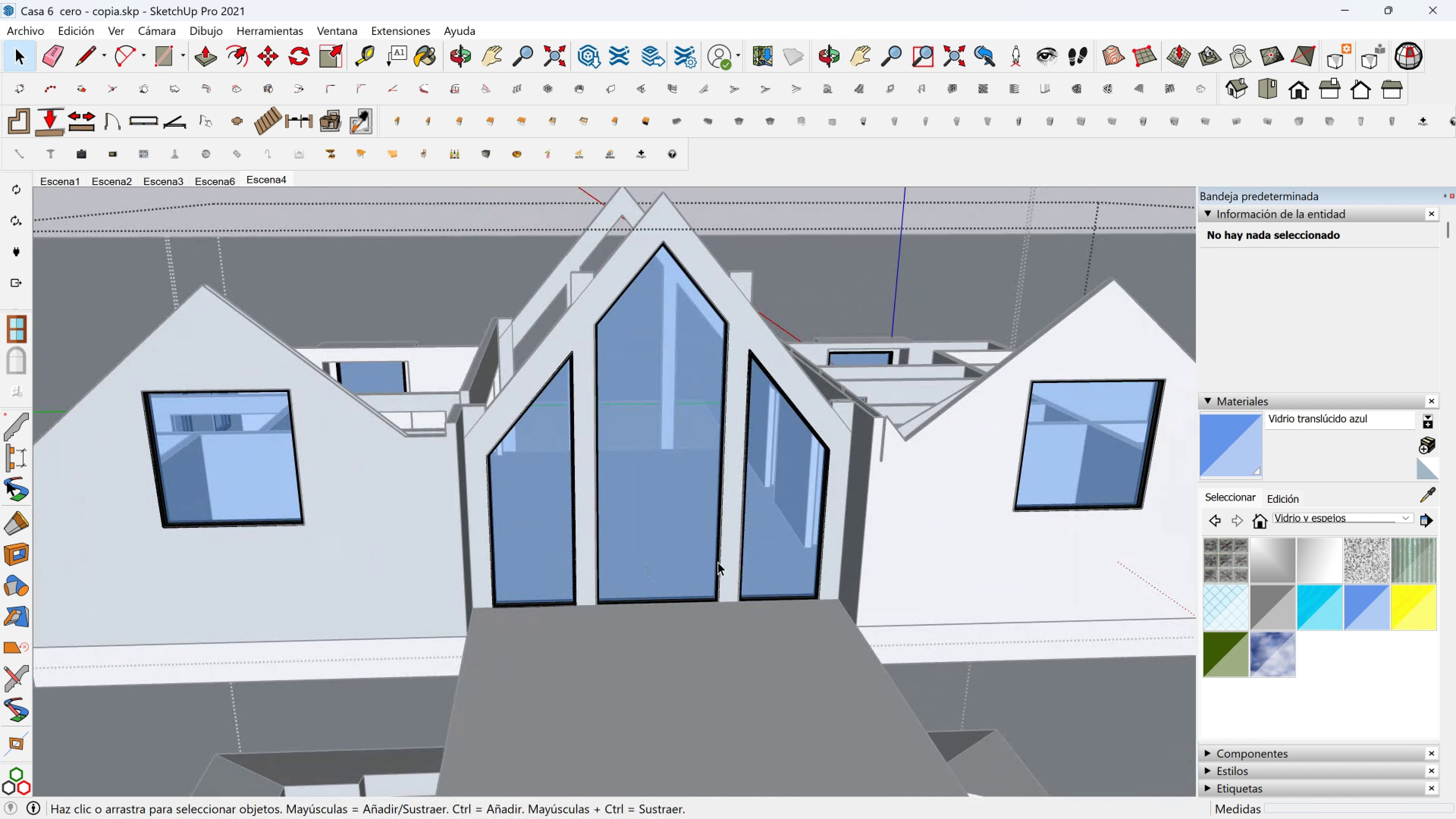 
key(Shift+ShiftLeft)
 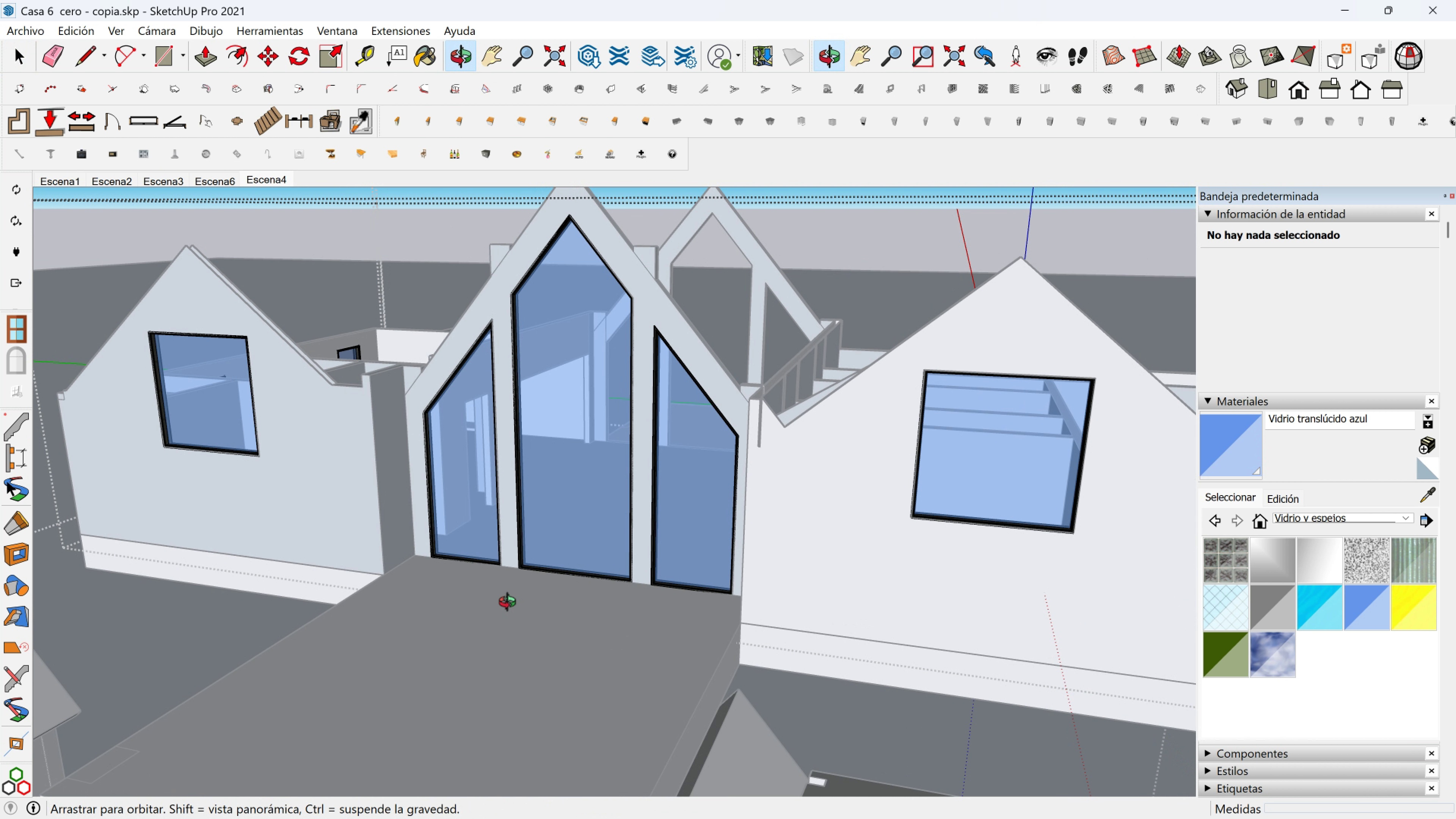 
scroll: coordinate [545, 568], scroll_direction: up, amount: 2.0
 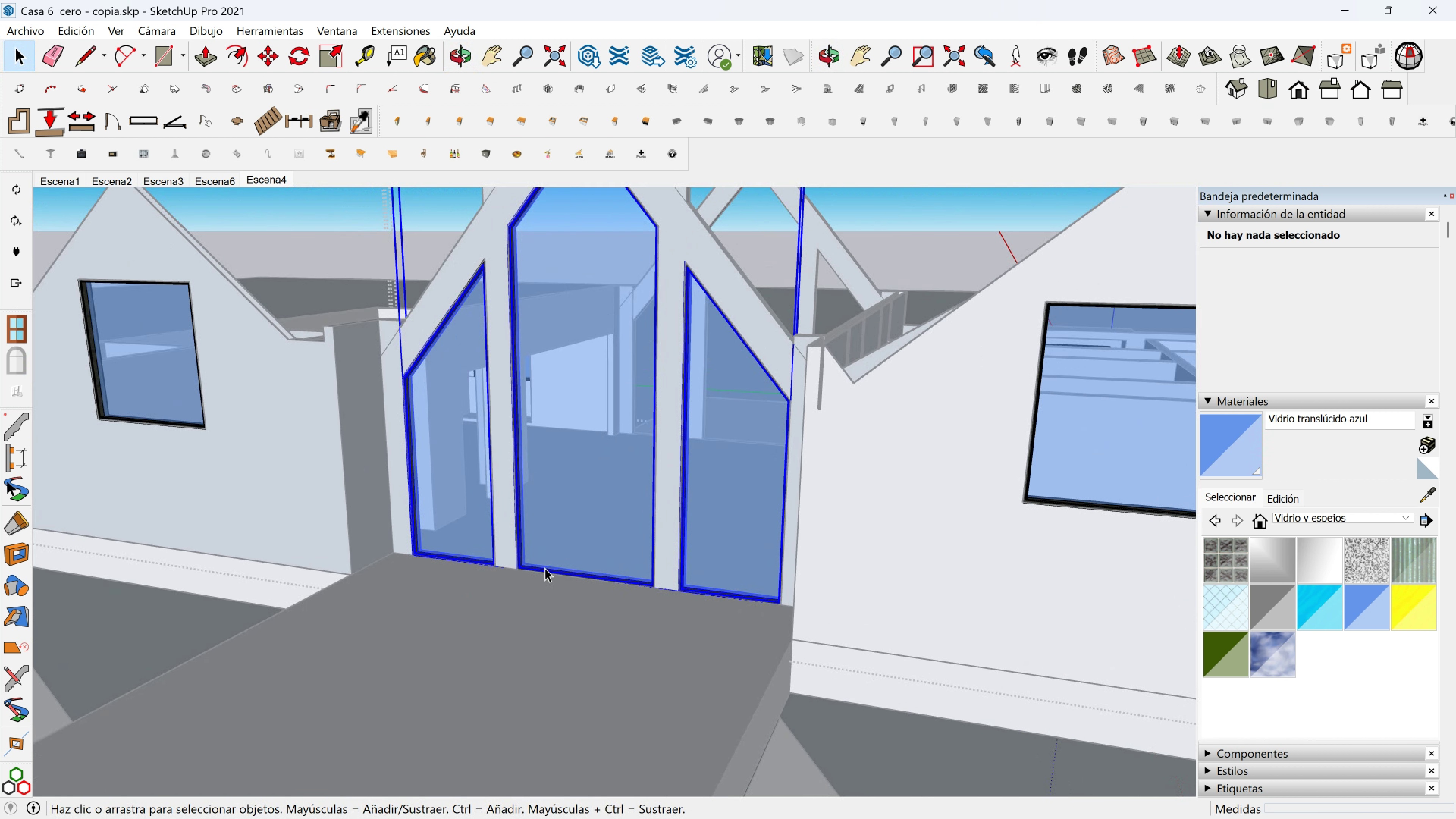 
left_click([545, 568])
 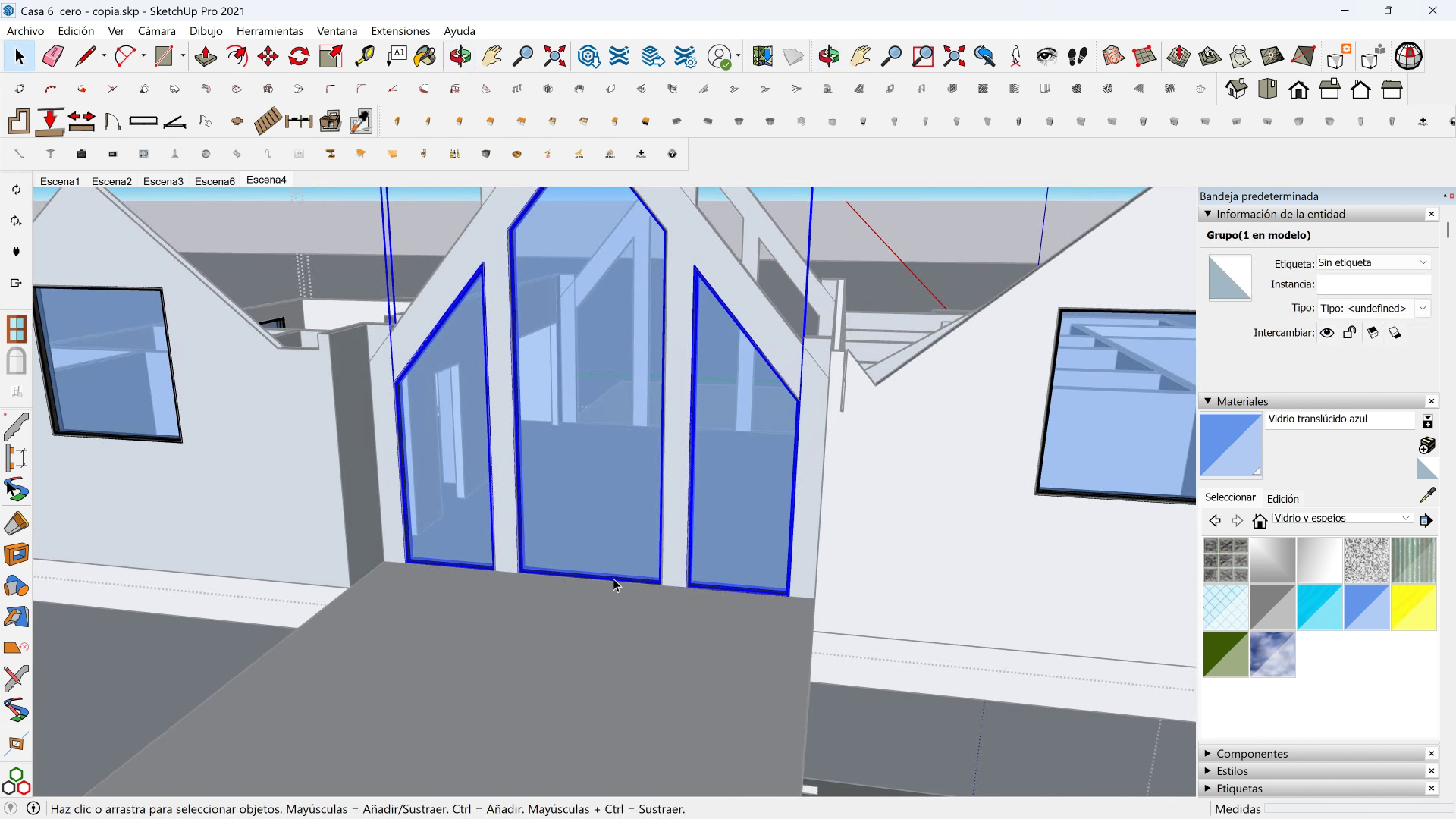 
double_click([613, 578])
 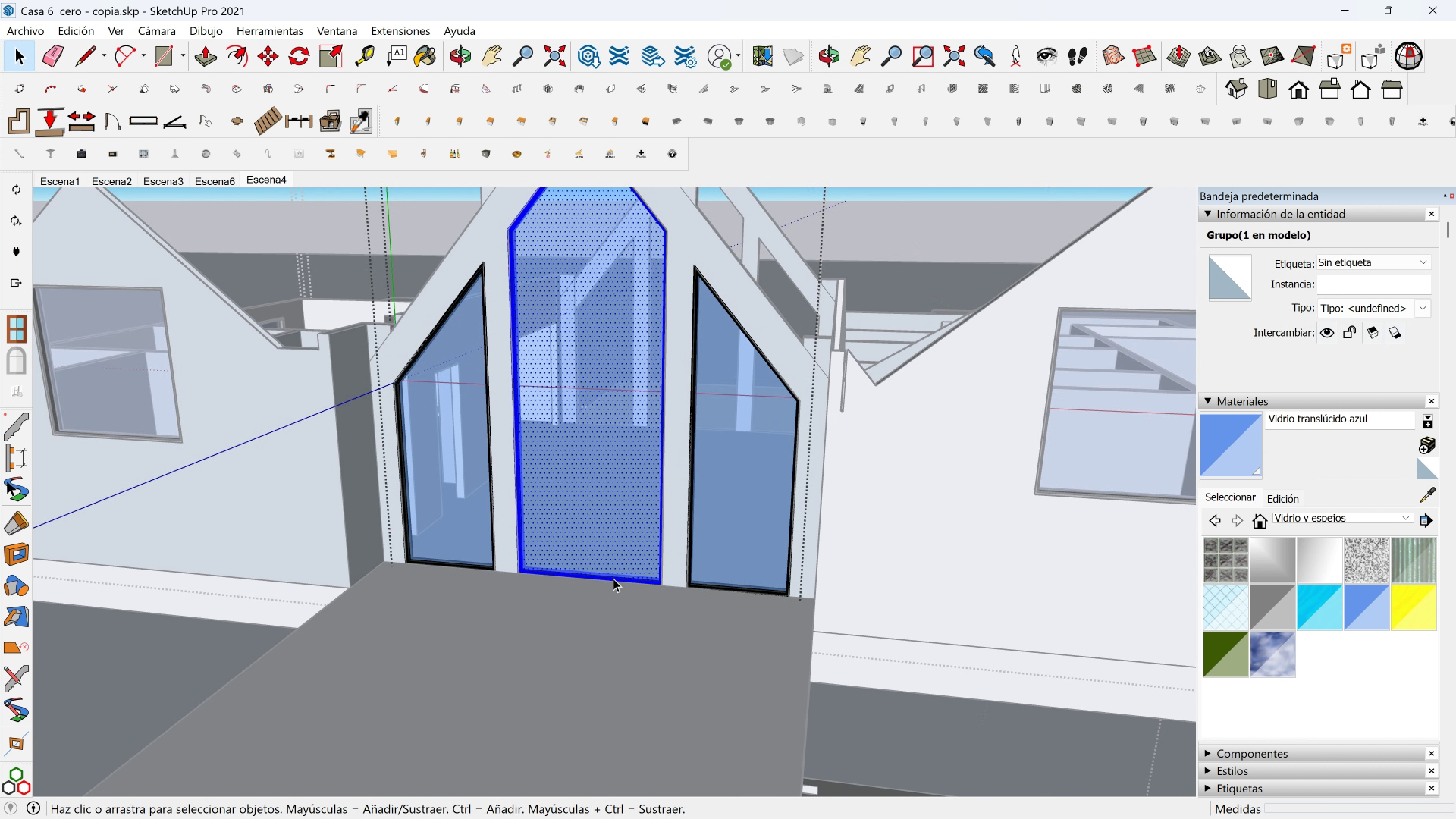 
triple_click([613, 578])
 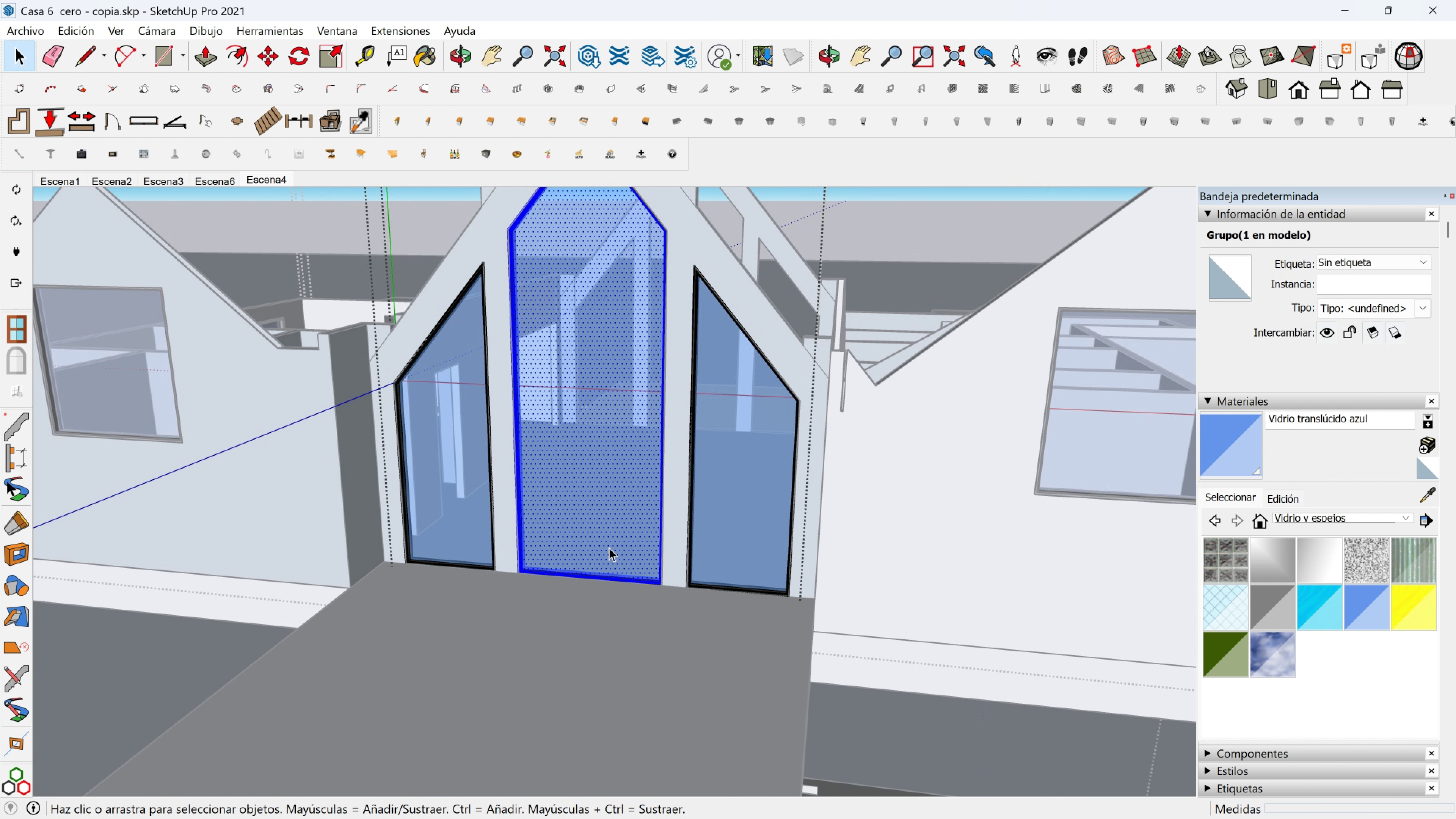 
hold_key(key=ShiftLeft, duration=0.33)
 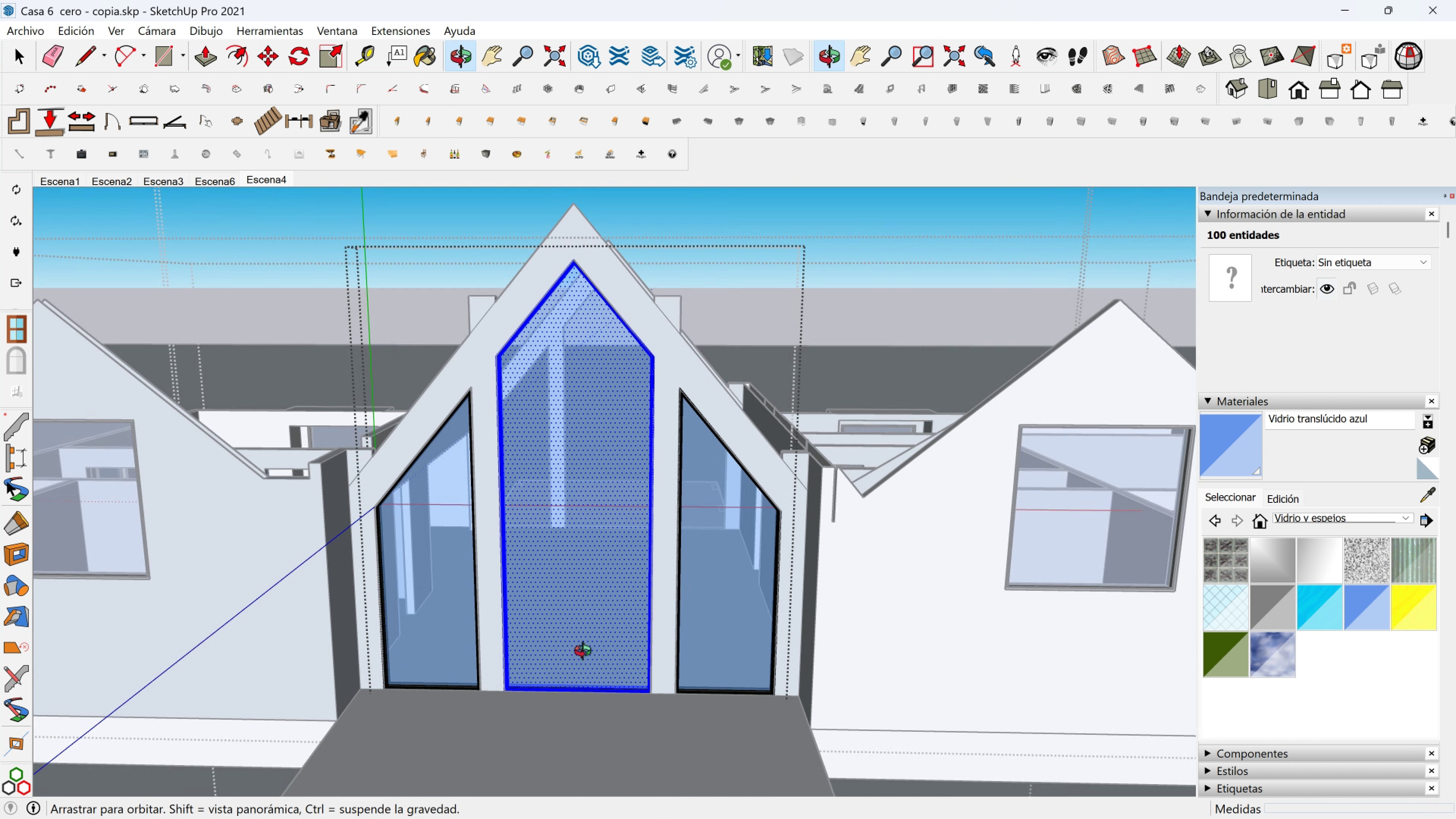 
scroll: coordinate [538, 653], scroll_direction: up, amount: 1.0
 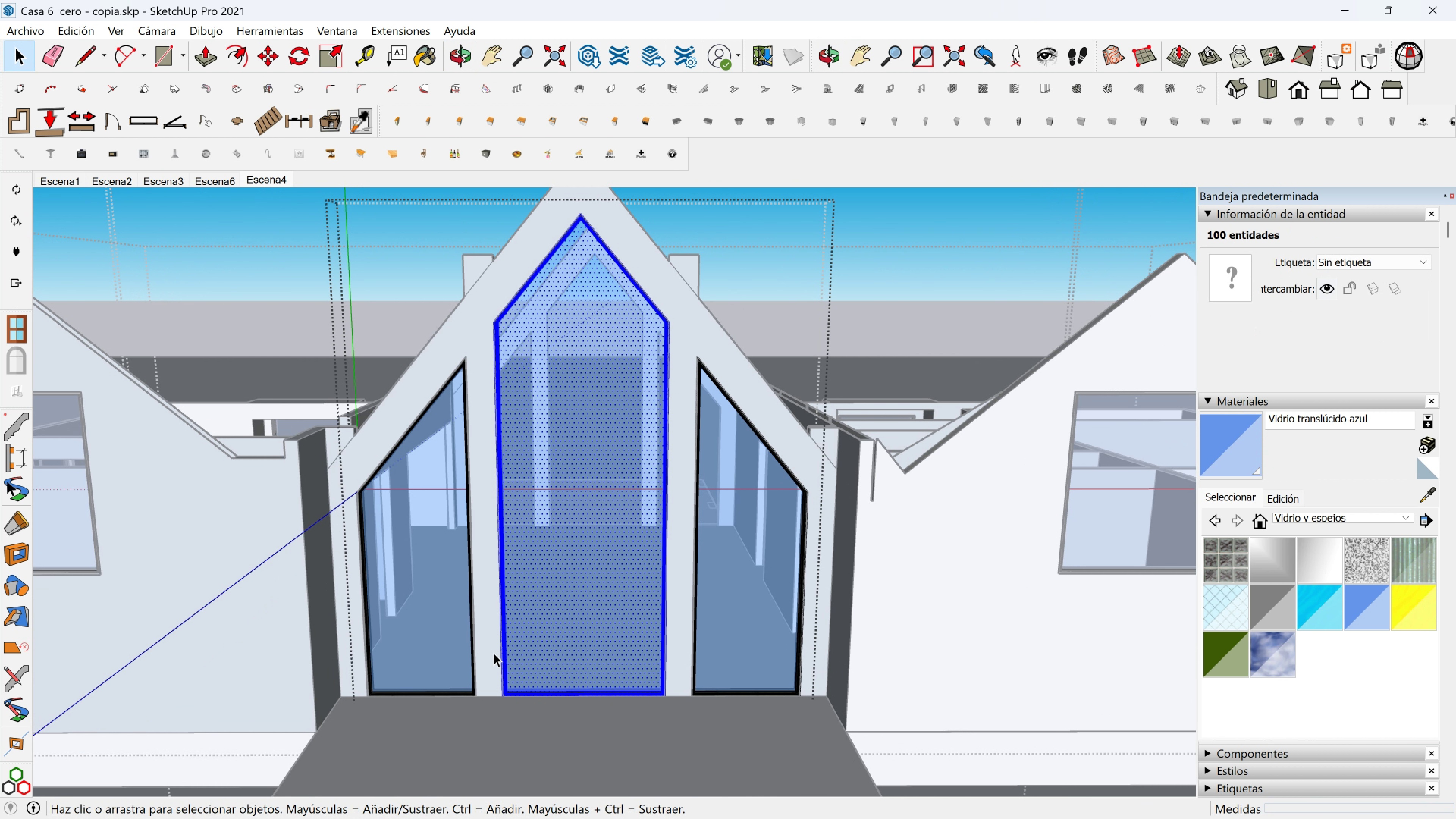 
left_click_drag(start_coordinate=[493, 653], to_coordinate=[680, 719])
 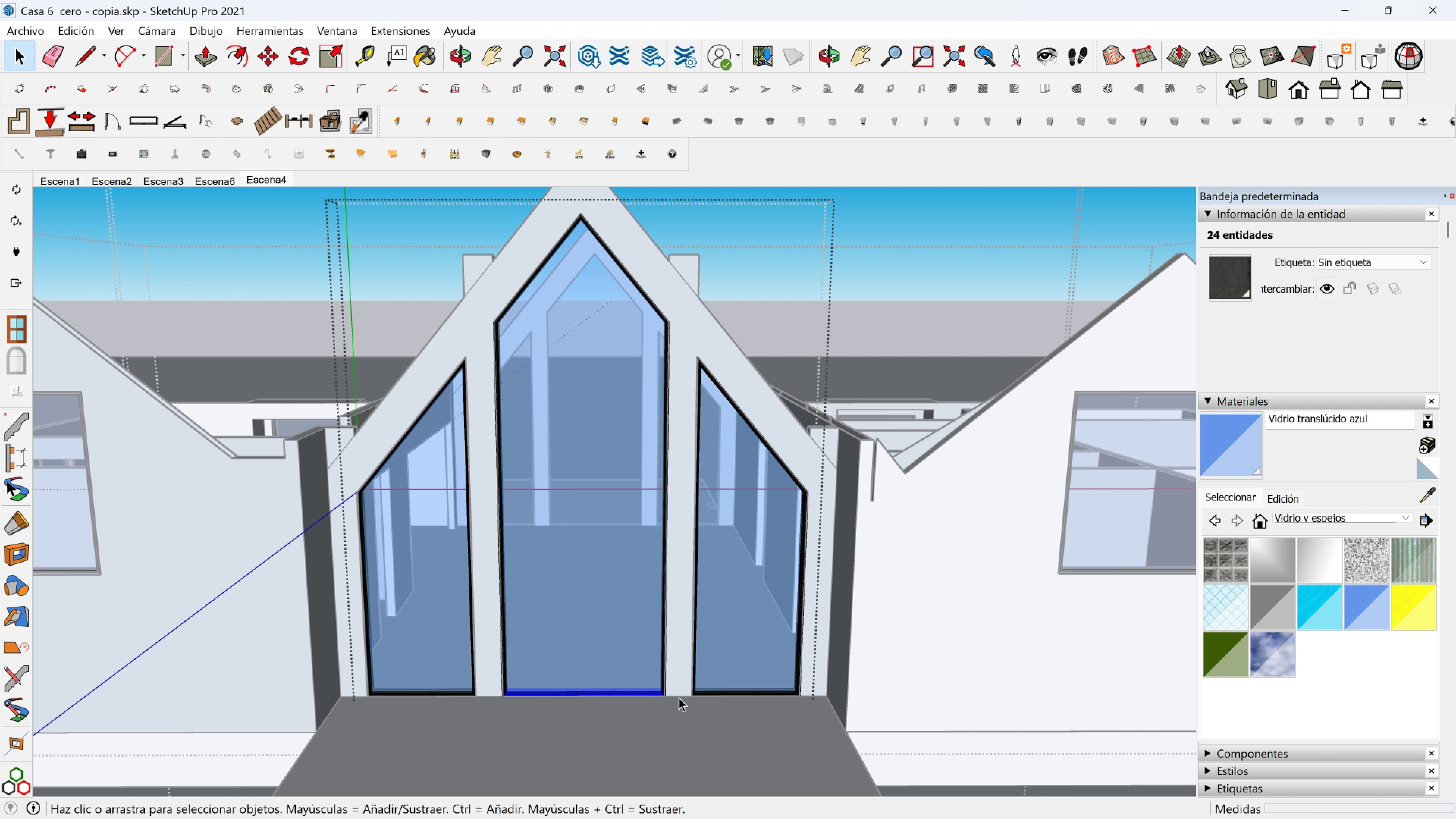 
key(M)
 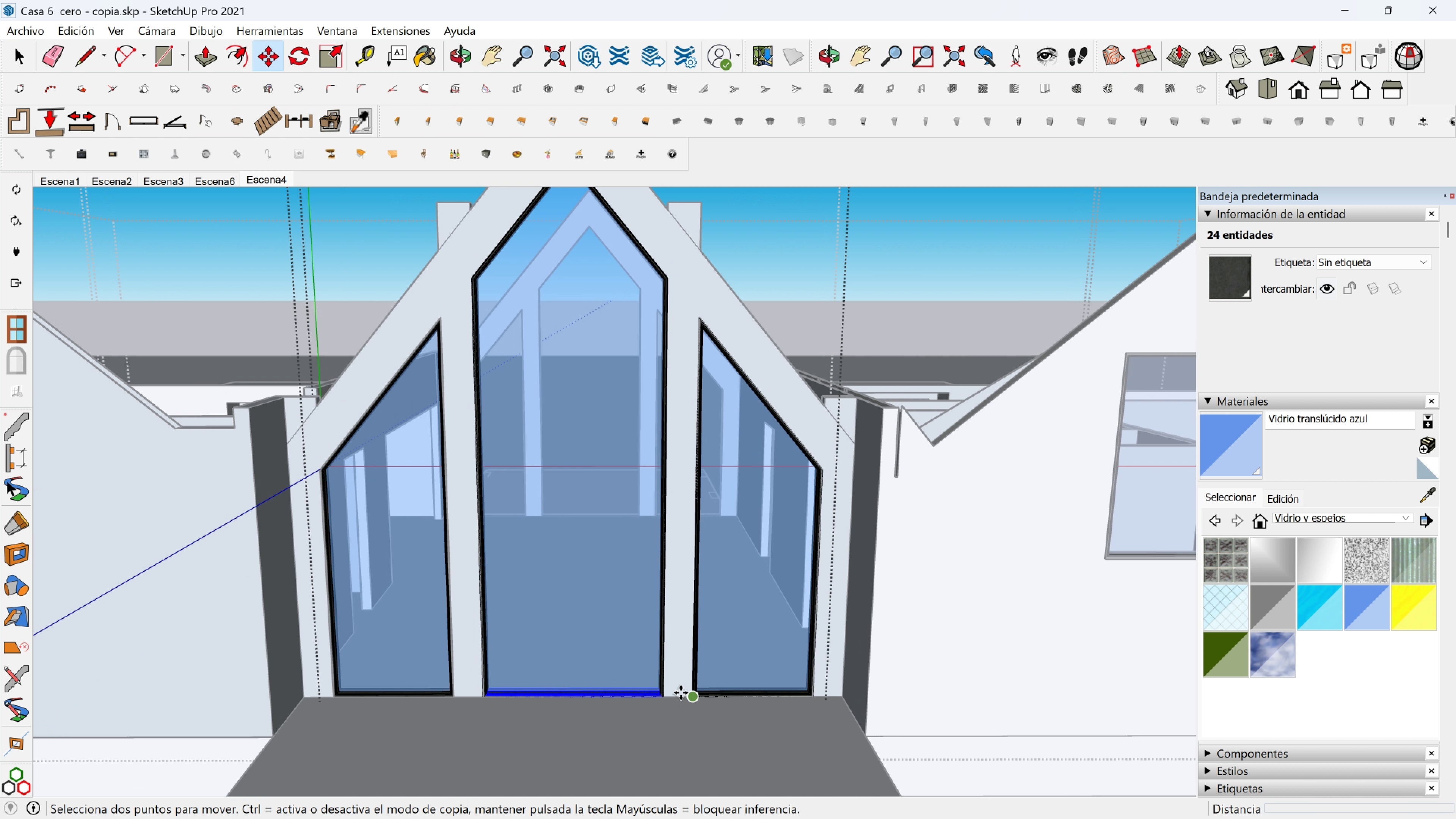 
scroll: coordinate [681, 693], scroll_direction: up, amount: 2.0
 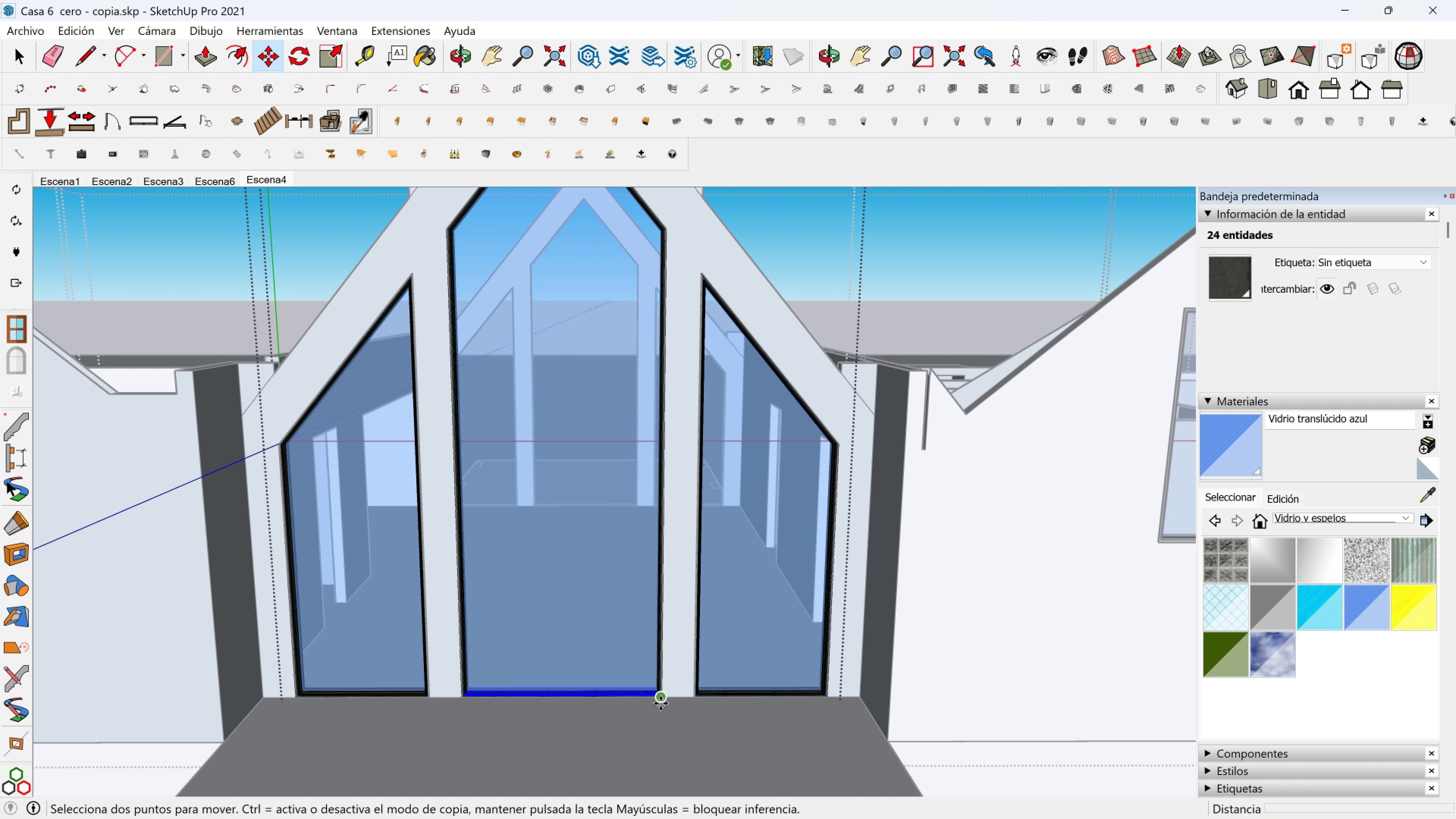 
left_click([661, 703])
 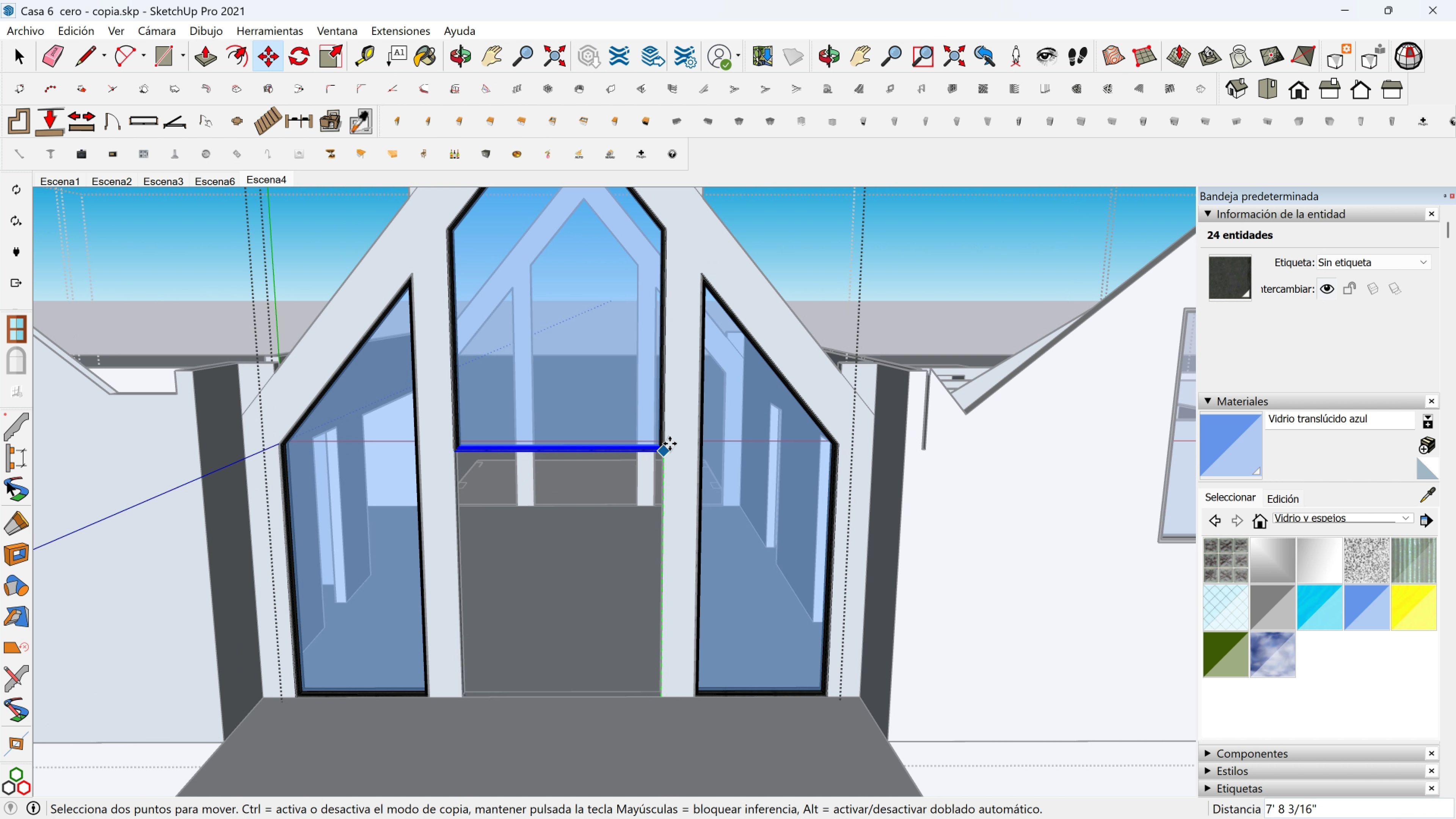 
wait(9.84)
 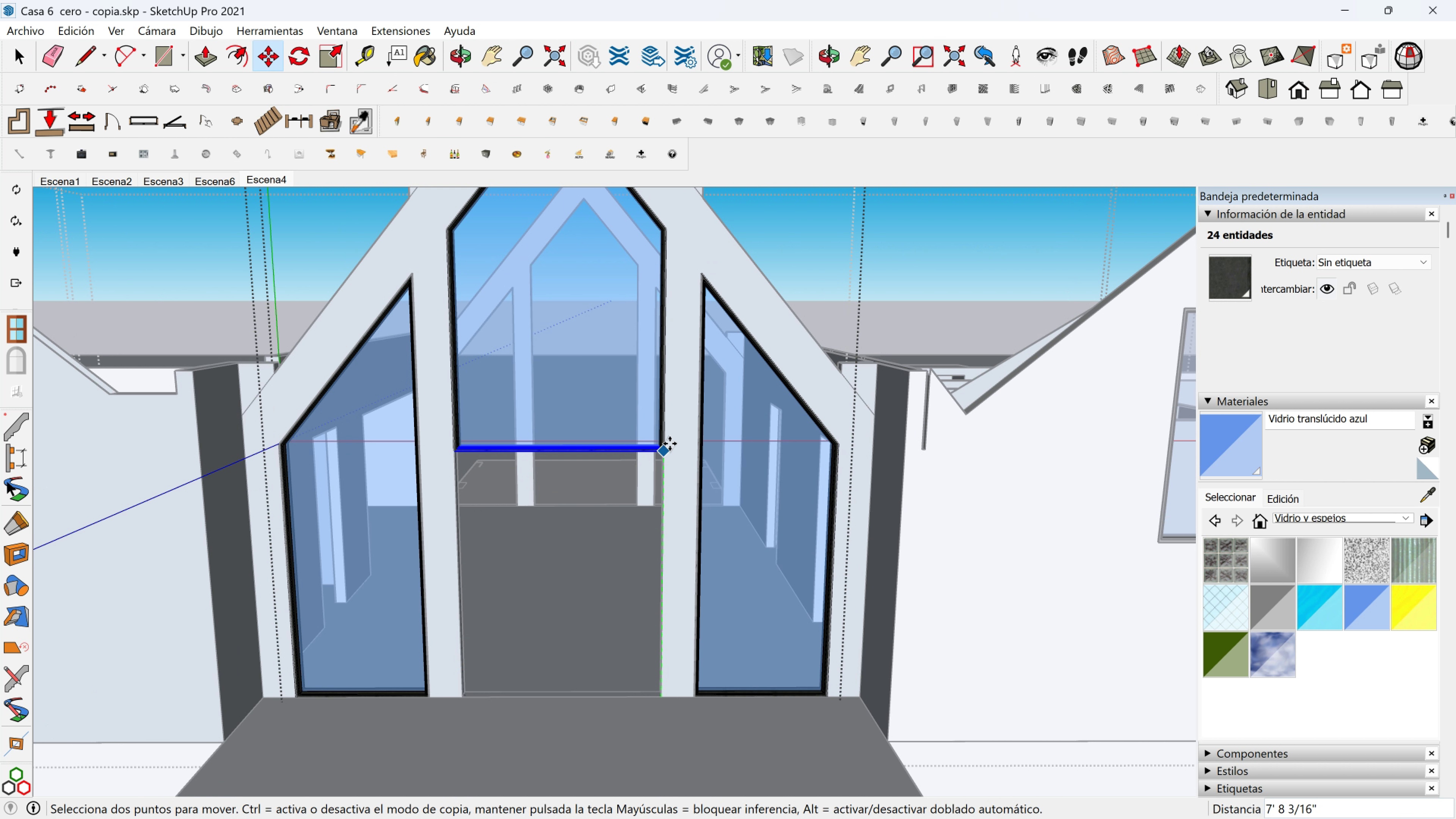 
hold_key(key=ShiftLeft, duration=1.52)
 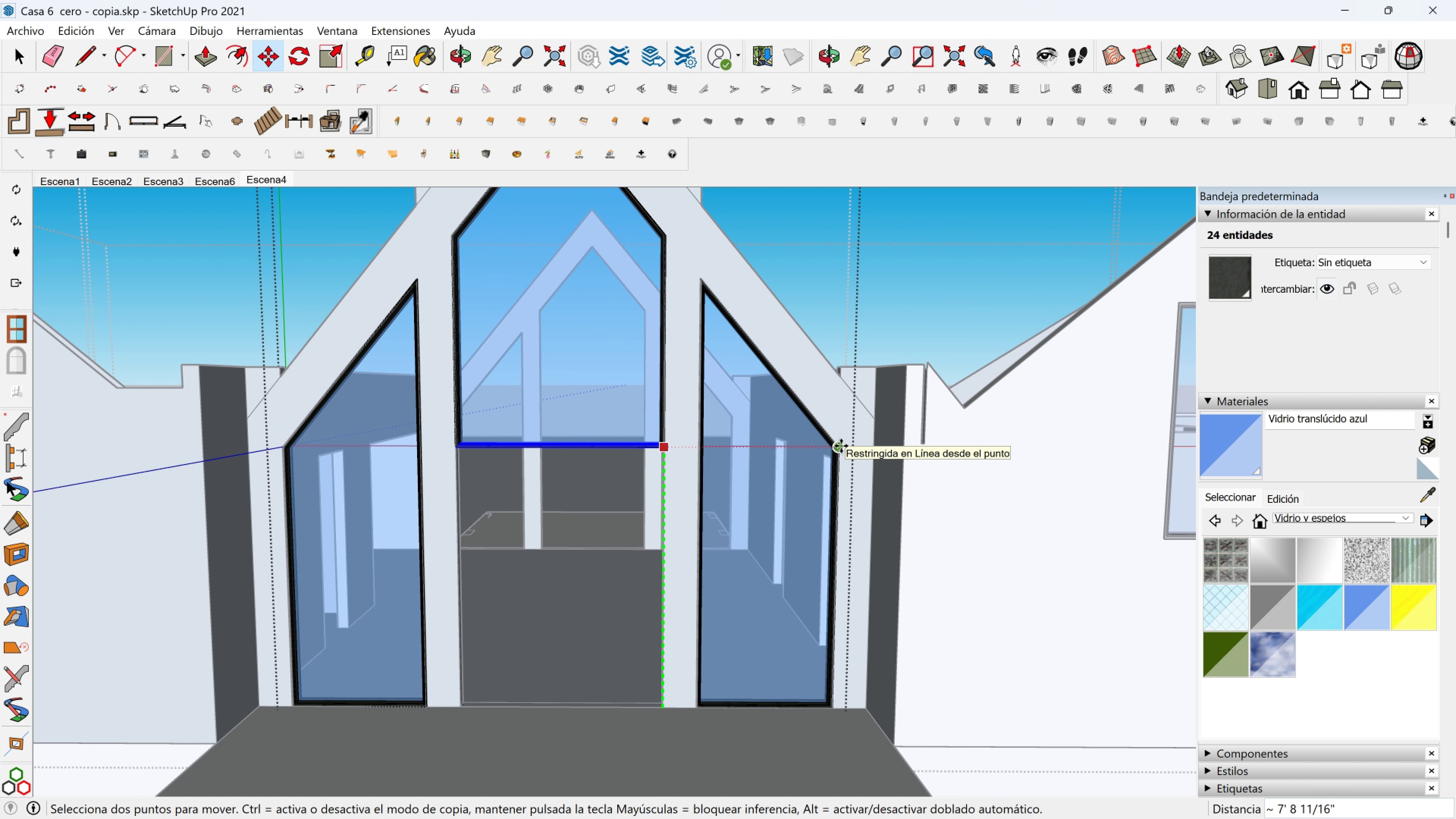 
hold_key(key=ShiftLeft, duration=0.76)
left_click([839, 446])
 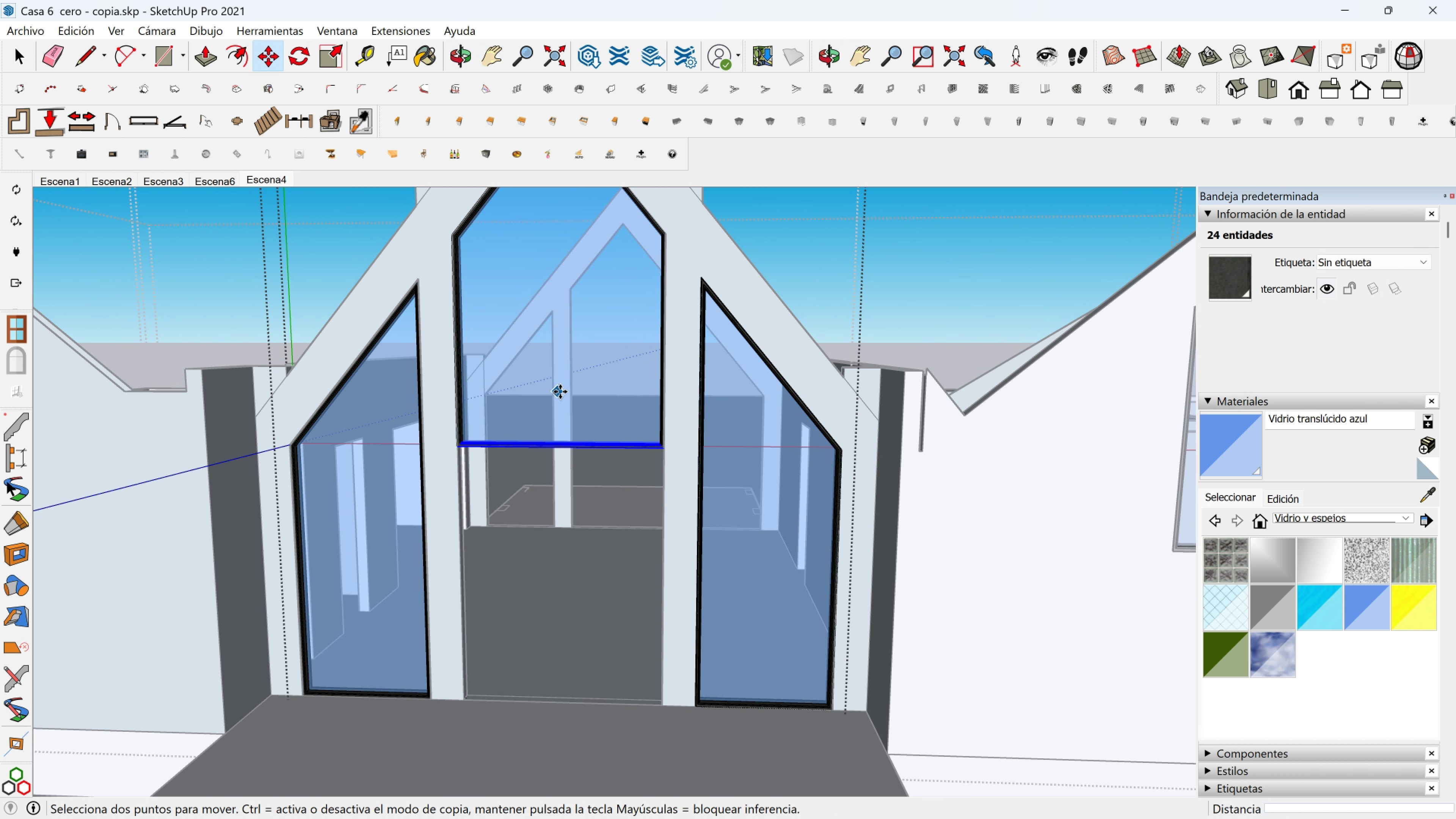 
key(Control+ControlLeft)
 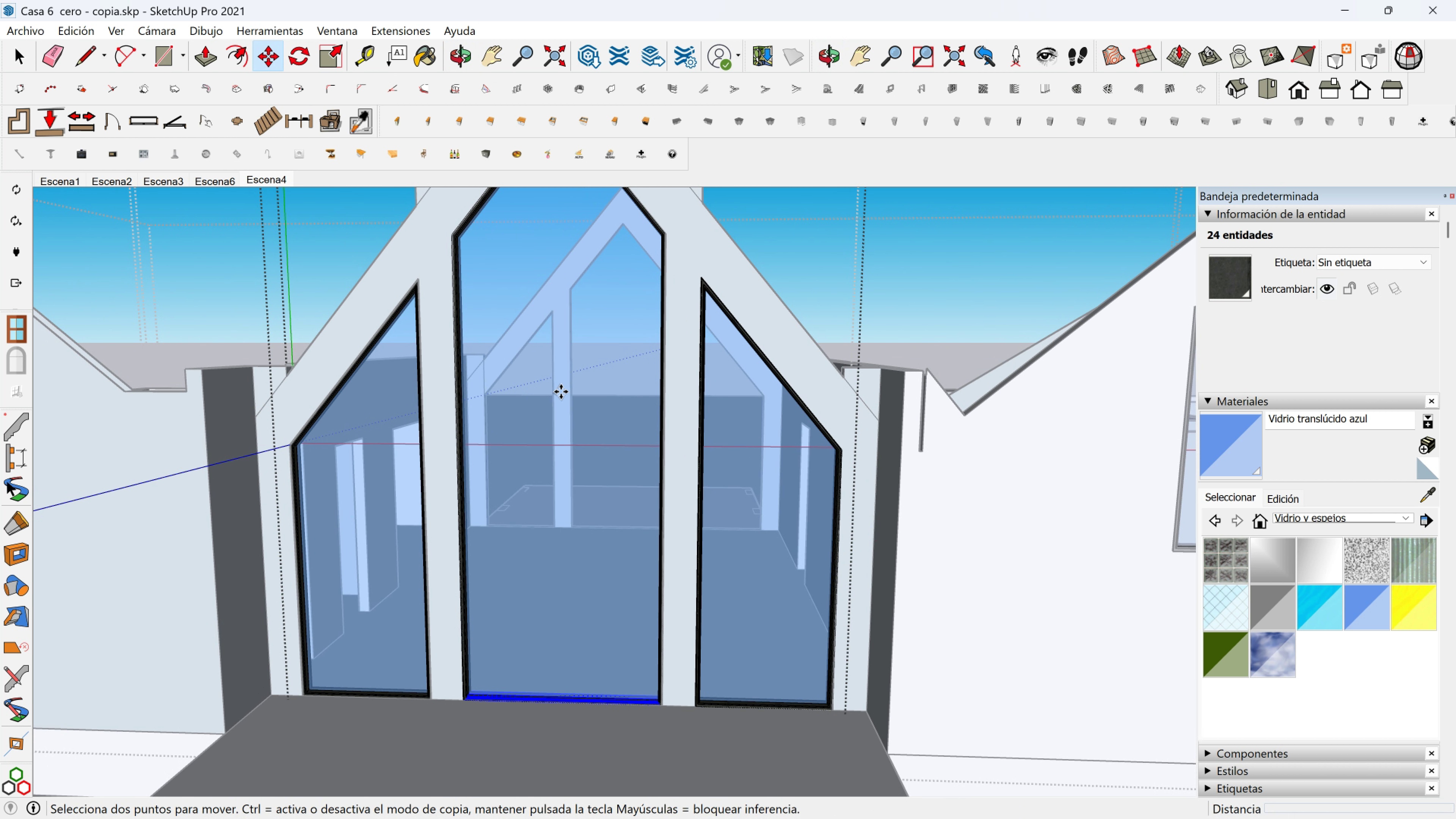 
key(Control+Z)
 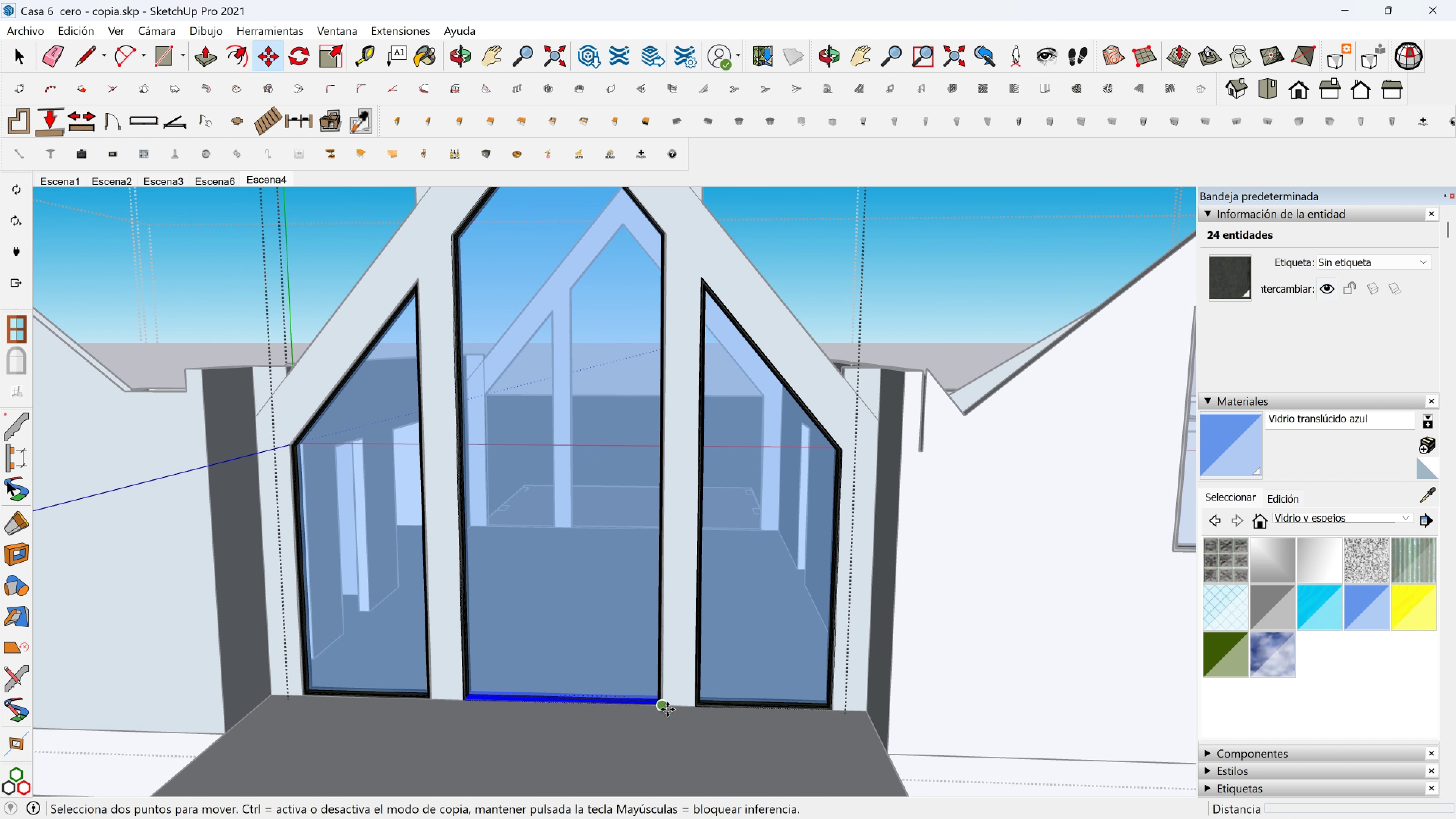 
left_click([667, 709])
 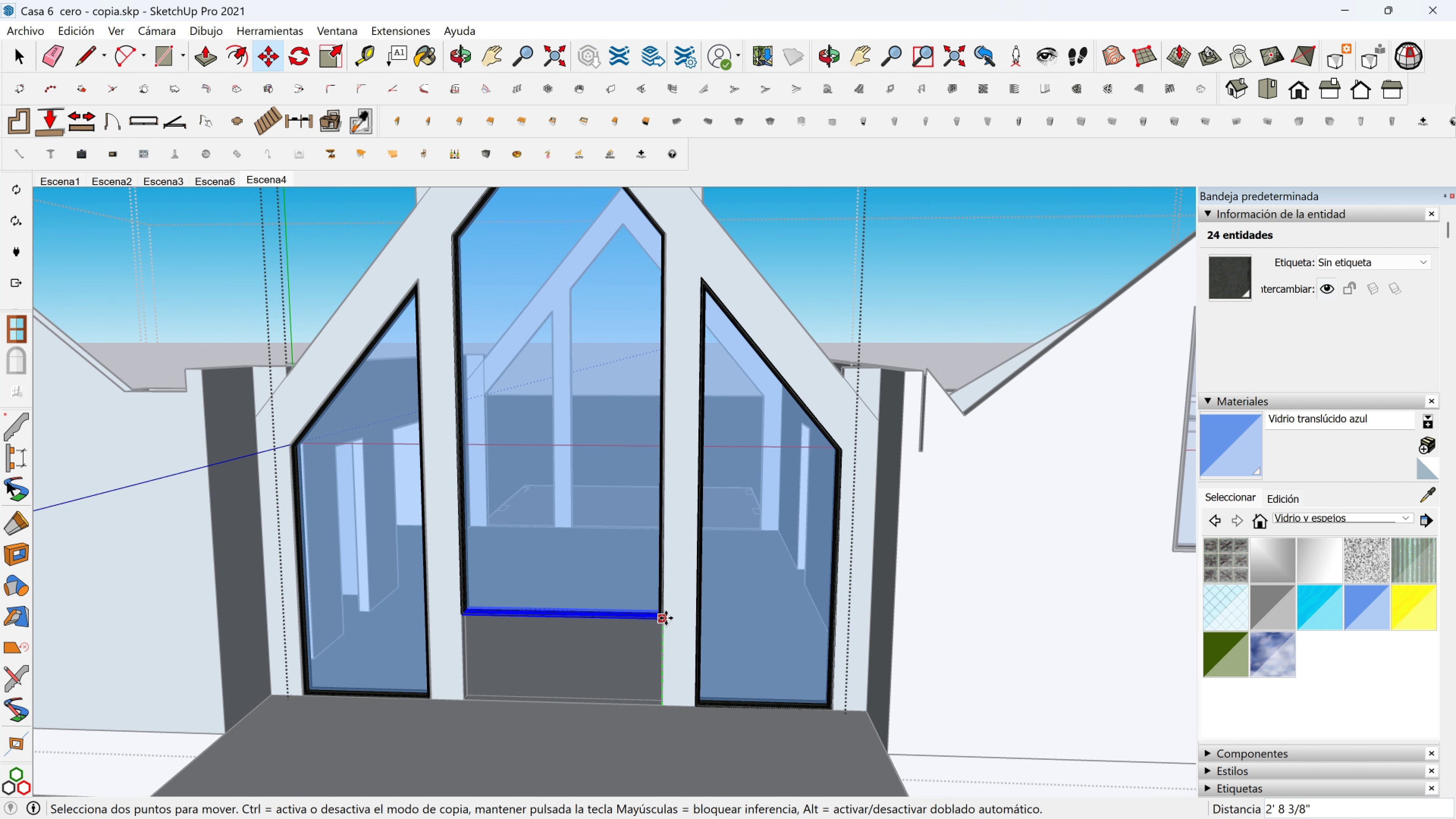 
hold_key(key=ShiftLeft, duration=1.53)
 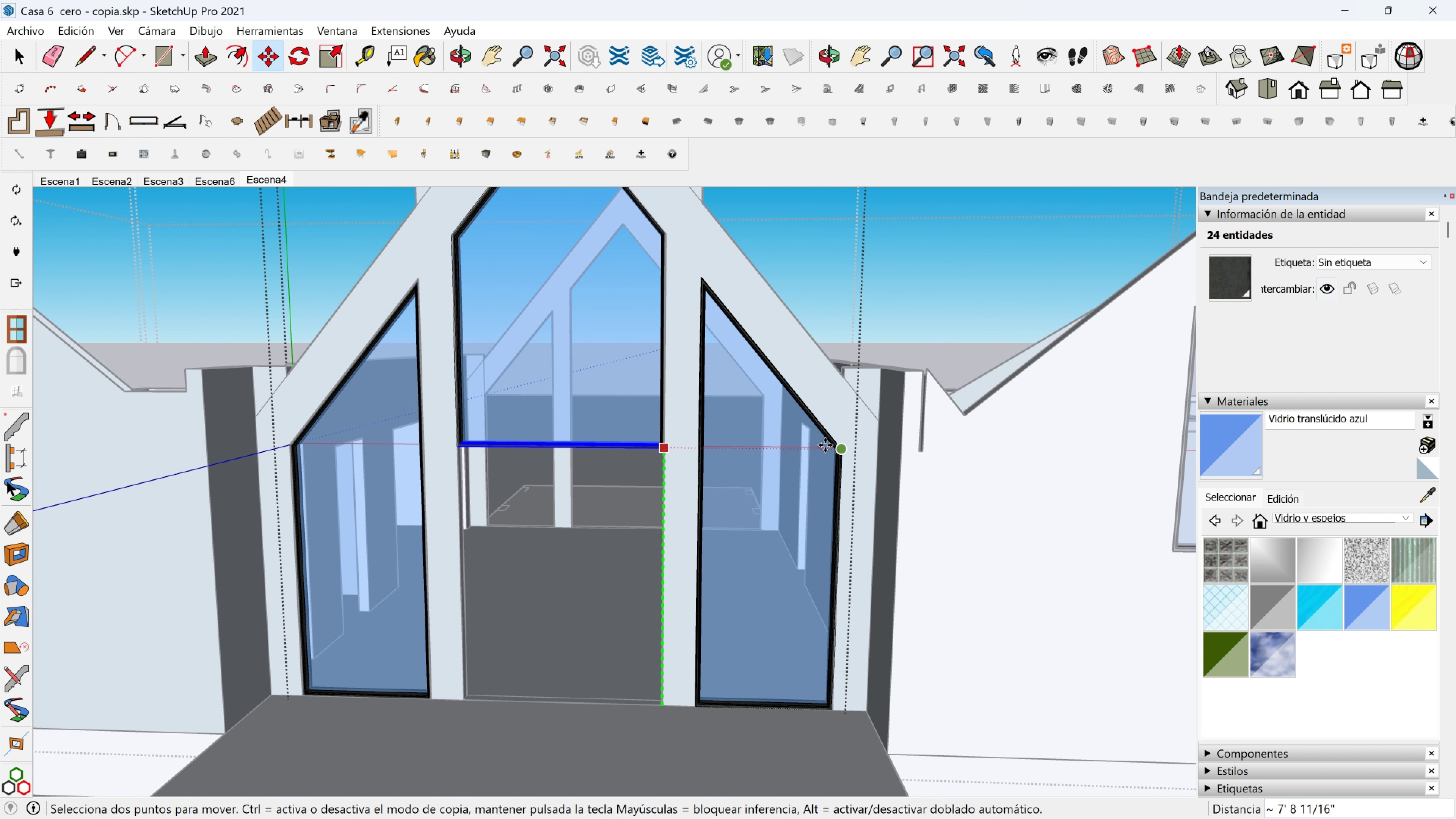 
hold_key(key=ShiftLeft, duration=1.52)
 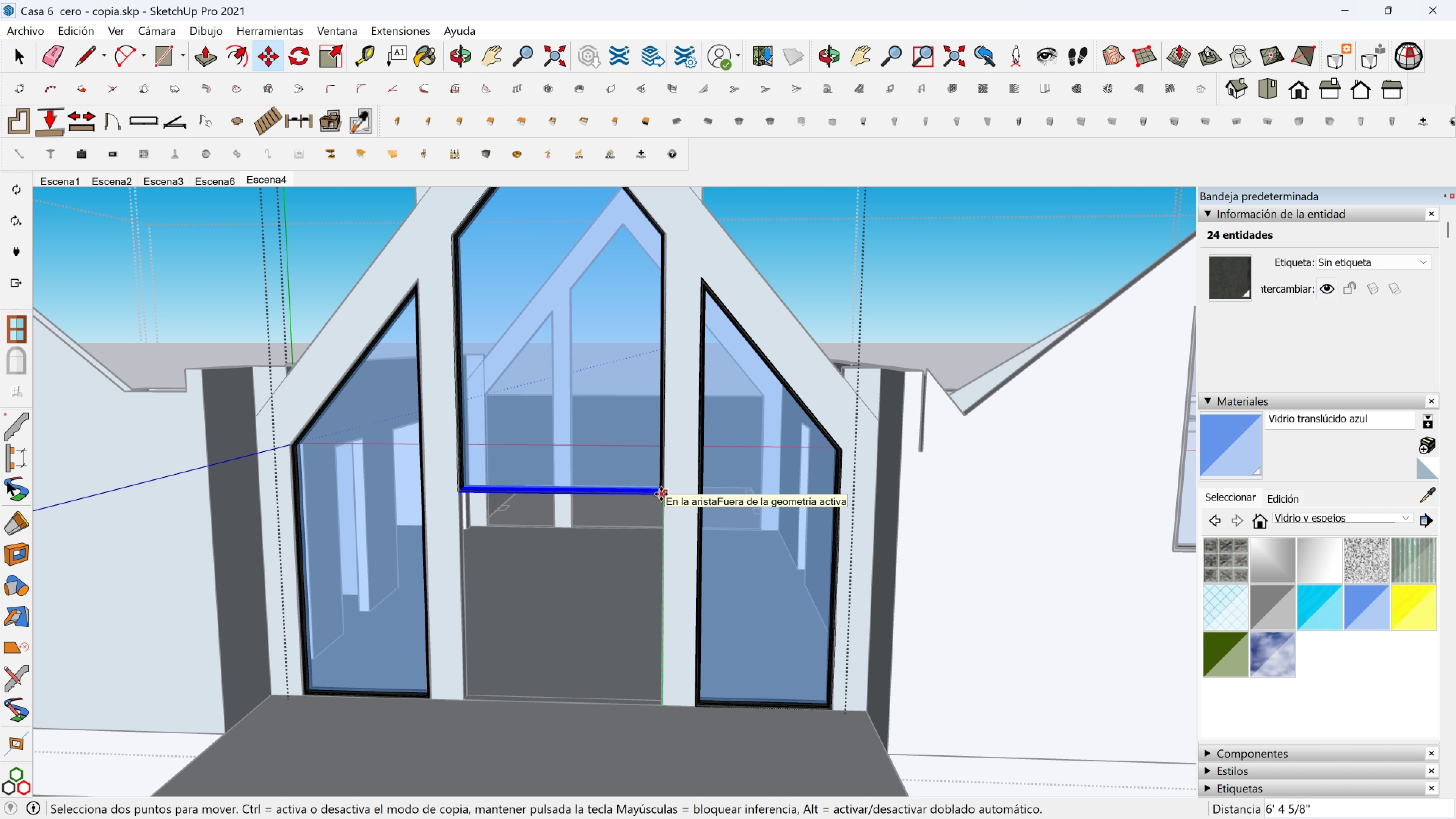 
key(Shift+ShiftLeft)
 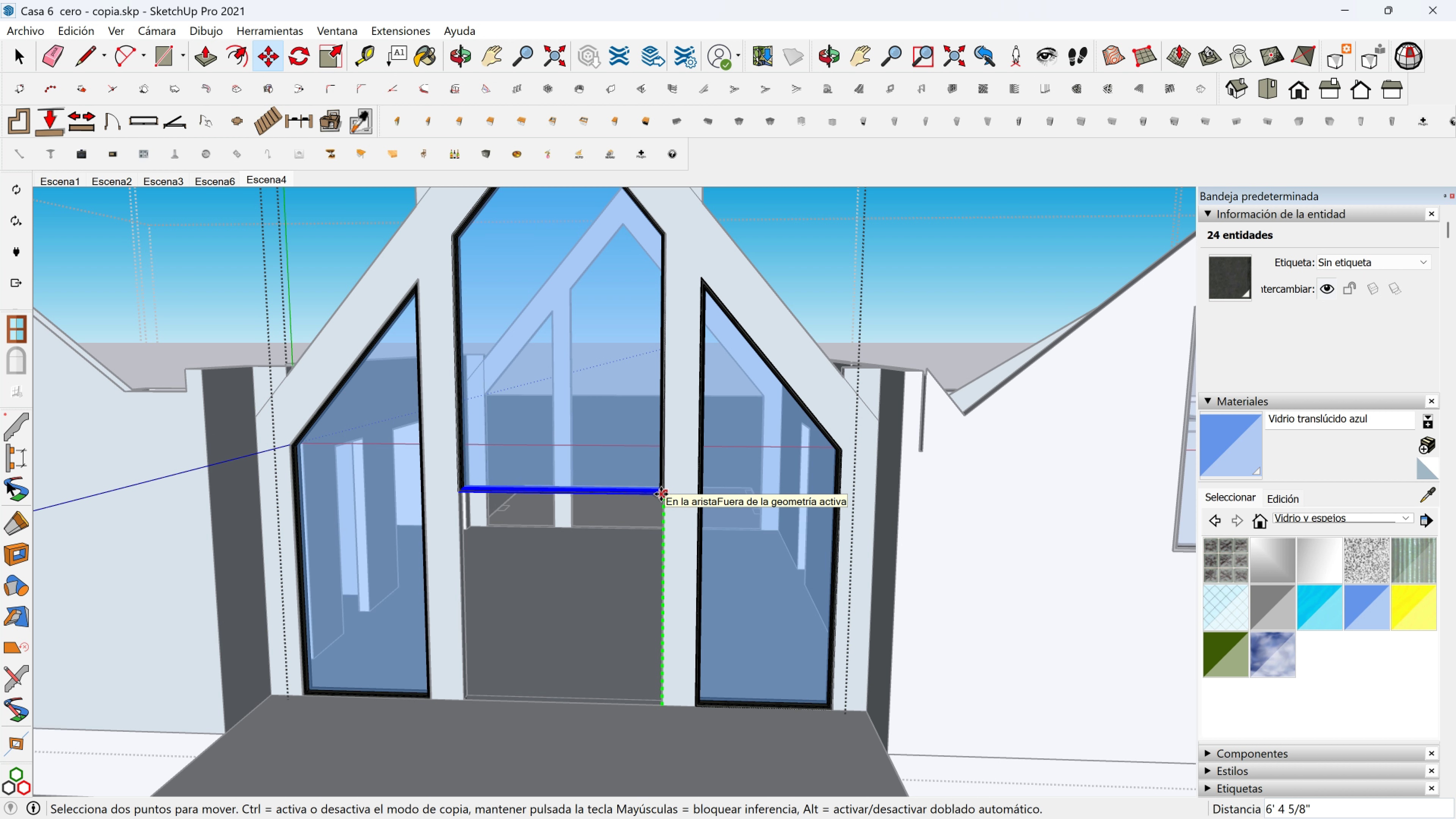 
key(Shift+ShiftLeft)
 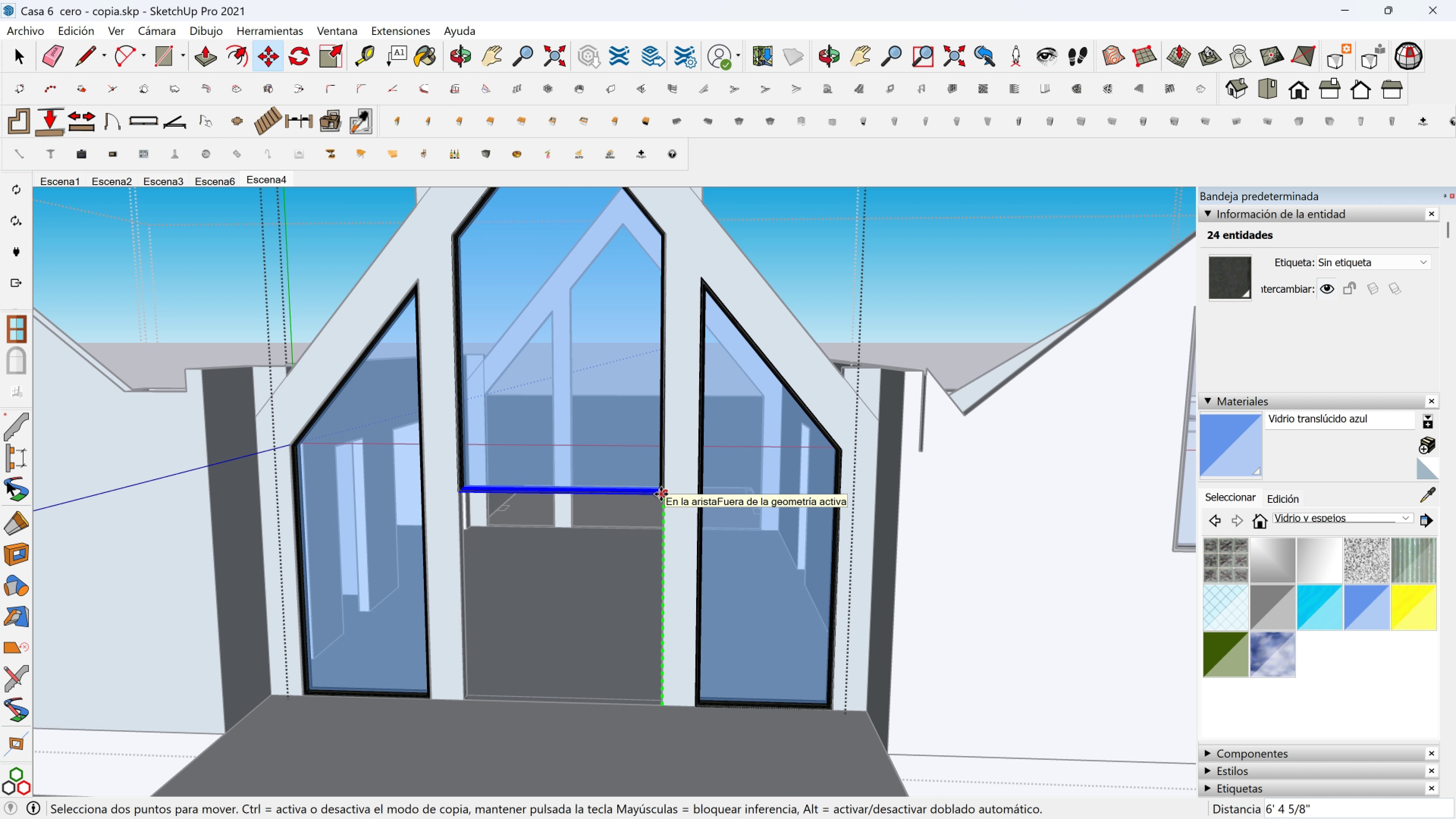 
key(Shift+ShiftLeft)
 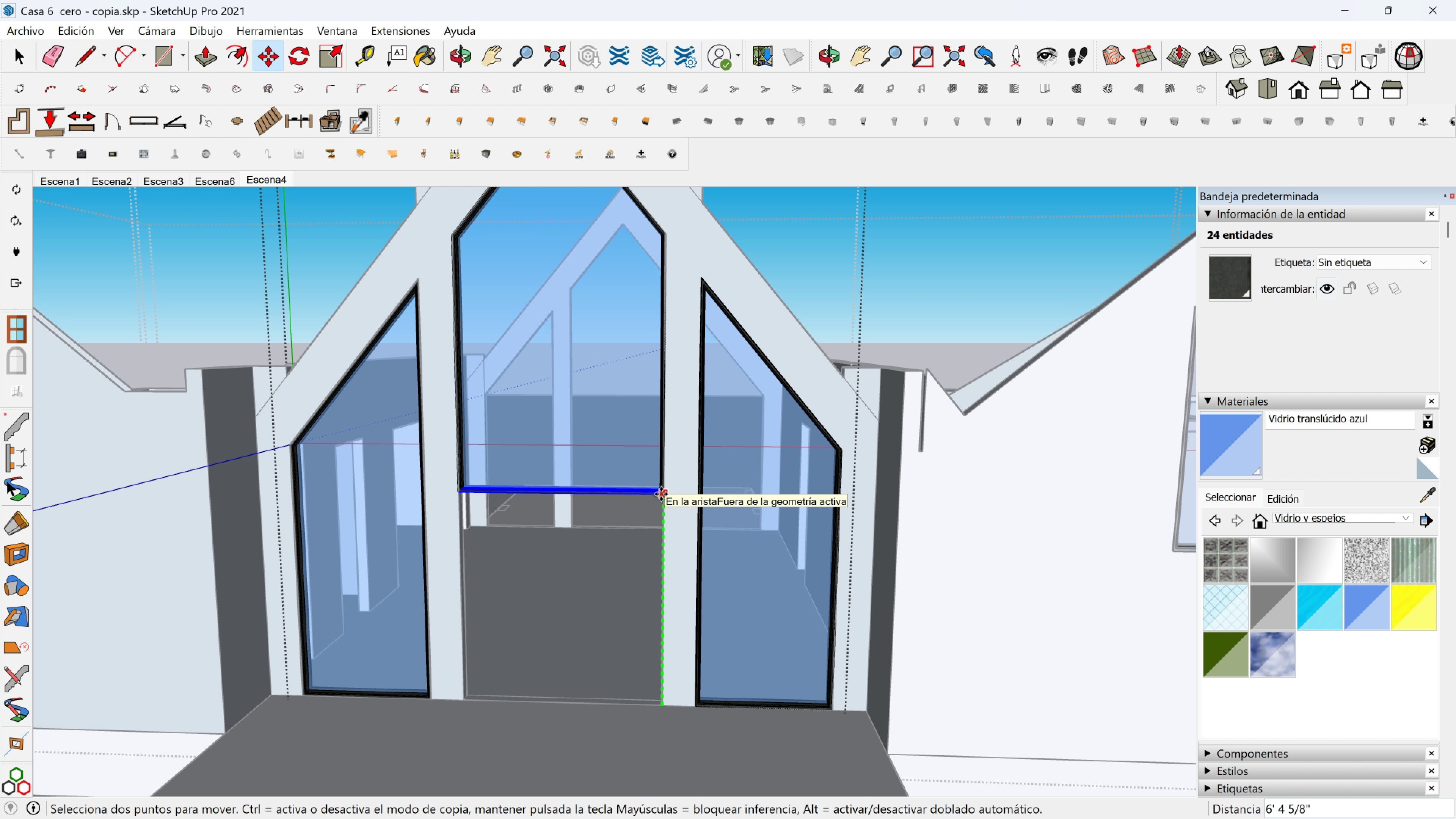 
key(Shift+ShiftLeft)
 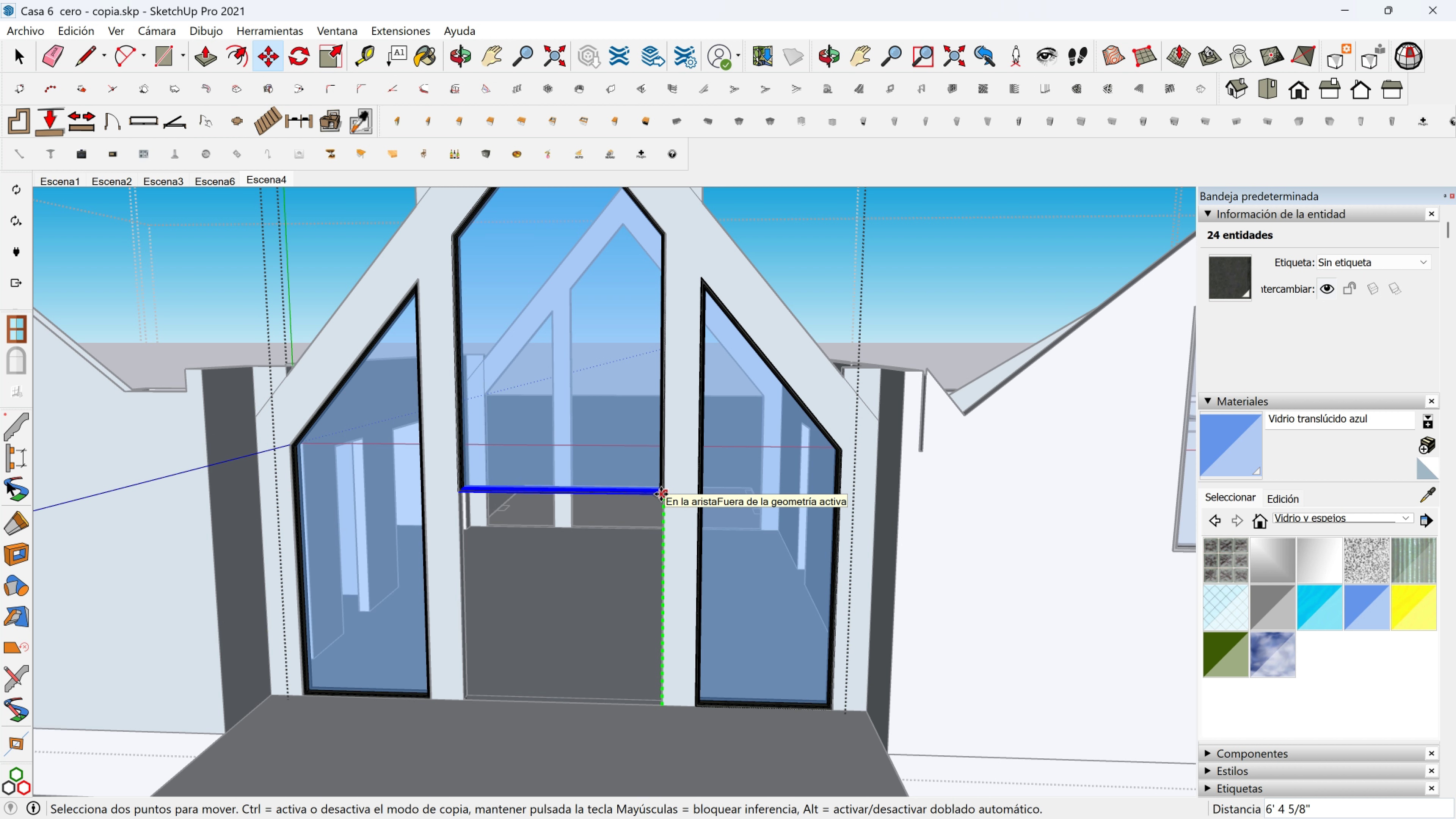 
key(Shift+ShiftLeft)
 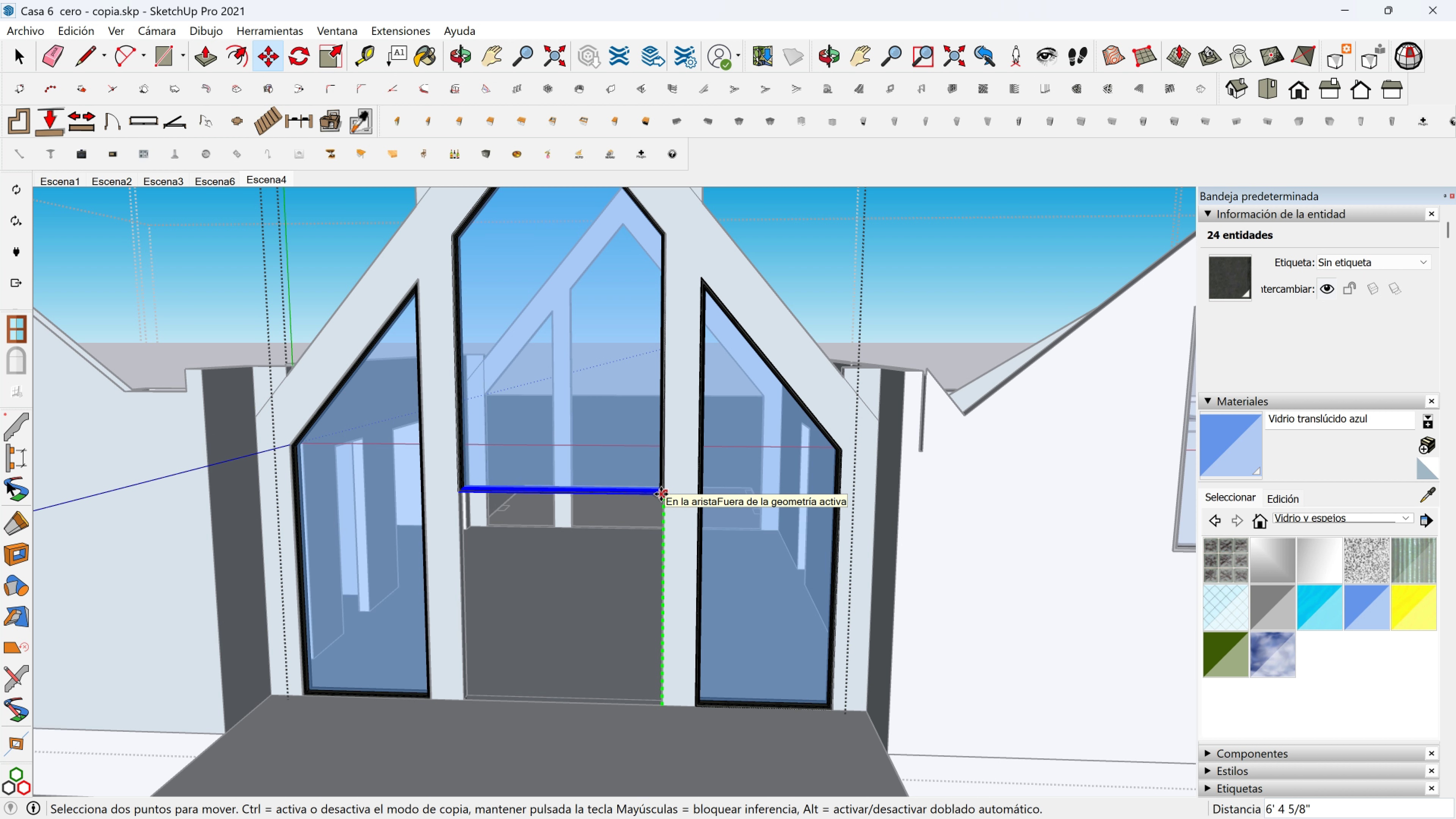 
key(Shift+ShiftLeft)
 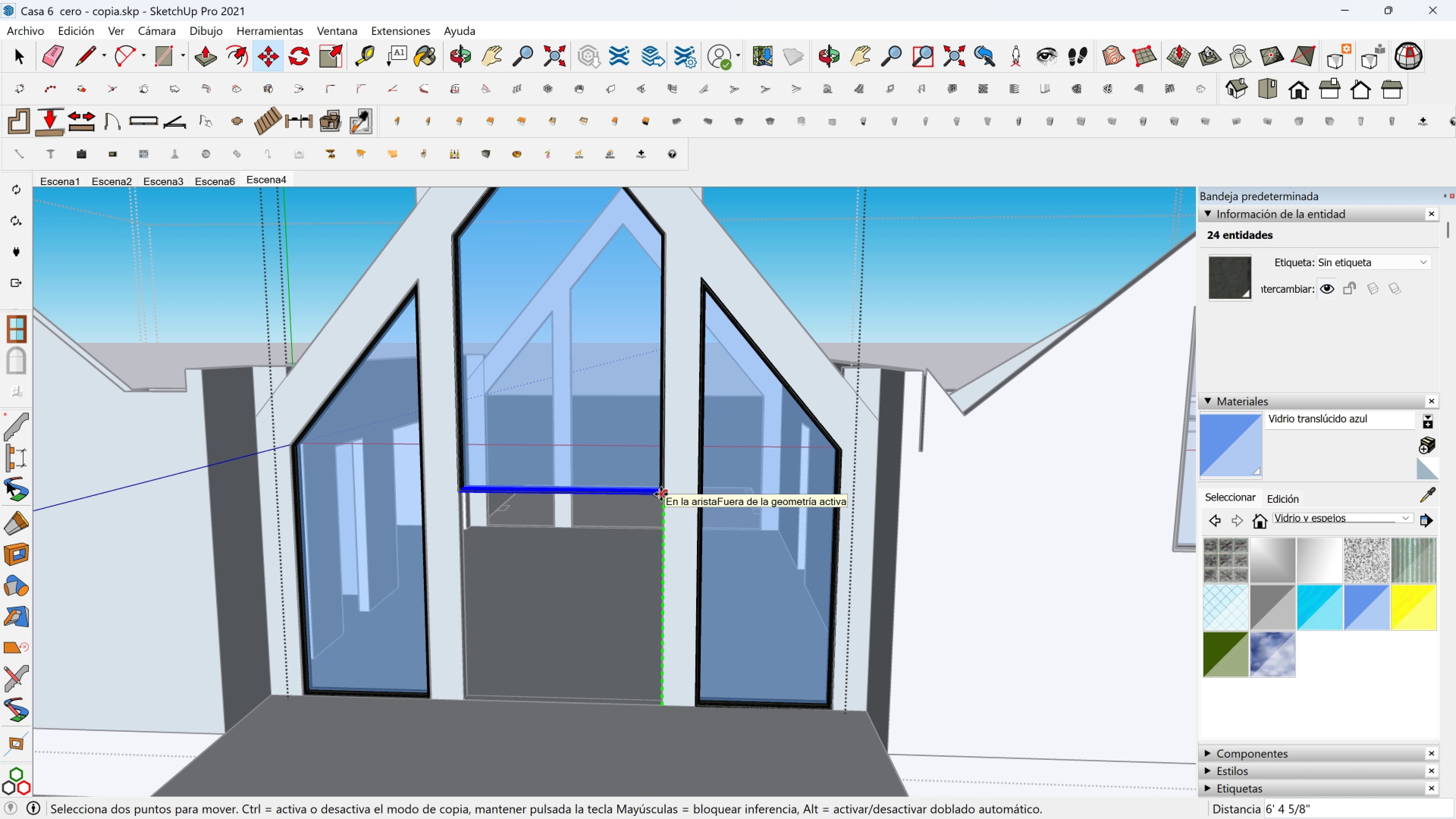 
key(Shift+ShiftLeft)
 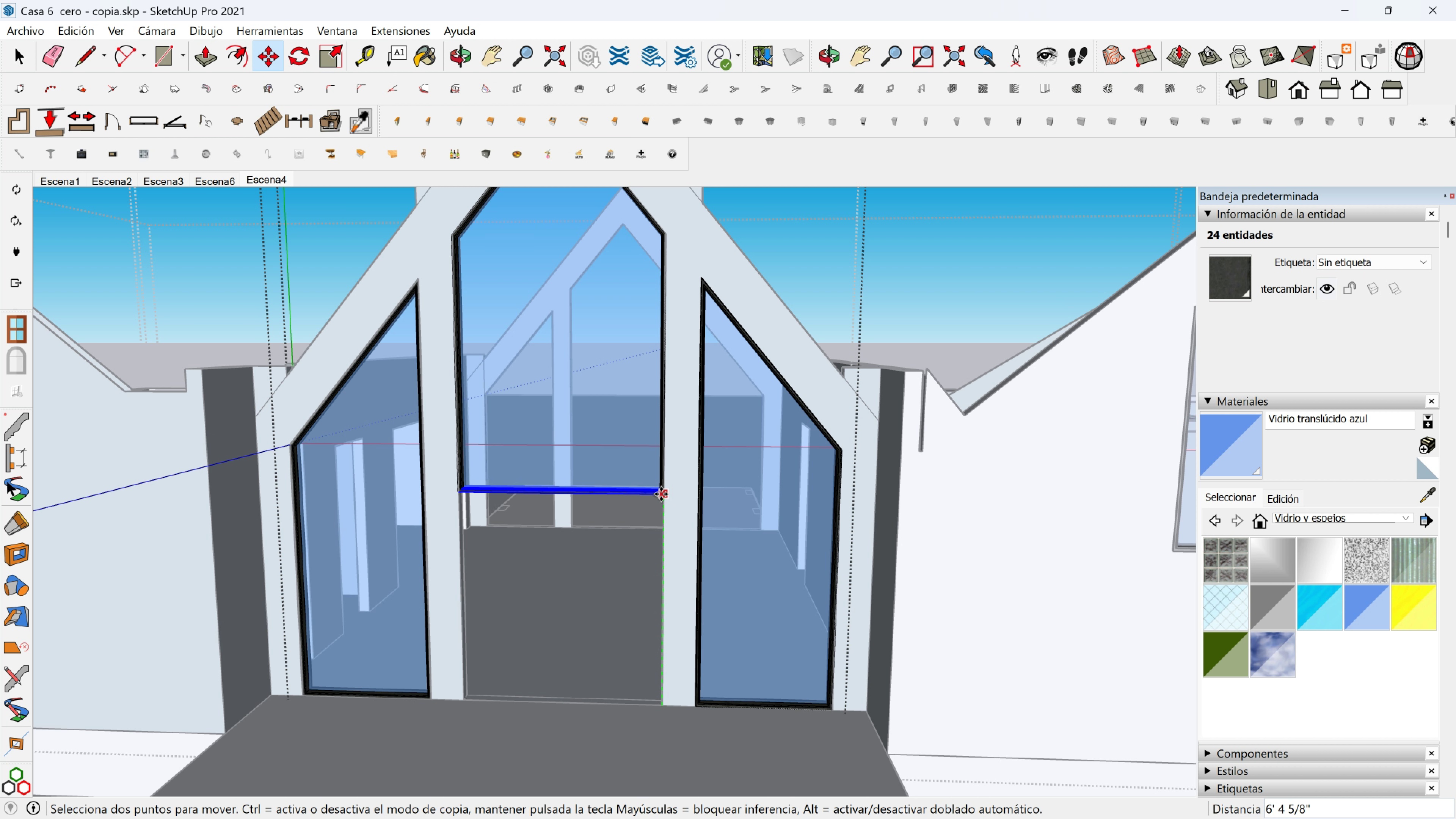 
key(Shift+ShiftLeft)
 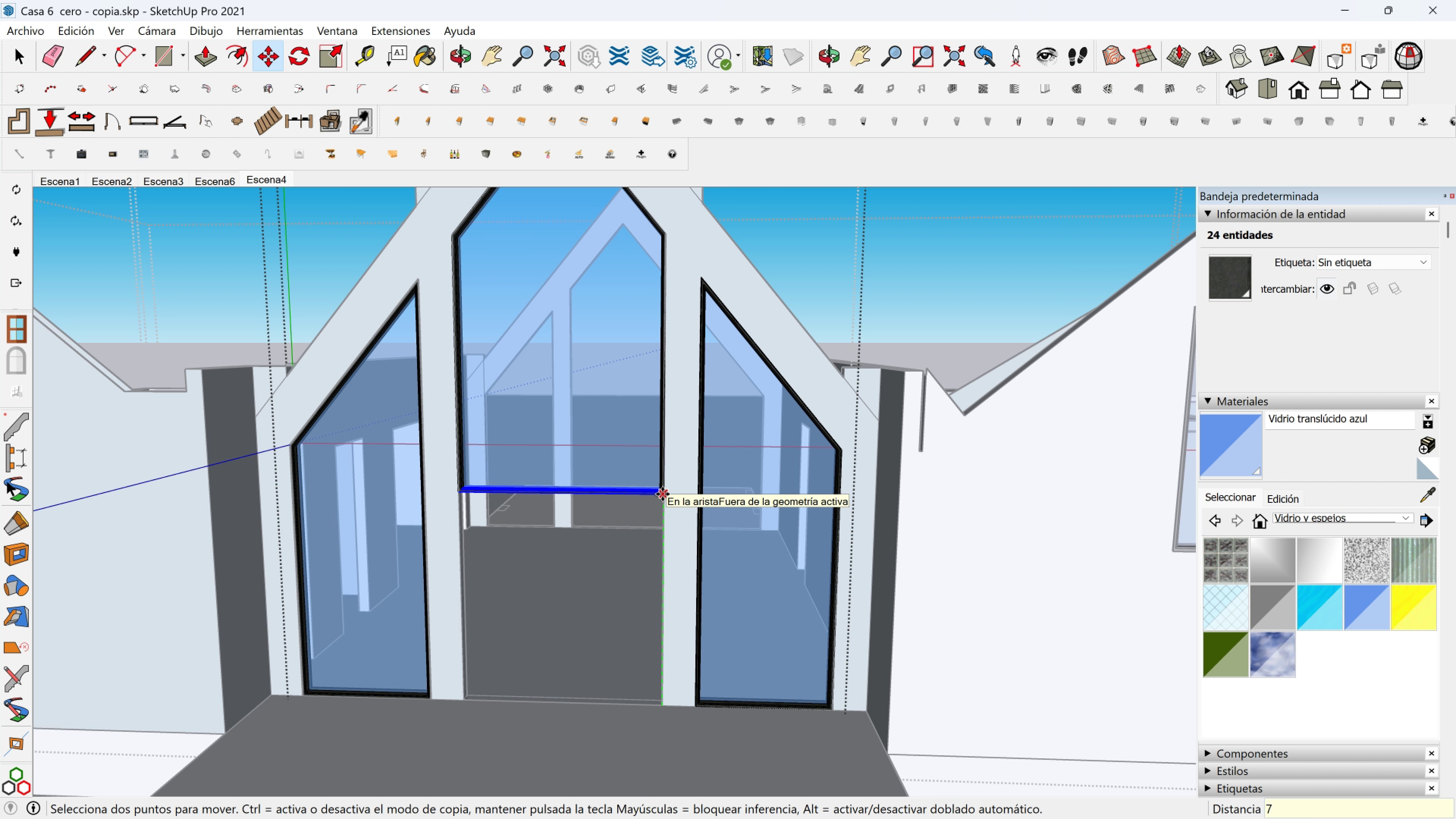 
key(7)
 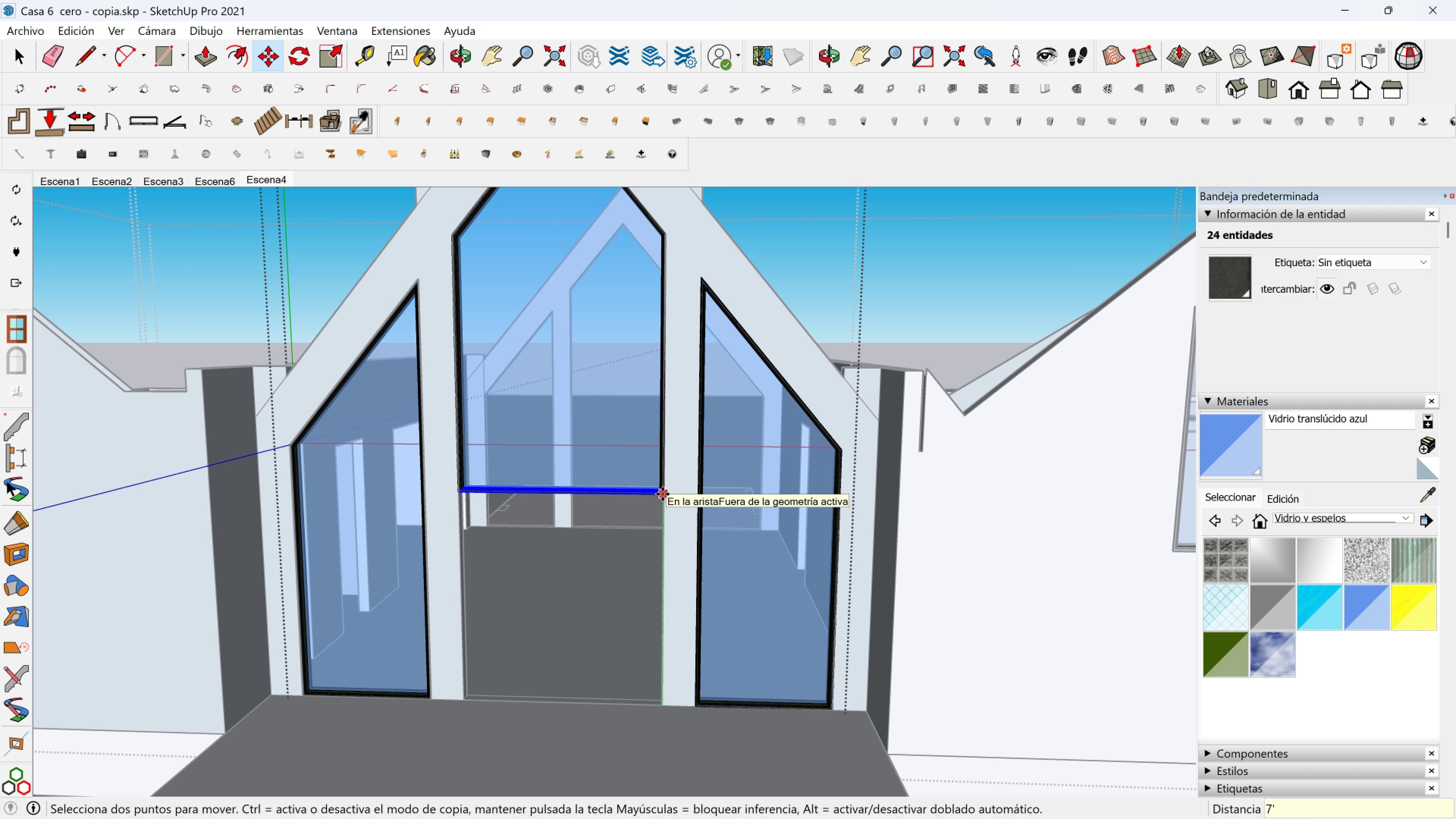 
key(BracketLeft)
 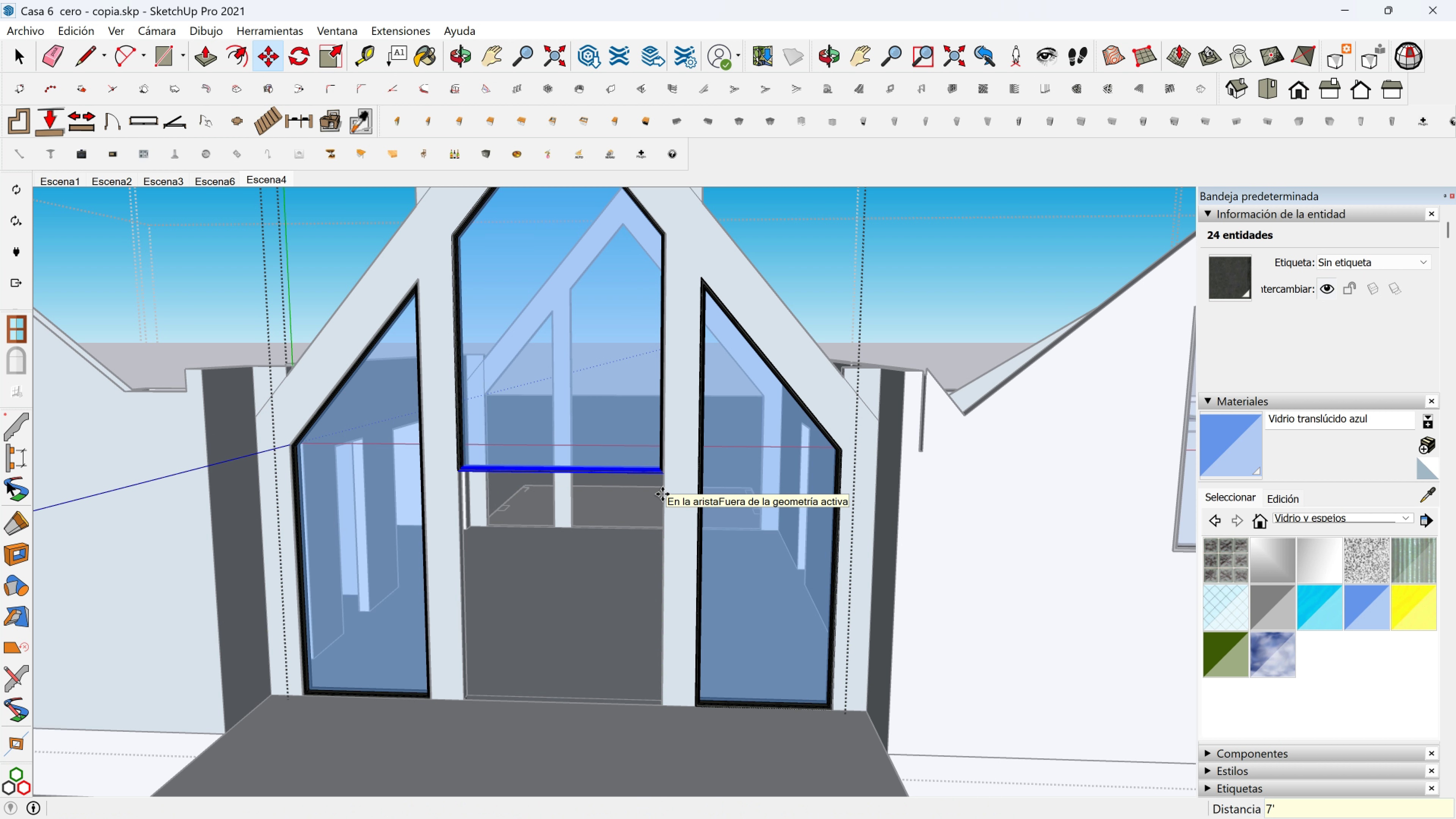 
key(Enter)
 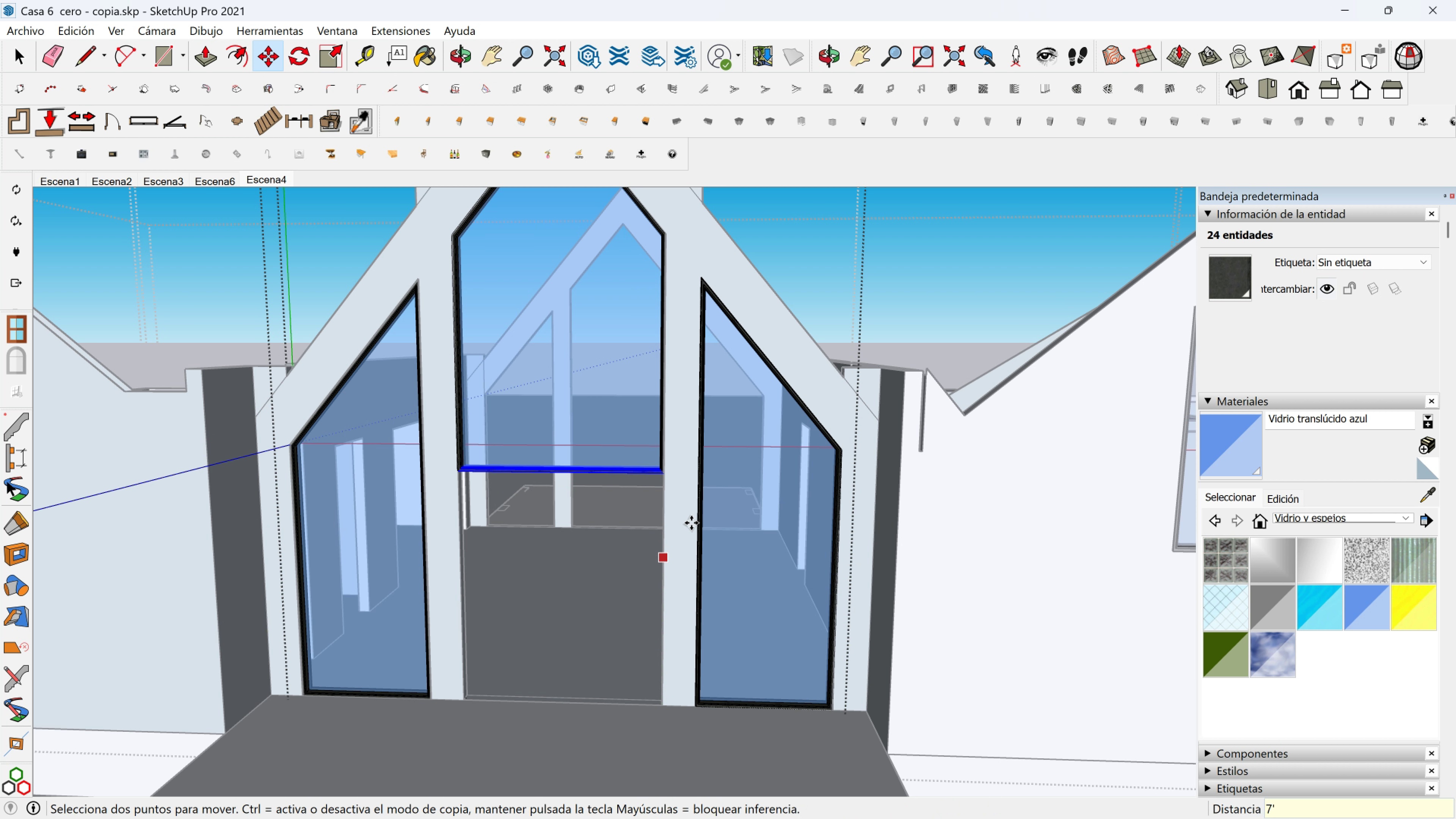 
scroll: coordinate [645, 468], scroll_direction: down, amount: 3.0
 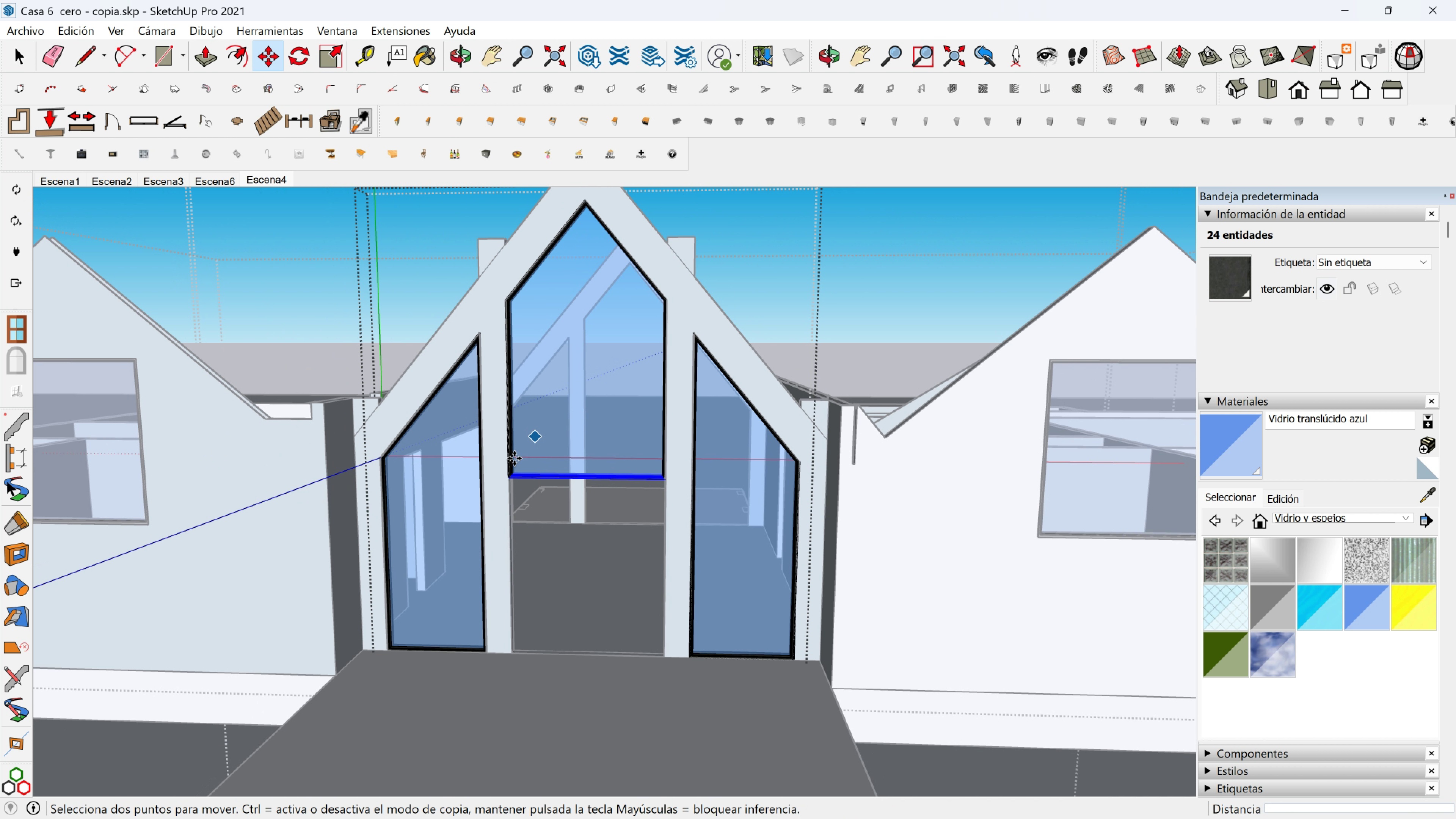 
key(Space)
 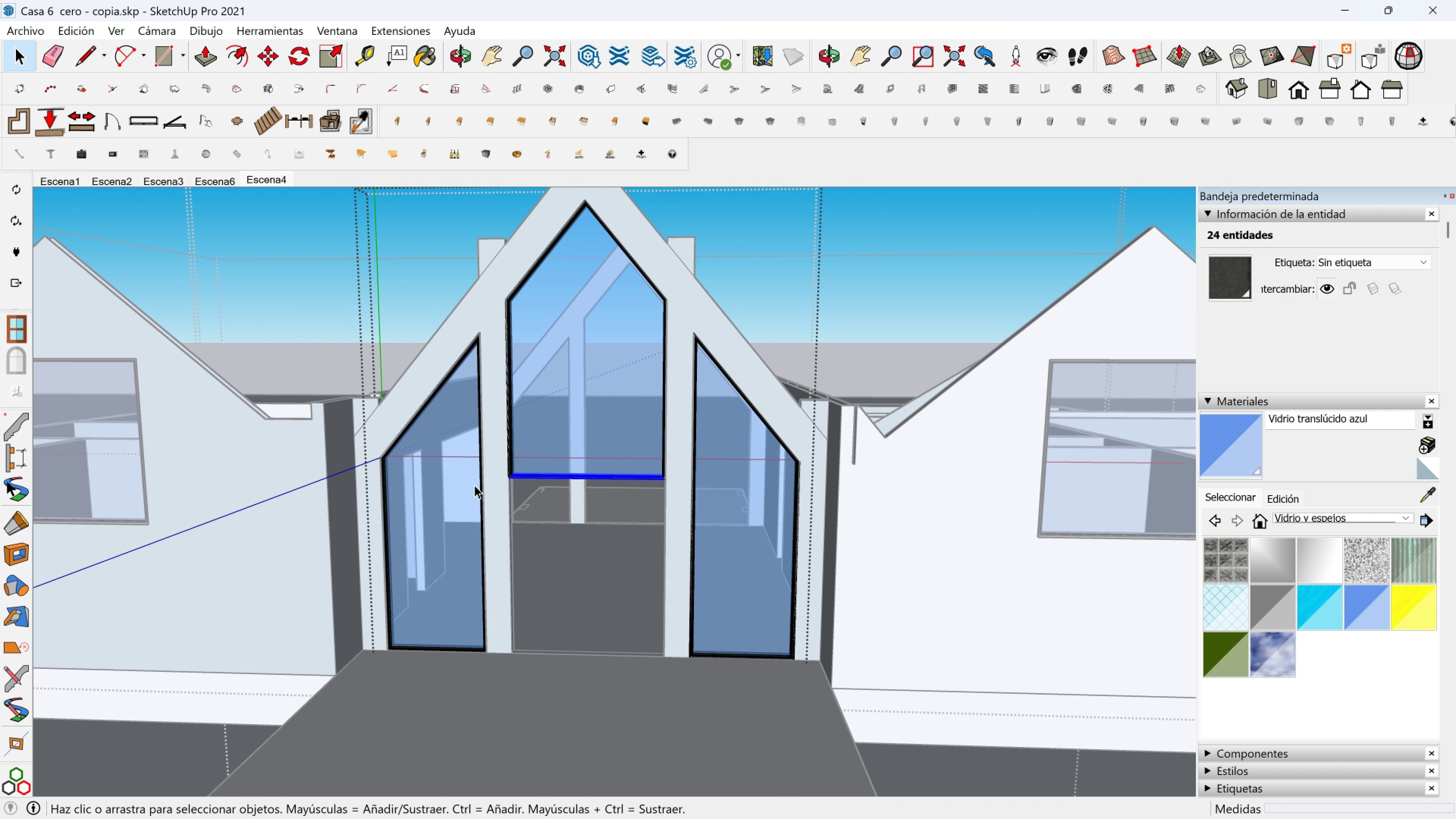 
key(Escape)
 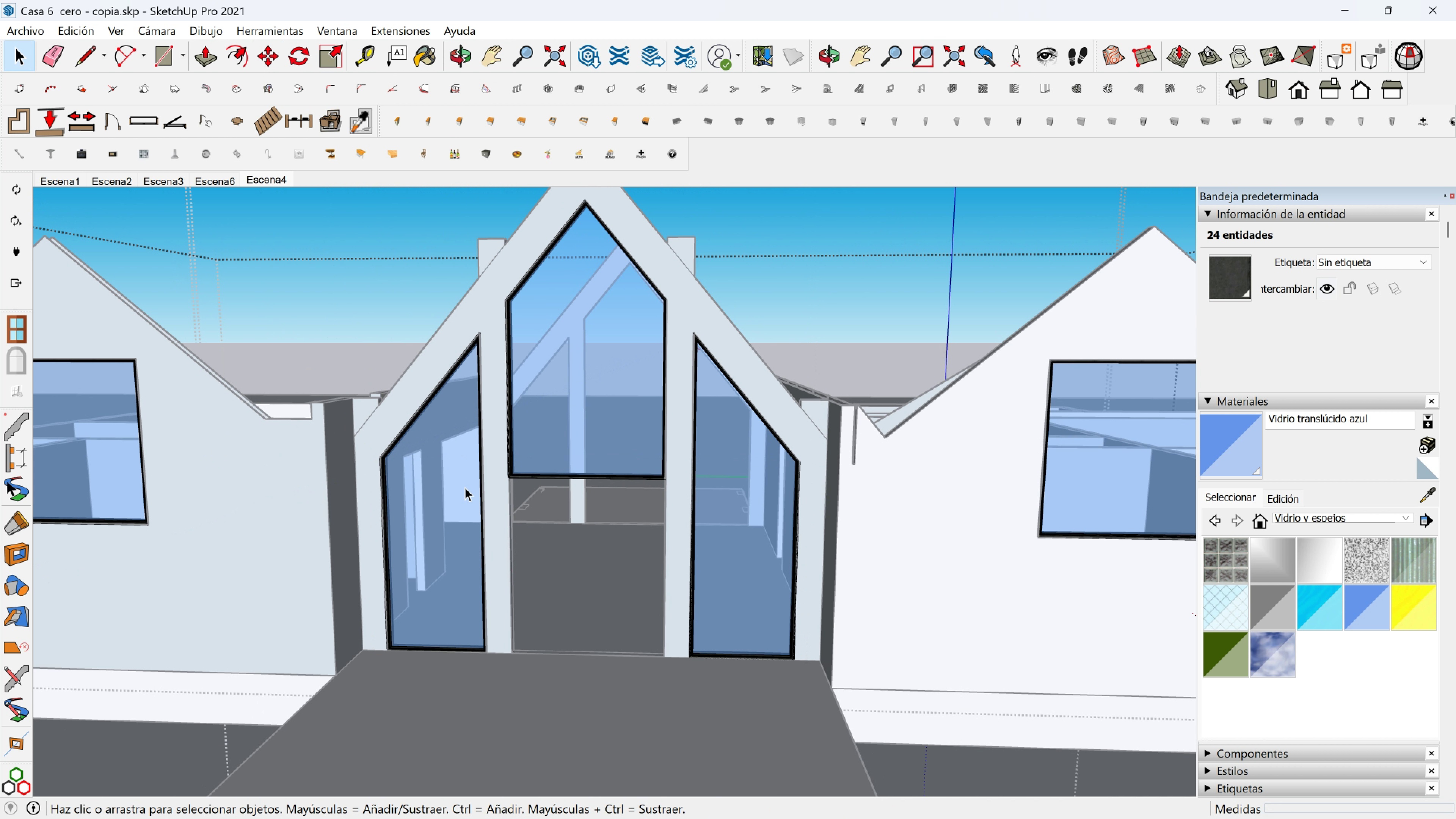 
left_click([465, 487])
 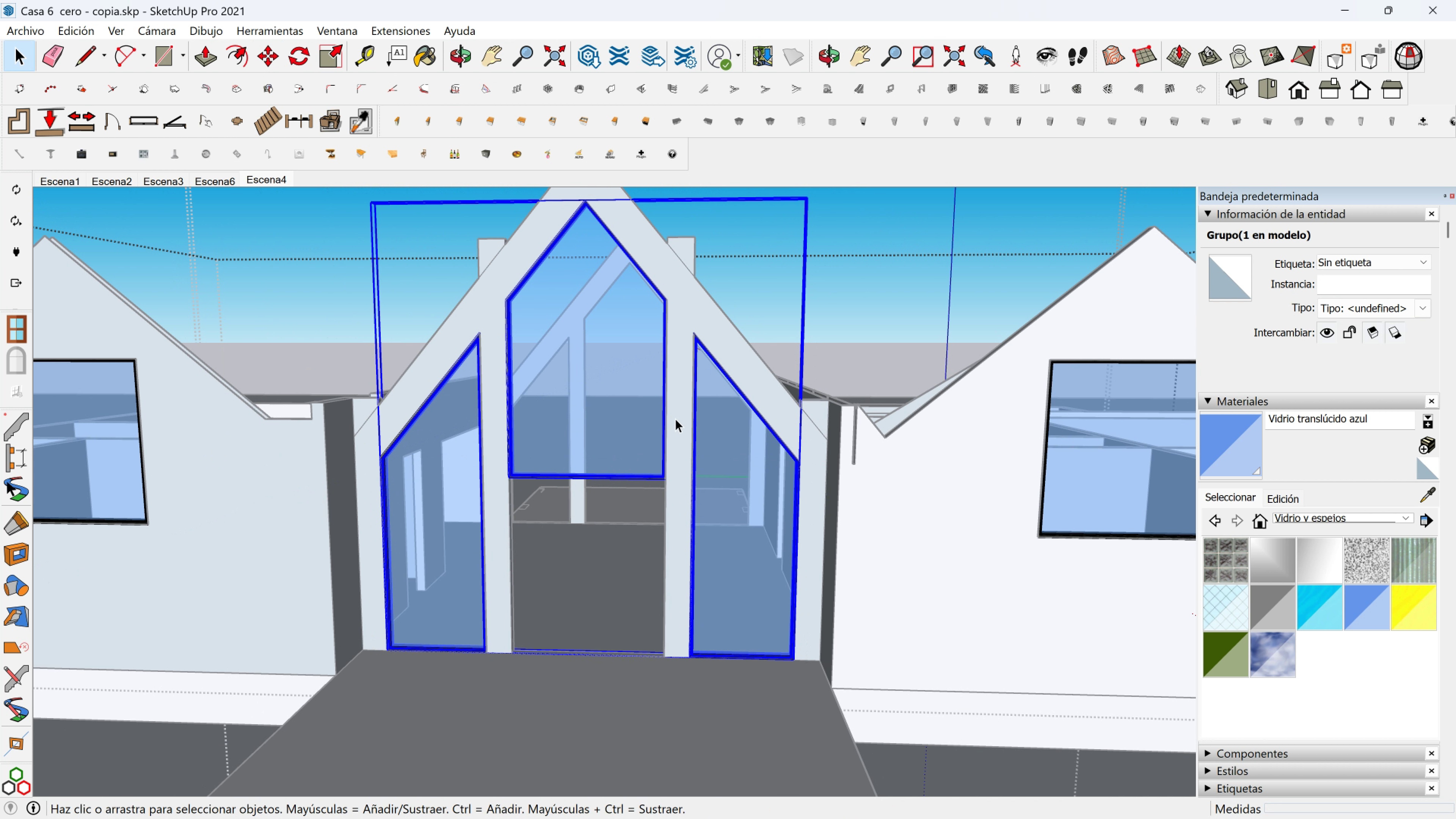 
key(M)
 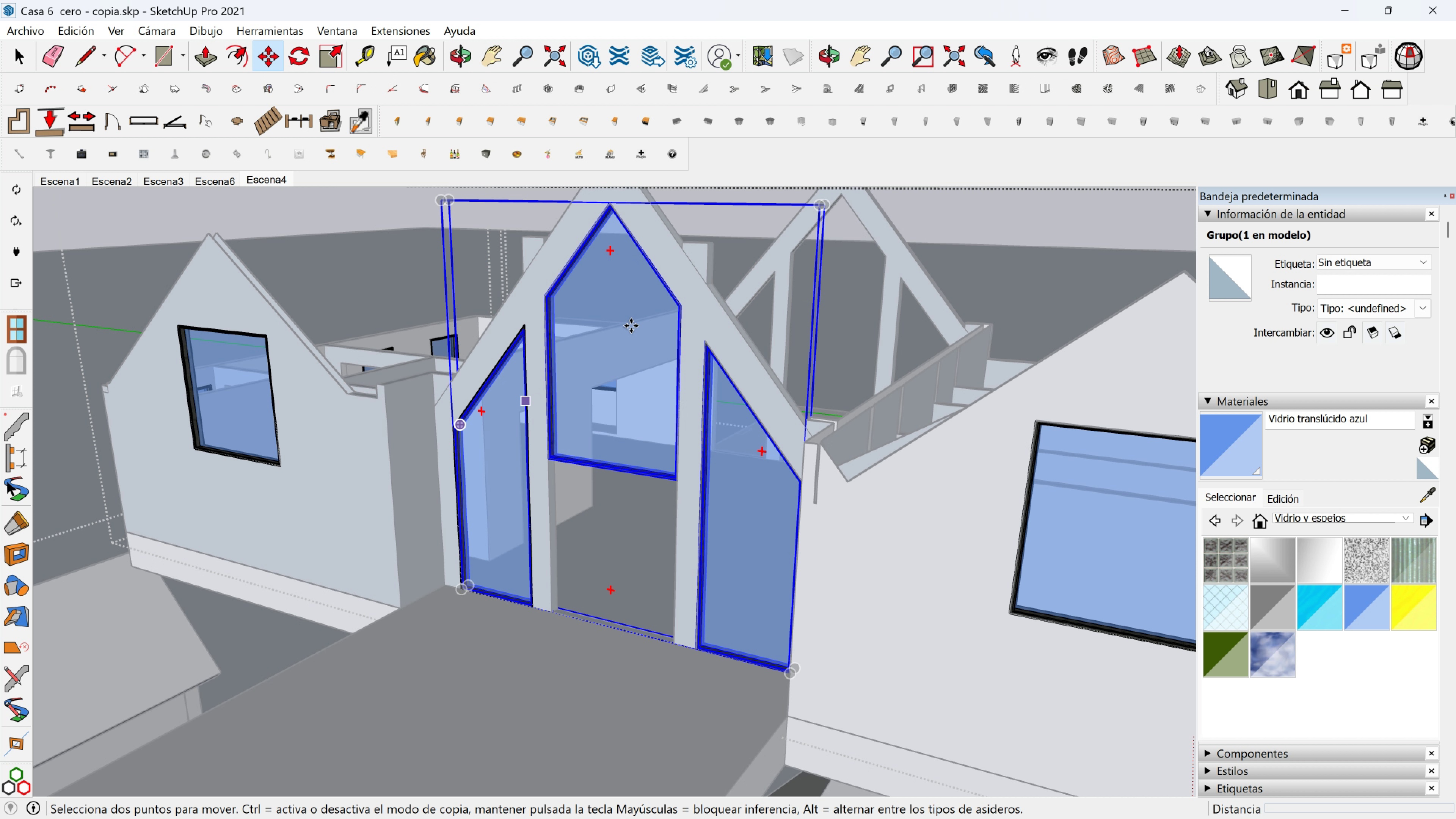 
key(Shift+ShiftLeft)
 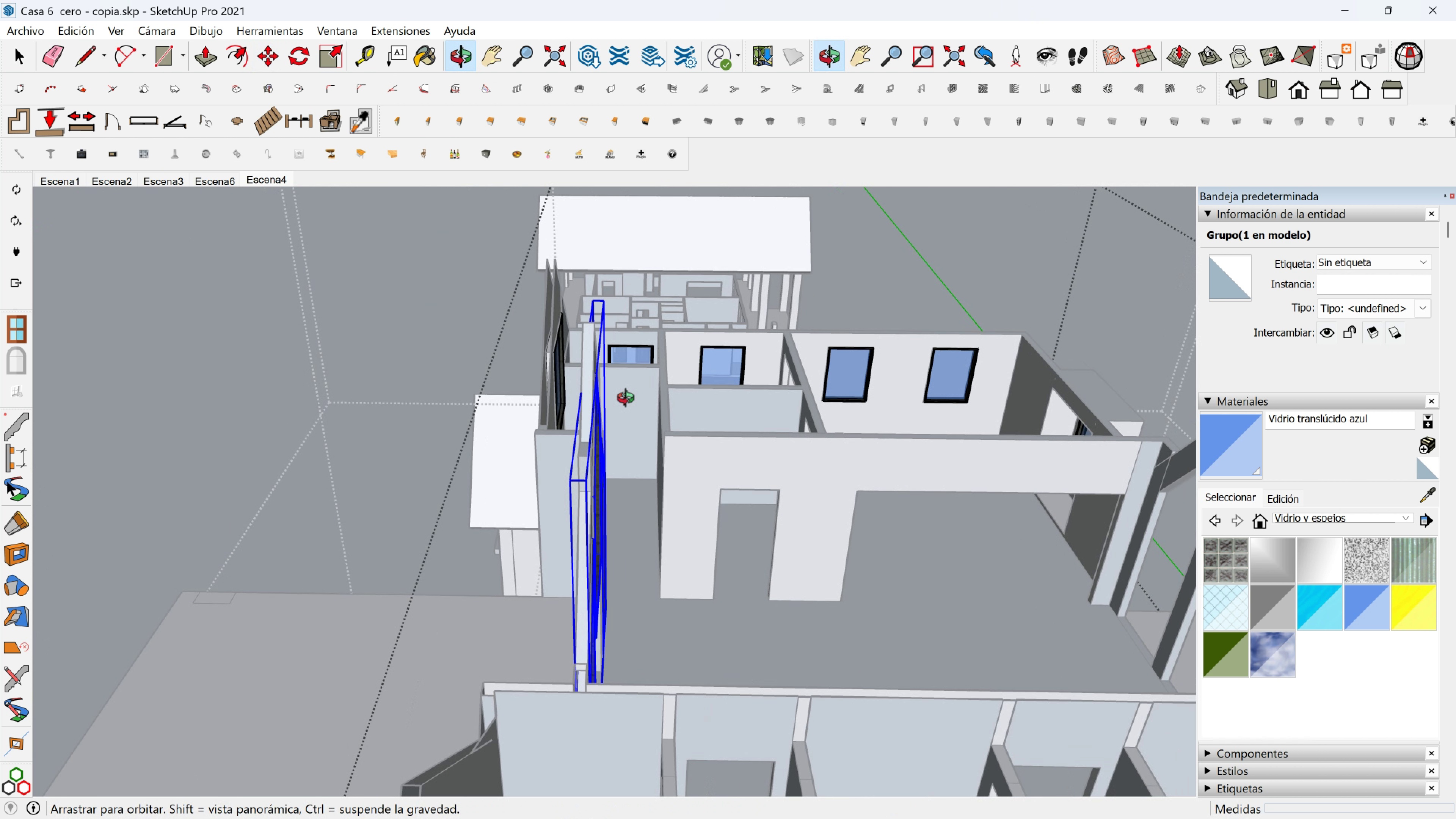 
scroll: coordinate [476, 399], scroll_direction: up, amount: 5.0
 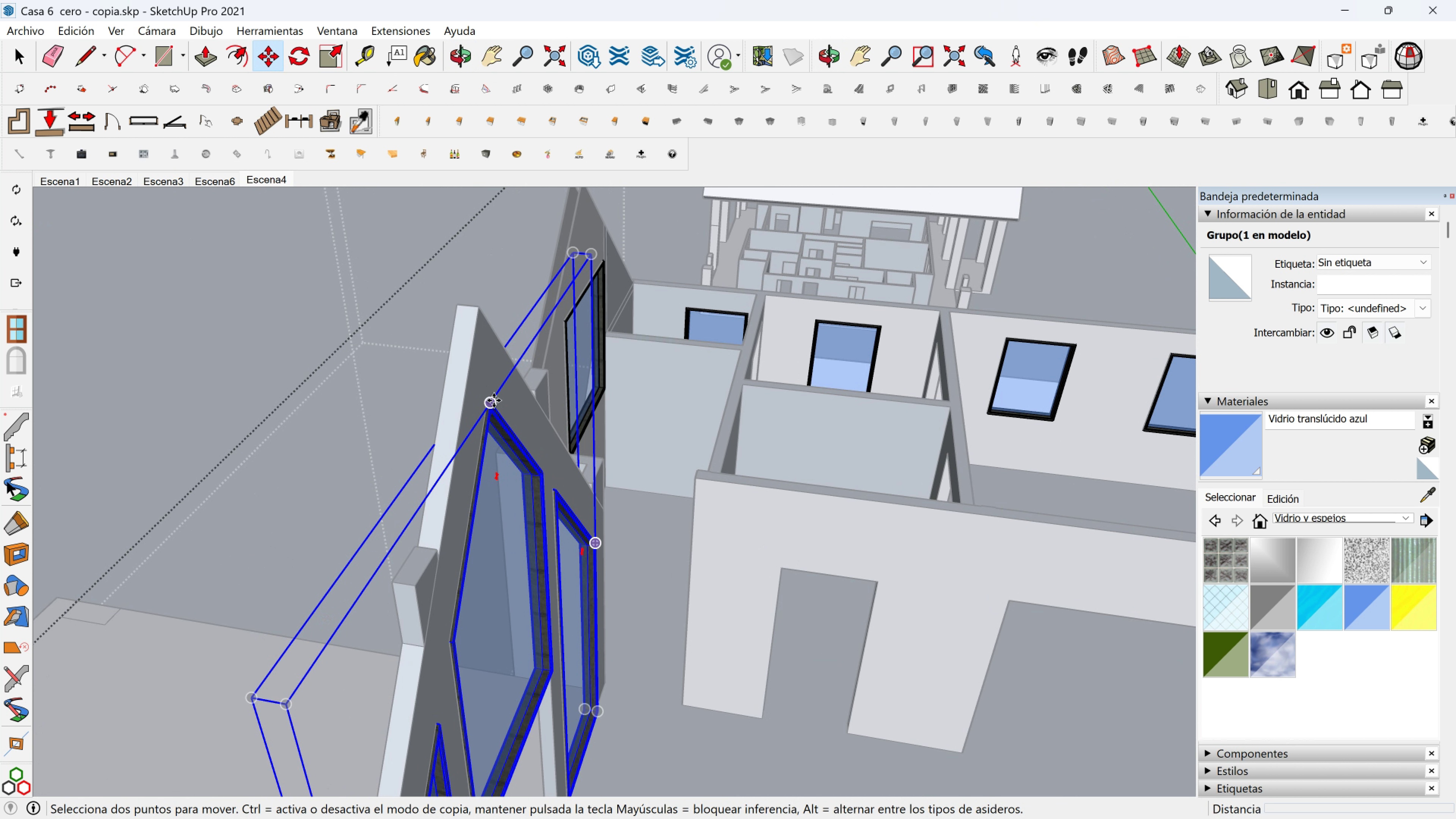 
key(Control+ControlLeft)
 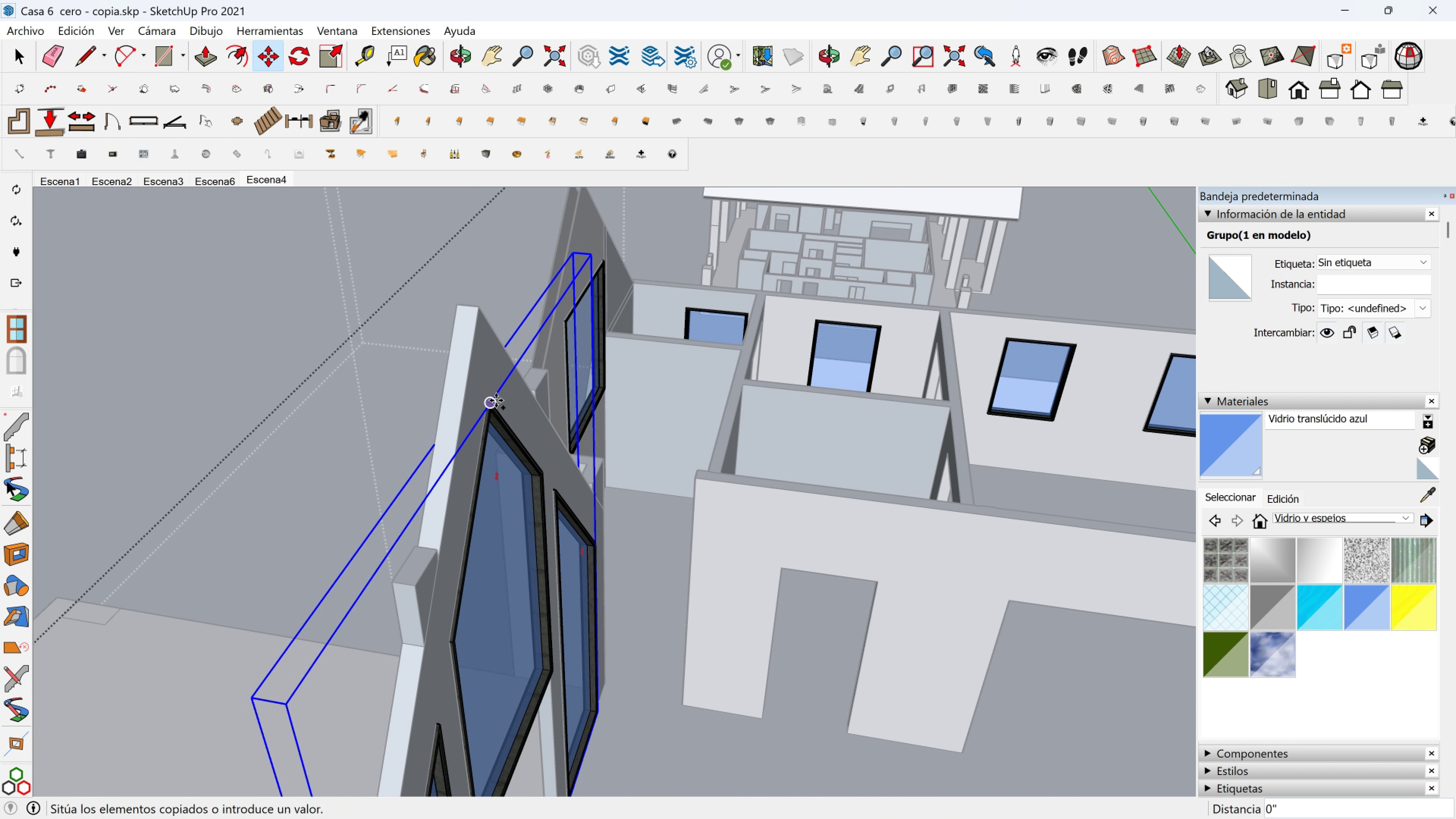 
left_click([494, 400])
 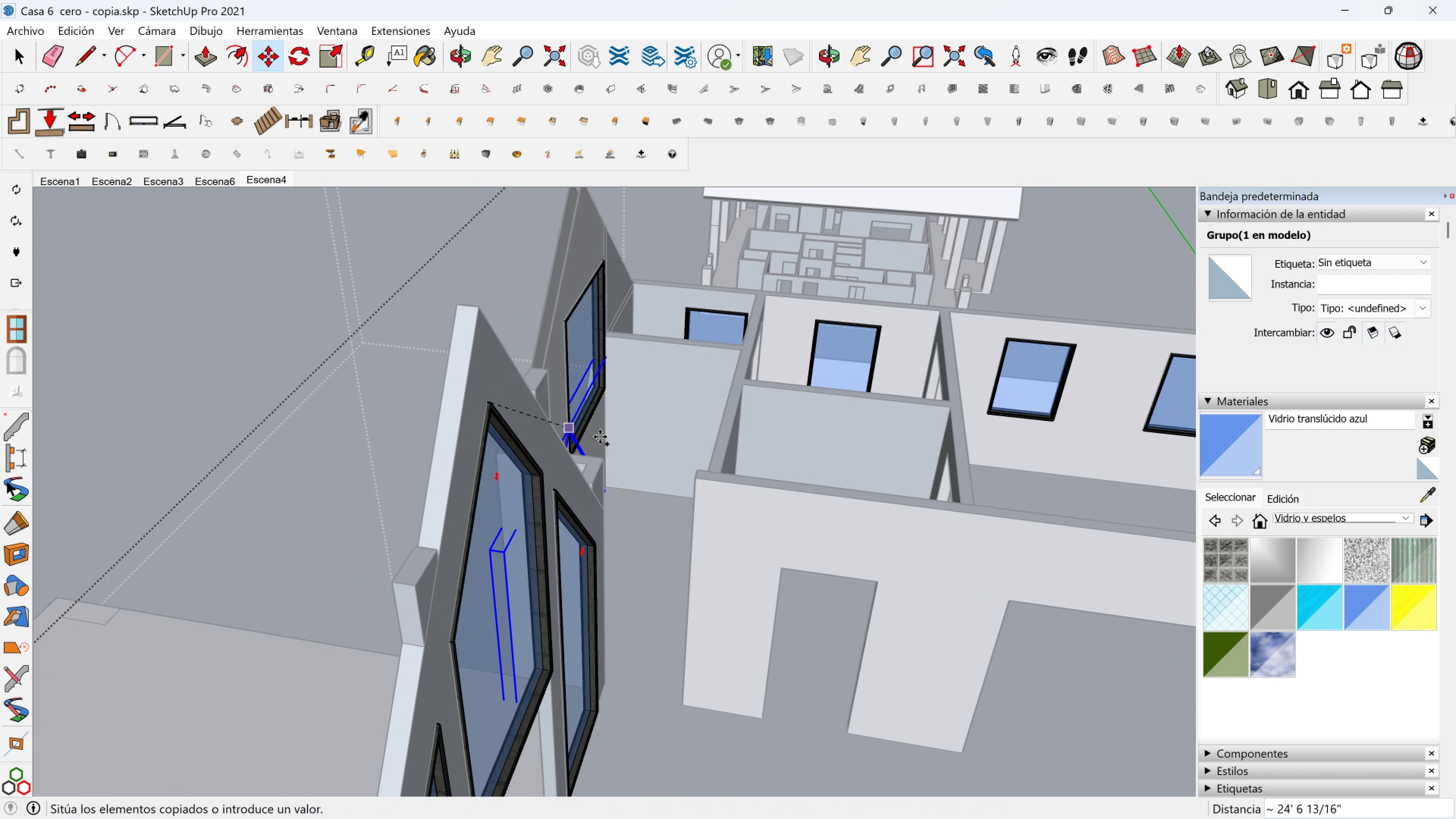 
scroll: coordinate [609, 443], scroll_direction: down, amount: 1.0
 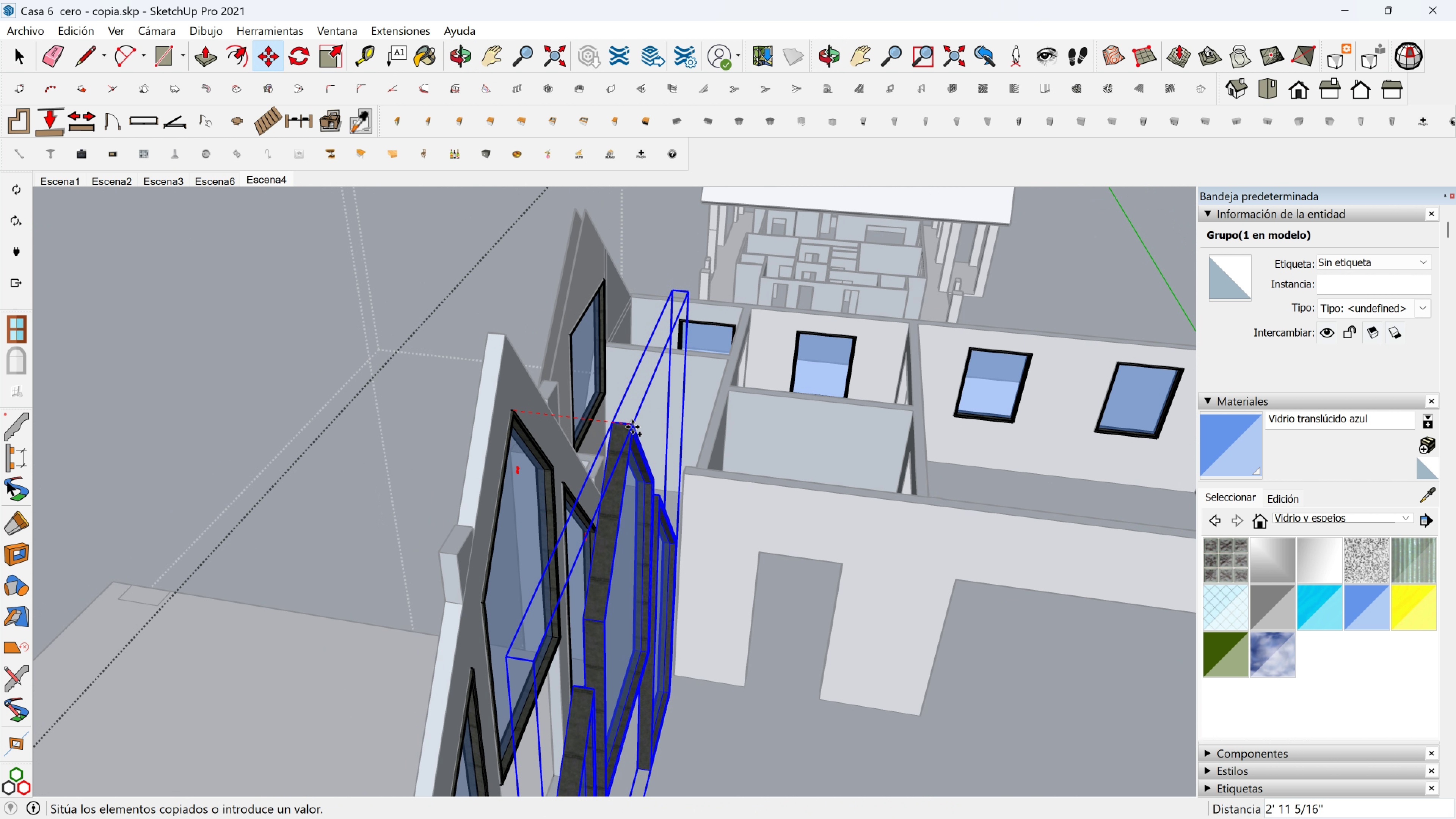 
hold_key(key=ShiftLeft, duration=1.5)
scroll: coordinate [751, 482], scroll_direction: down, amount: 3.0
 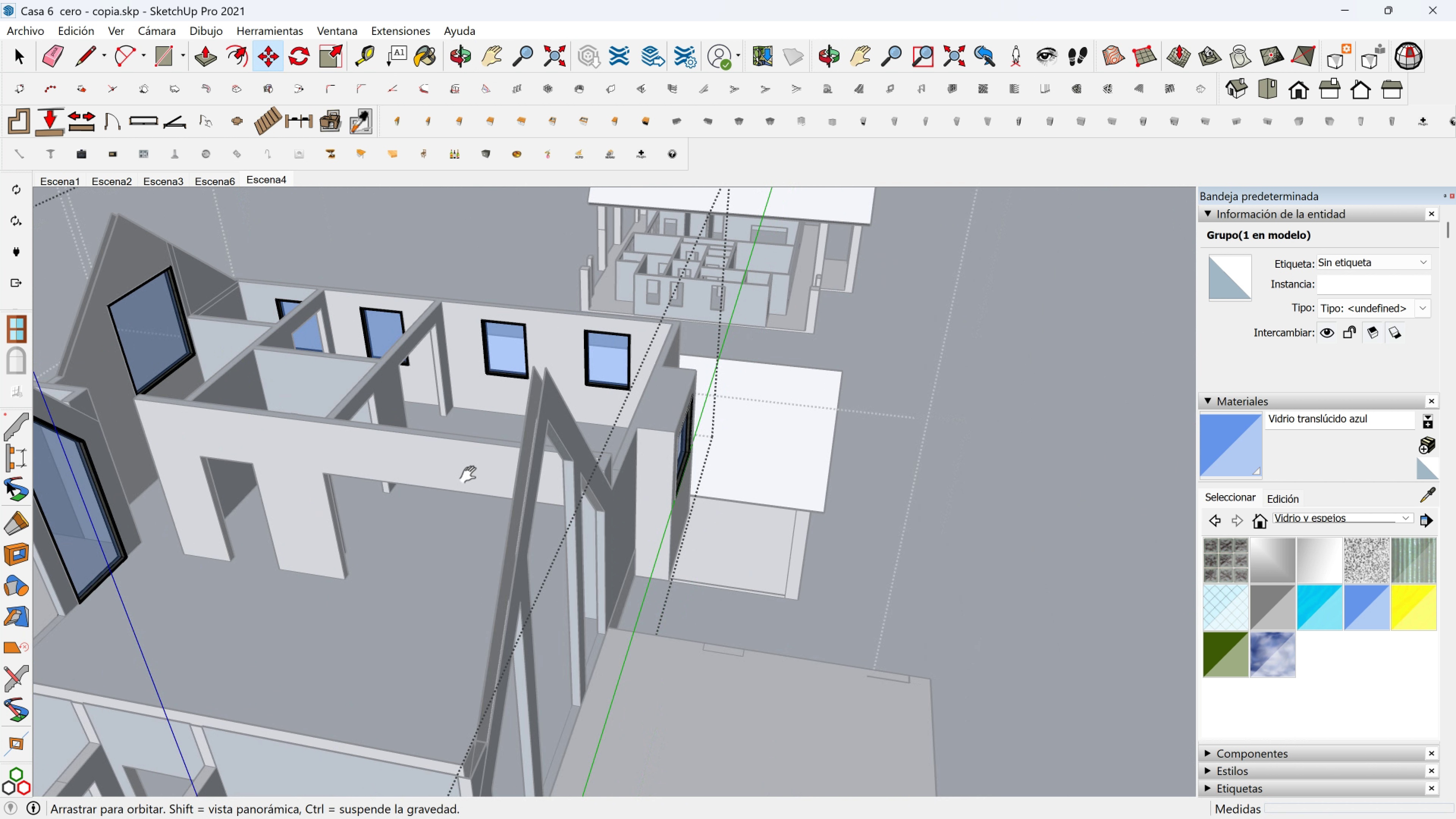 
scroll: coordinate [515, 459], scroll_direction: up, amount: 1.0
 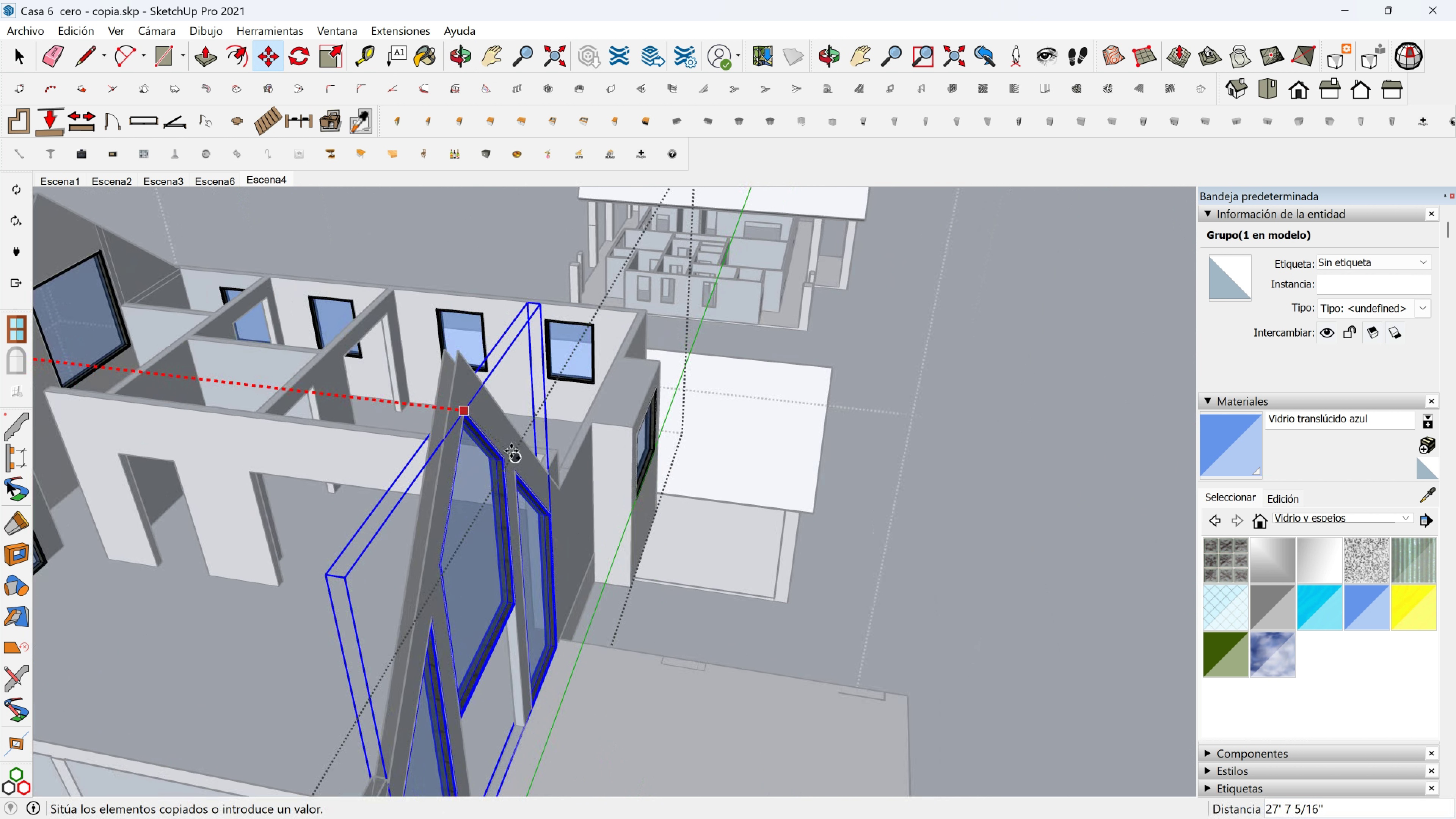 
hold_key(key=ShiftLeft, duration=1.0)
left_click([495, 422])
 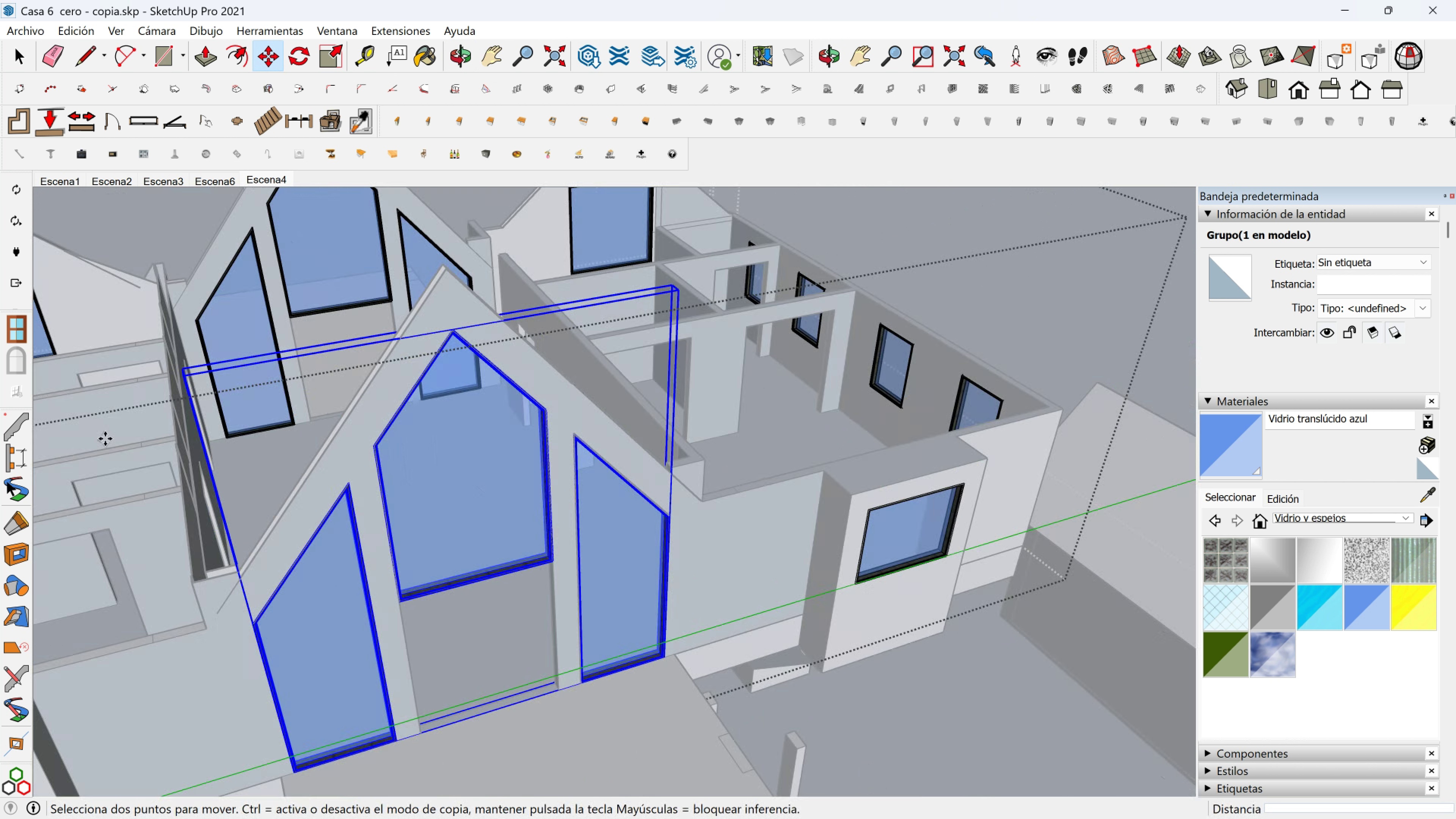 
key(Shift+ShiftLeft)
 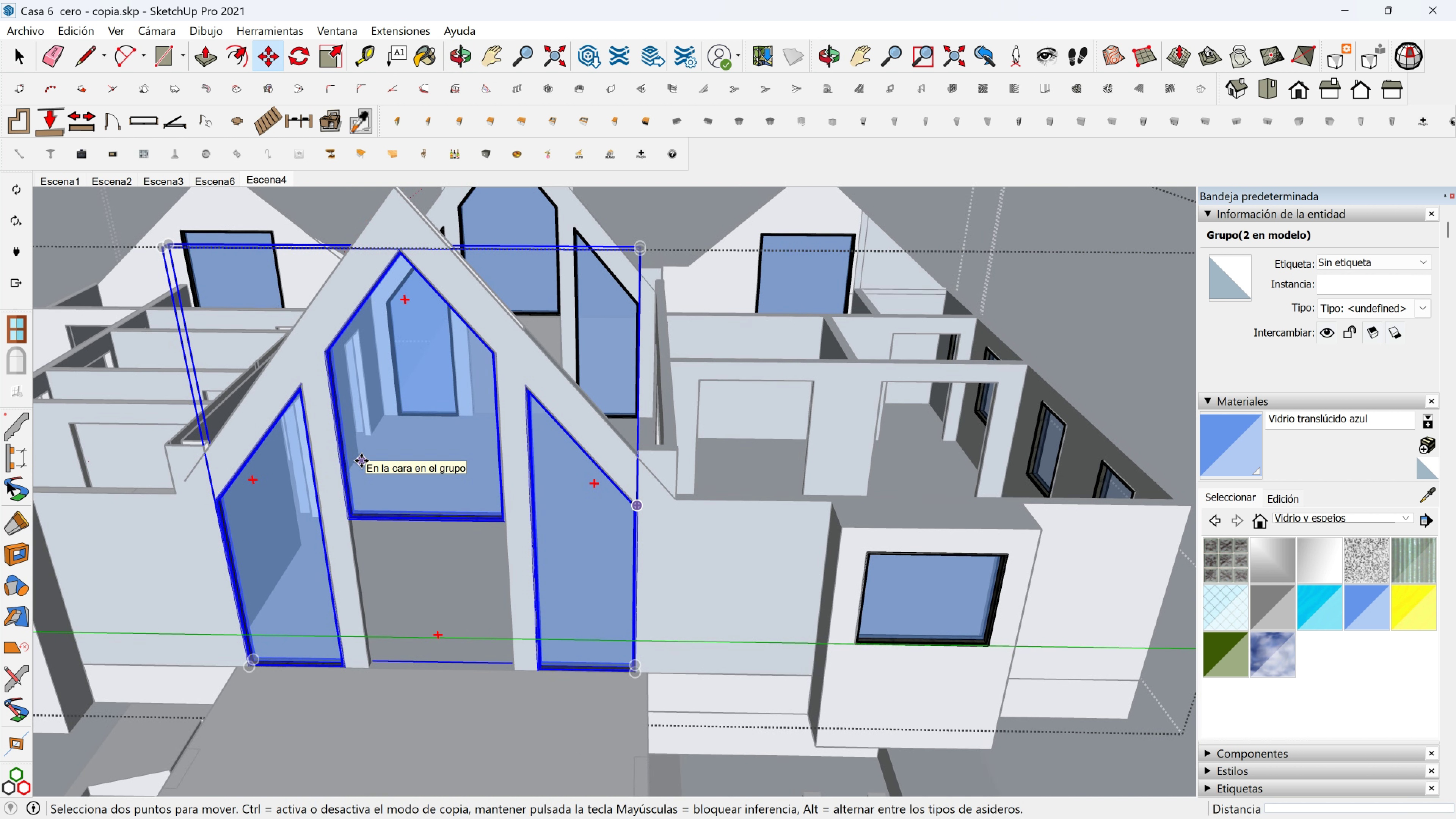 
scroll: coordinate [392, 489], scroll_direction: down, amount: 3.0
 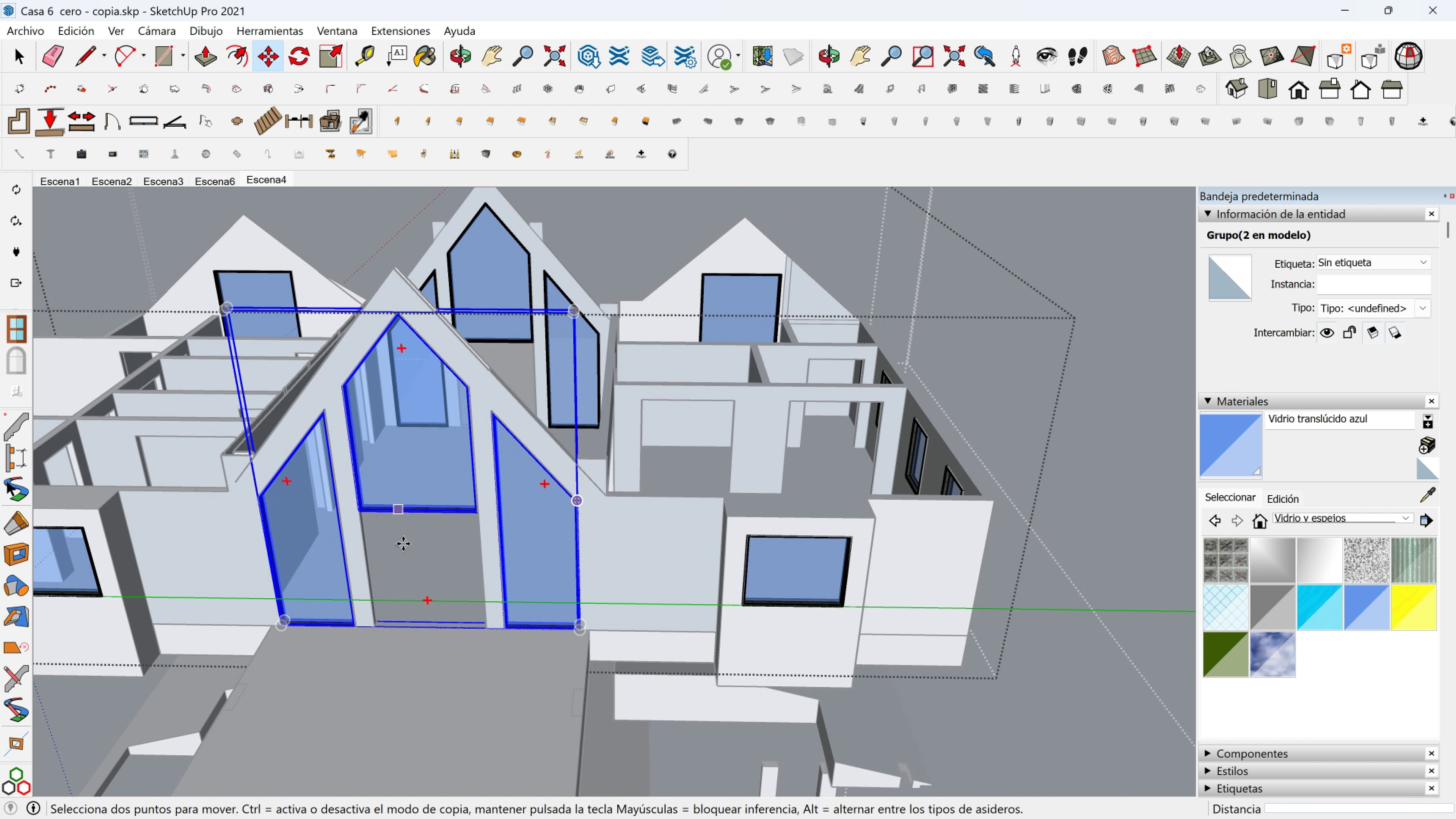 
hold_key(key=ShiftLeft, duration=0.66)
 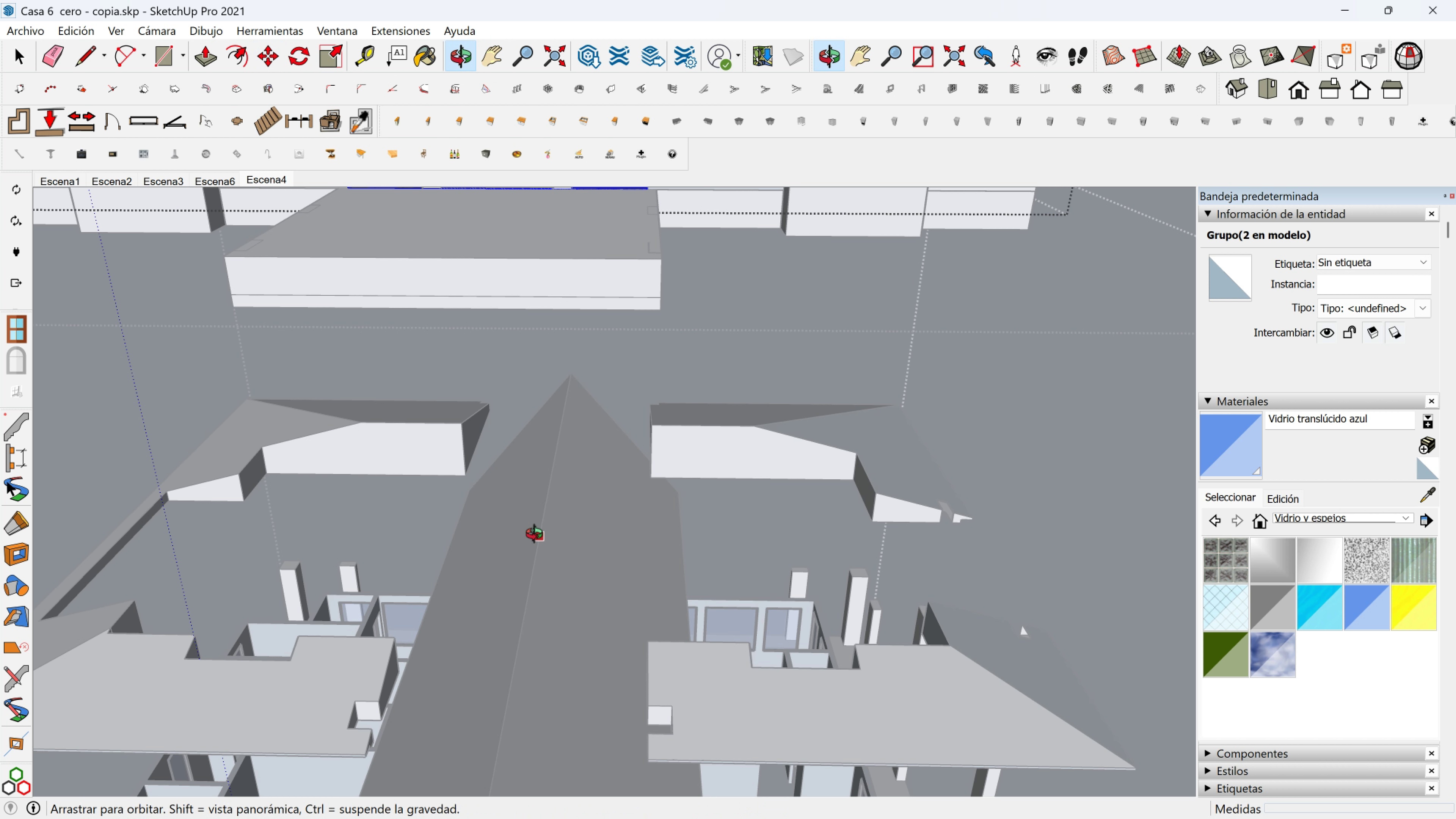 
hold_key(key=ShiftLeft, duration=0.7)
 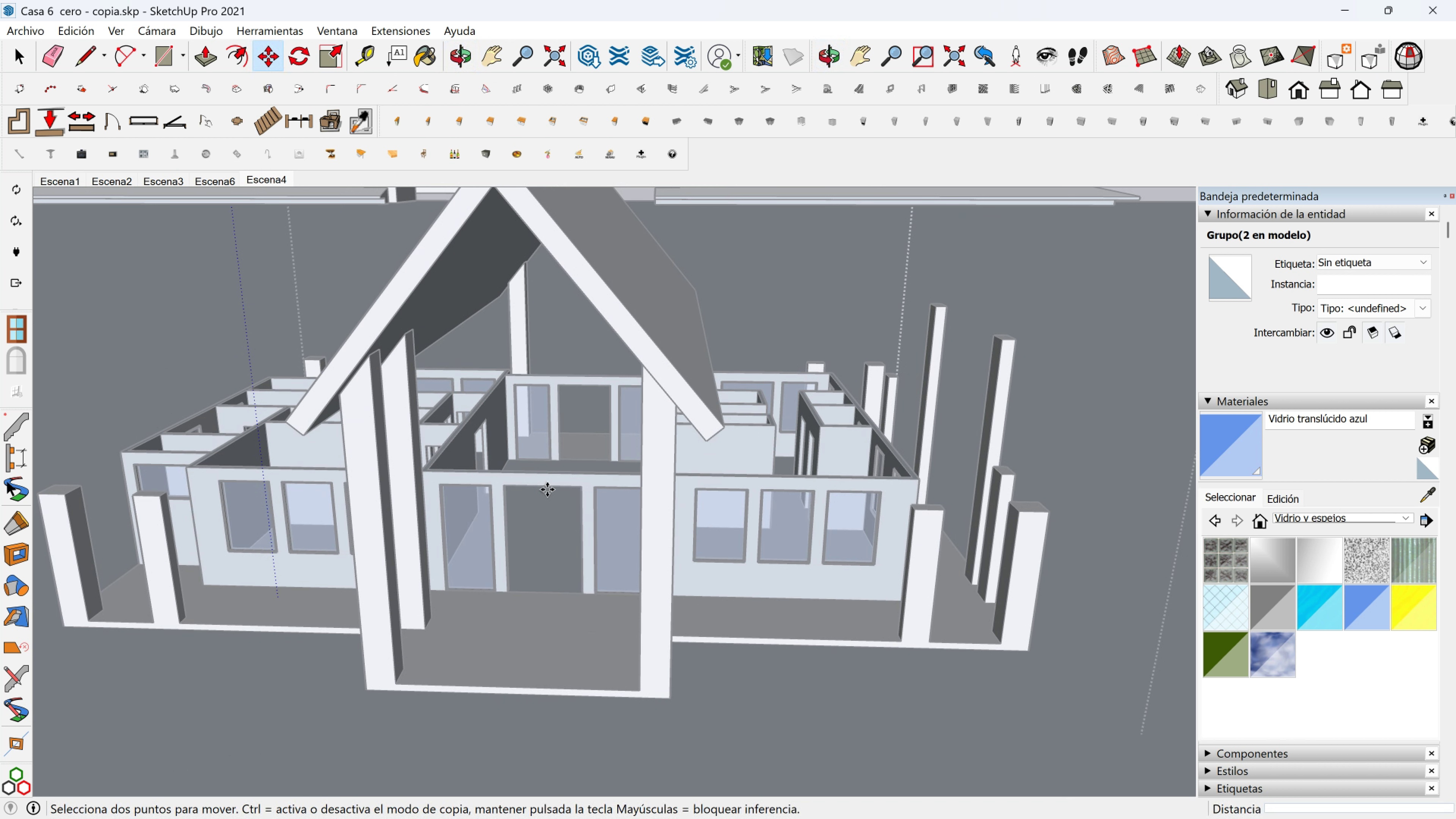 
key(Space)
 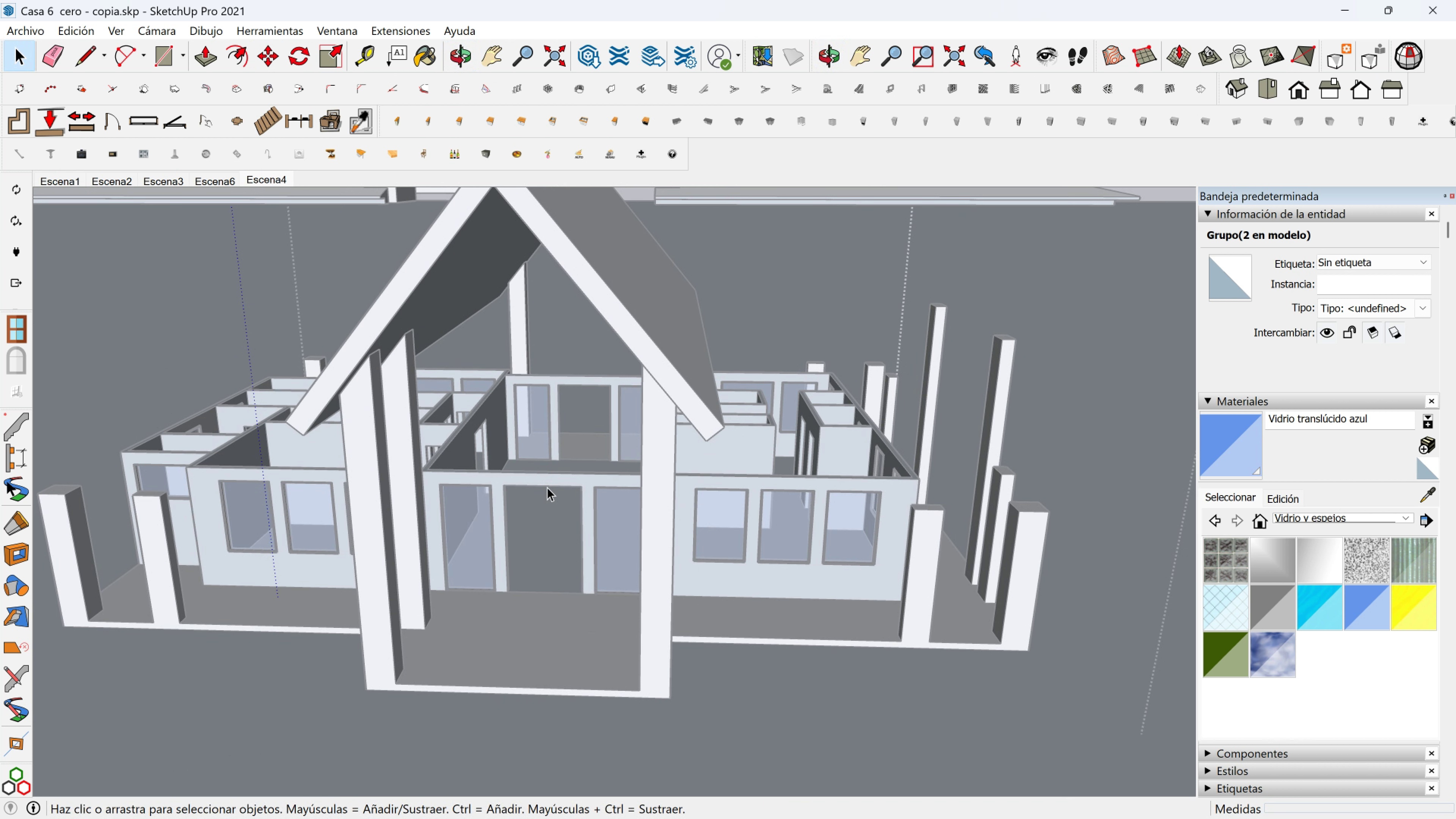 
key(Escape)
 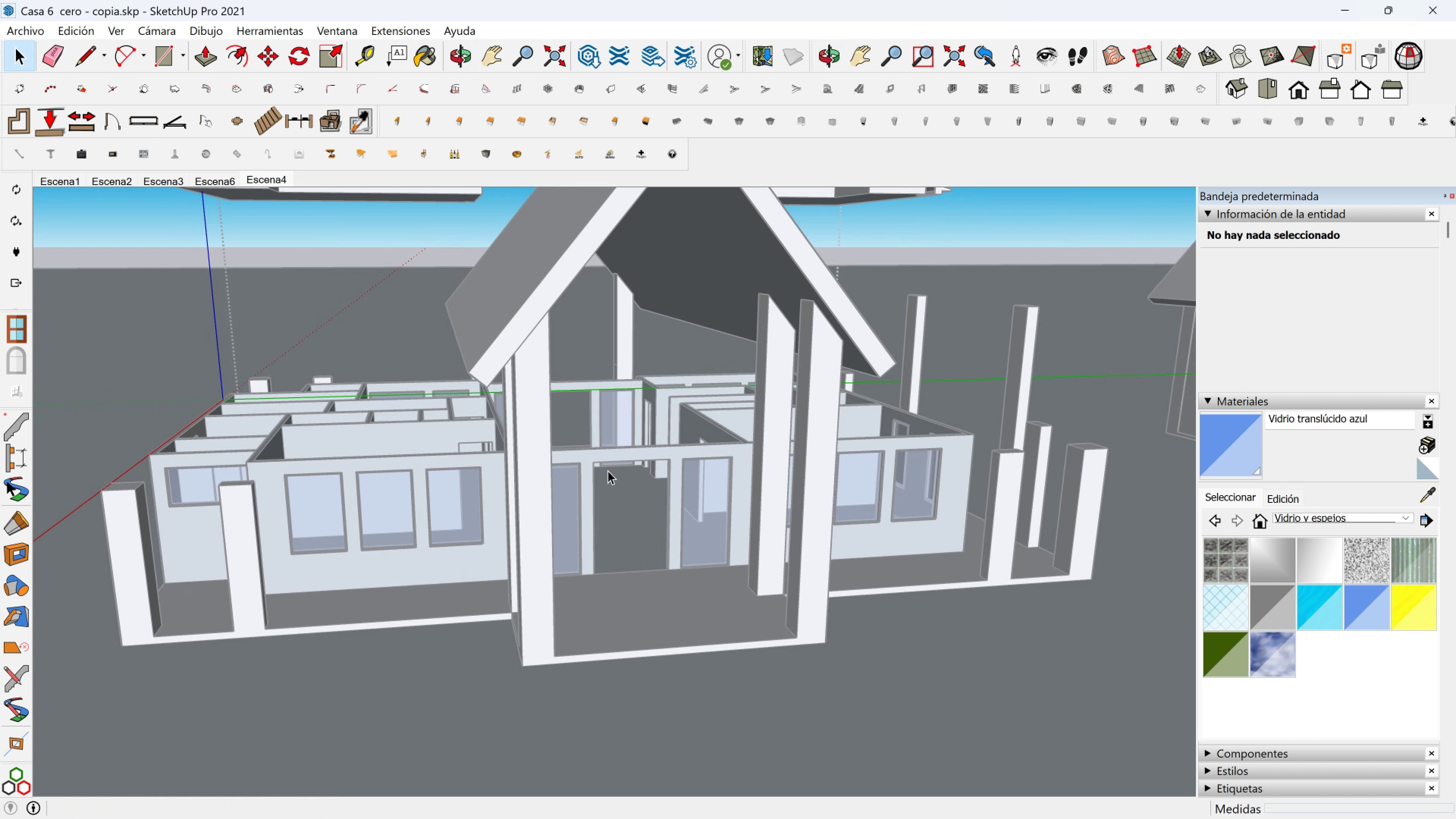 
key(Escape)
 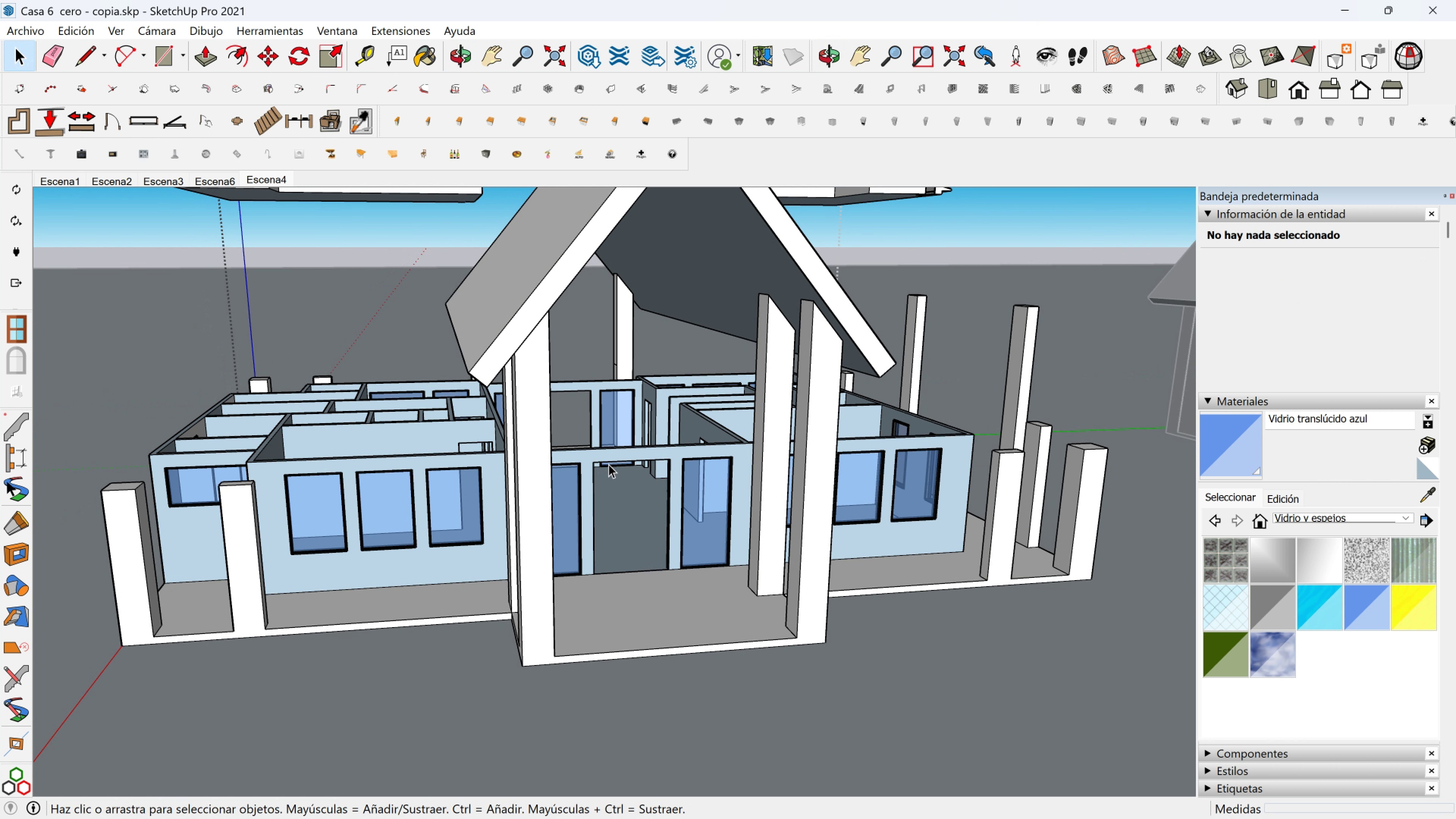 
scroll: coordinate [624, 430], scroll_direction: down, amount: 4.0
 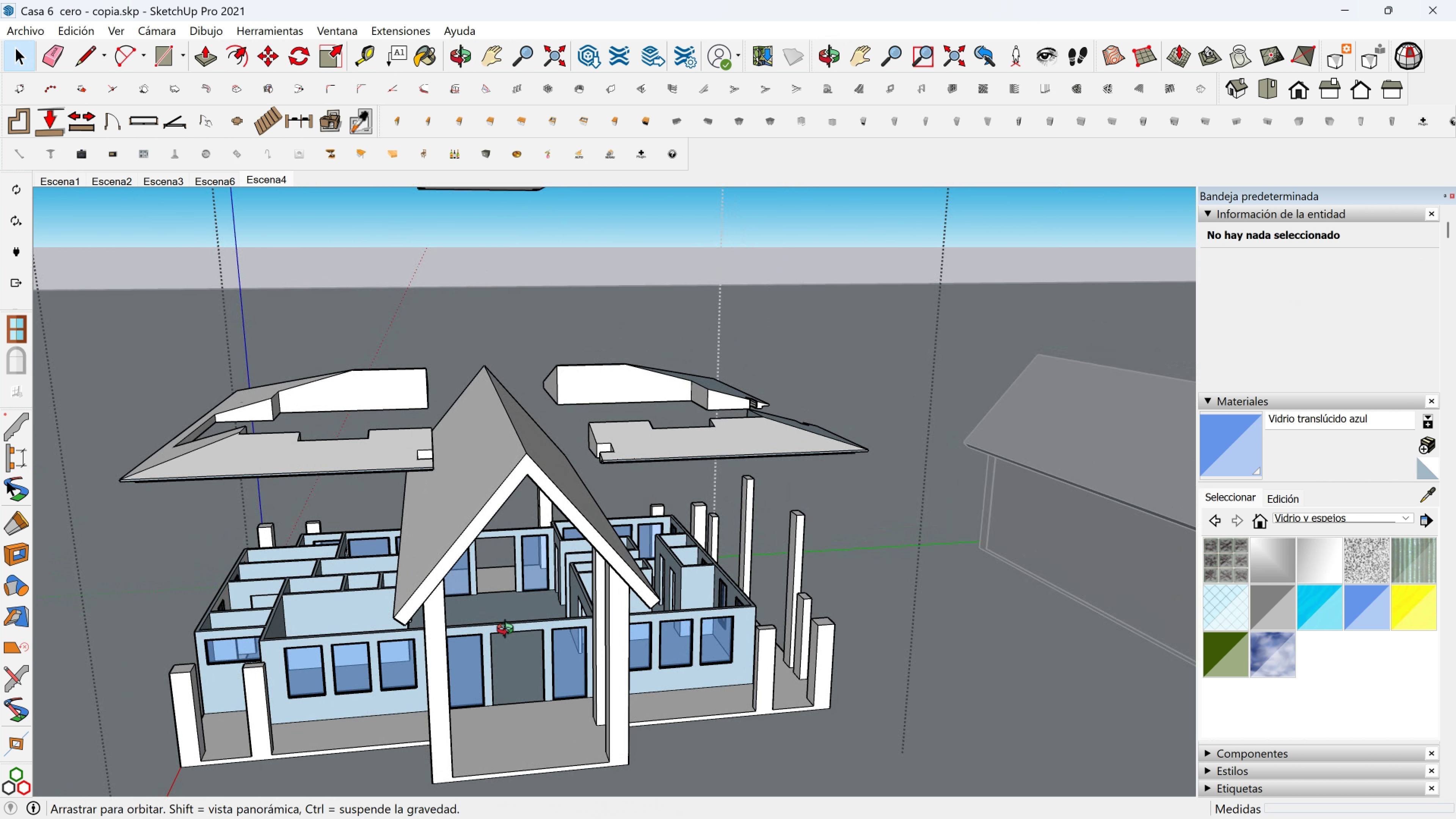 
hold_key(key=ShiftLeft, duration=0.62)
 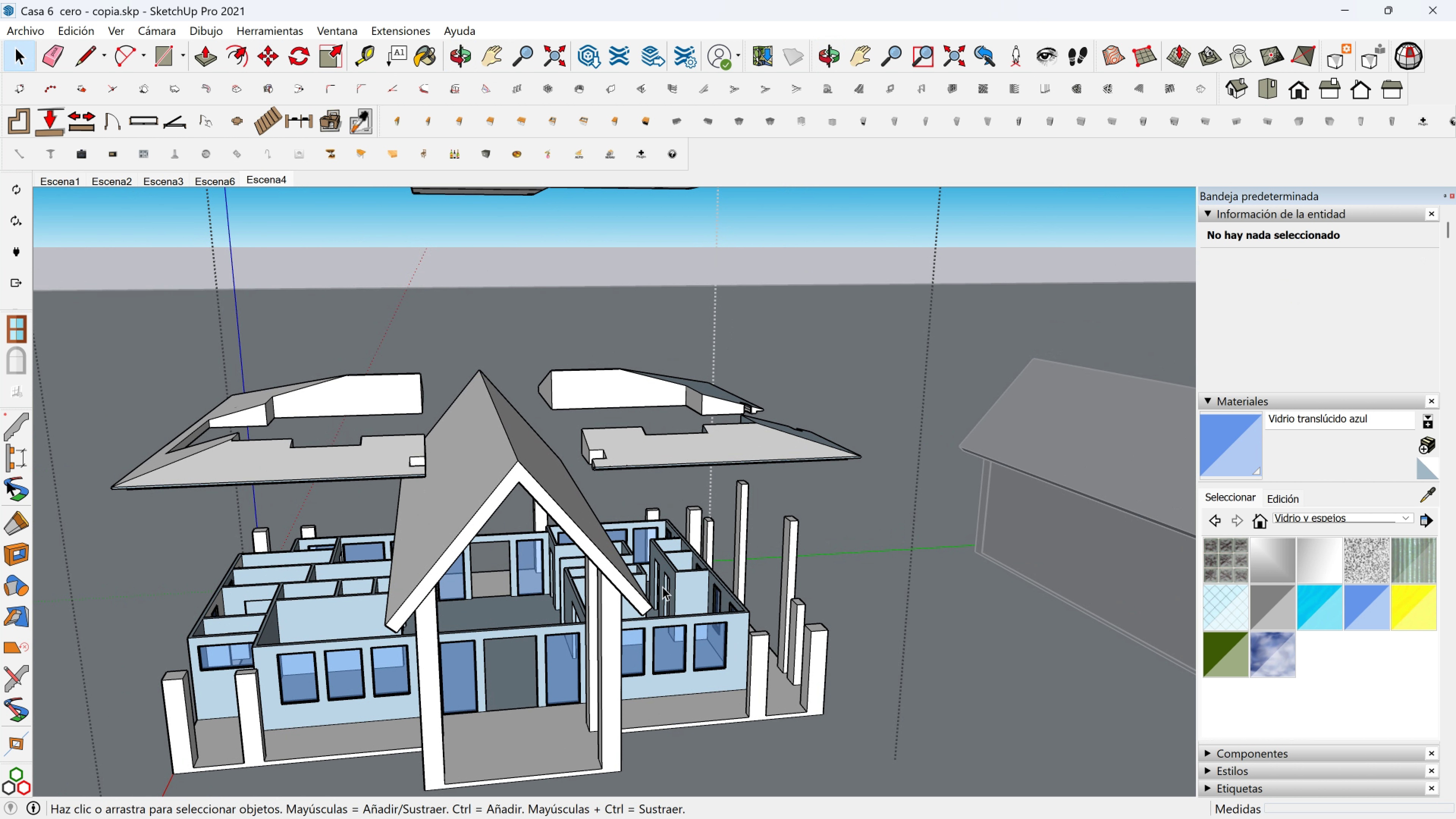 
scroll: coordinate [655, 604], scroll_direction: down, amount: 3.0
 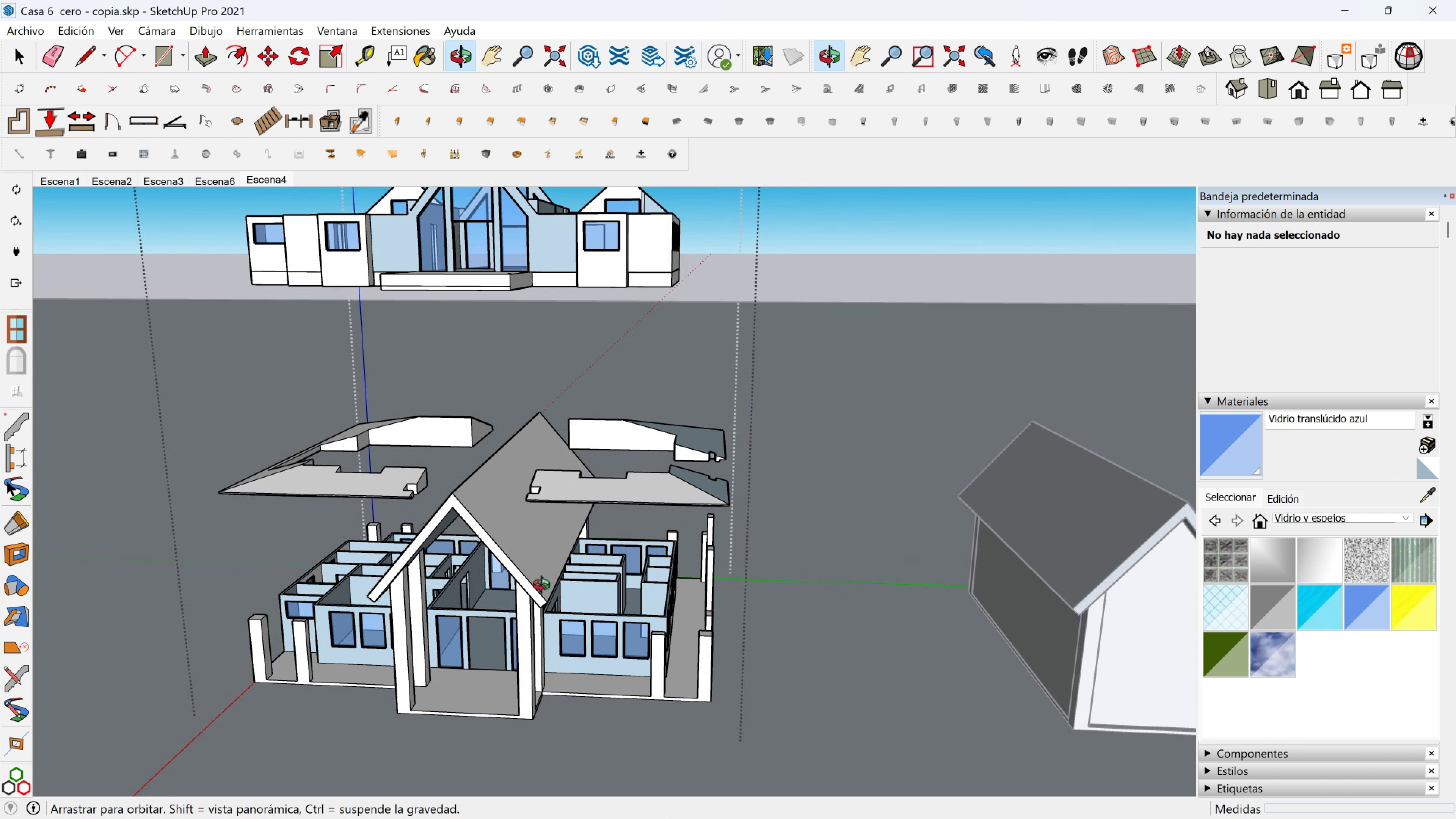 
hold_key(key=ShiftLeft, duration=0.59)
 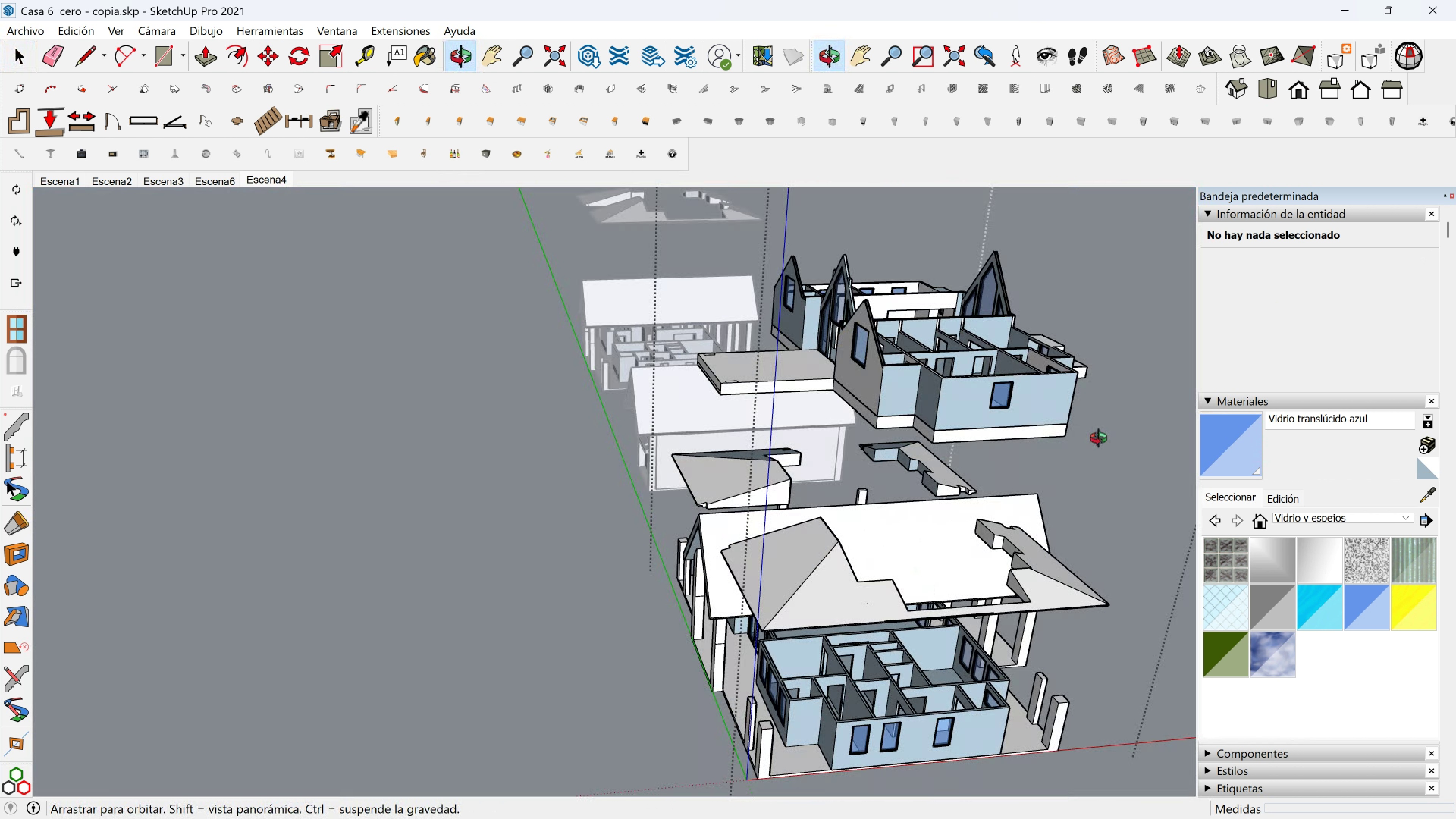 
hold_key(key=ShiftLeft, duration=0.53)
 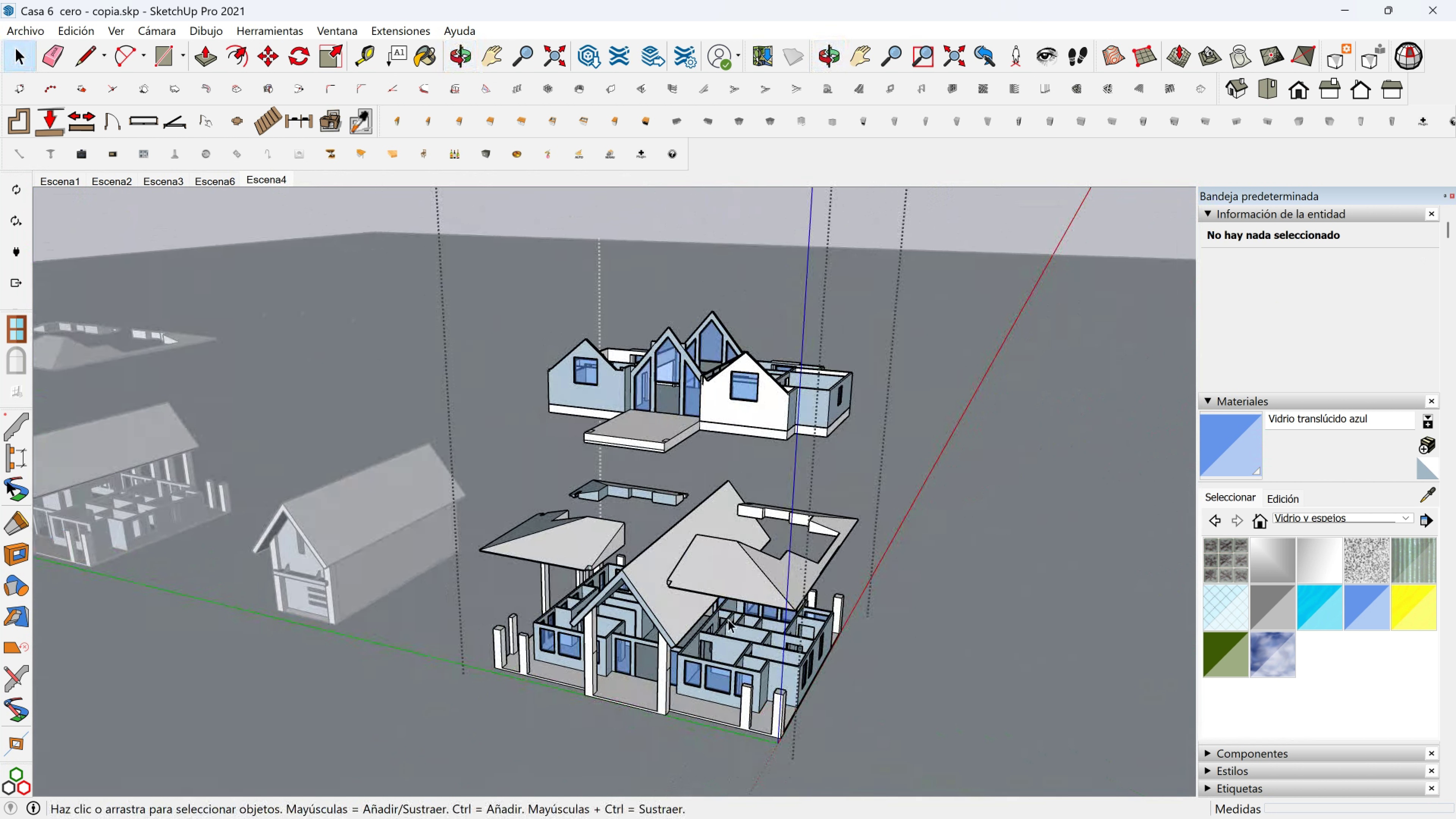 
scroll: coordinate [717, 617], scroll_direction: up, amount: 3.0
 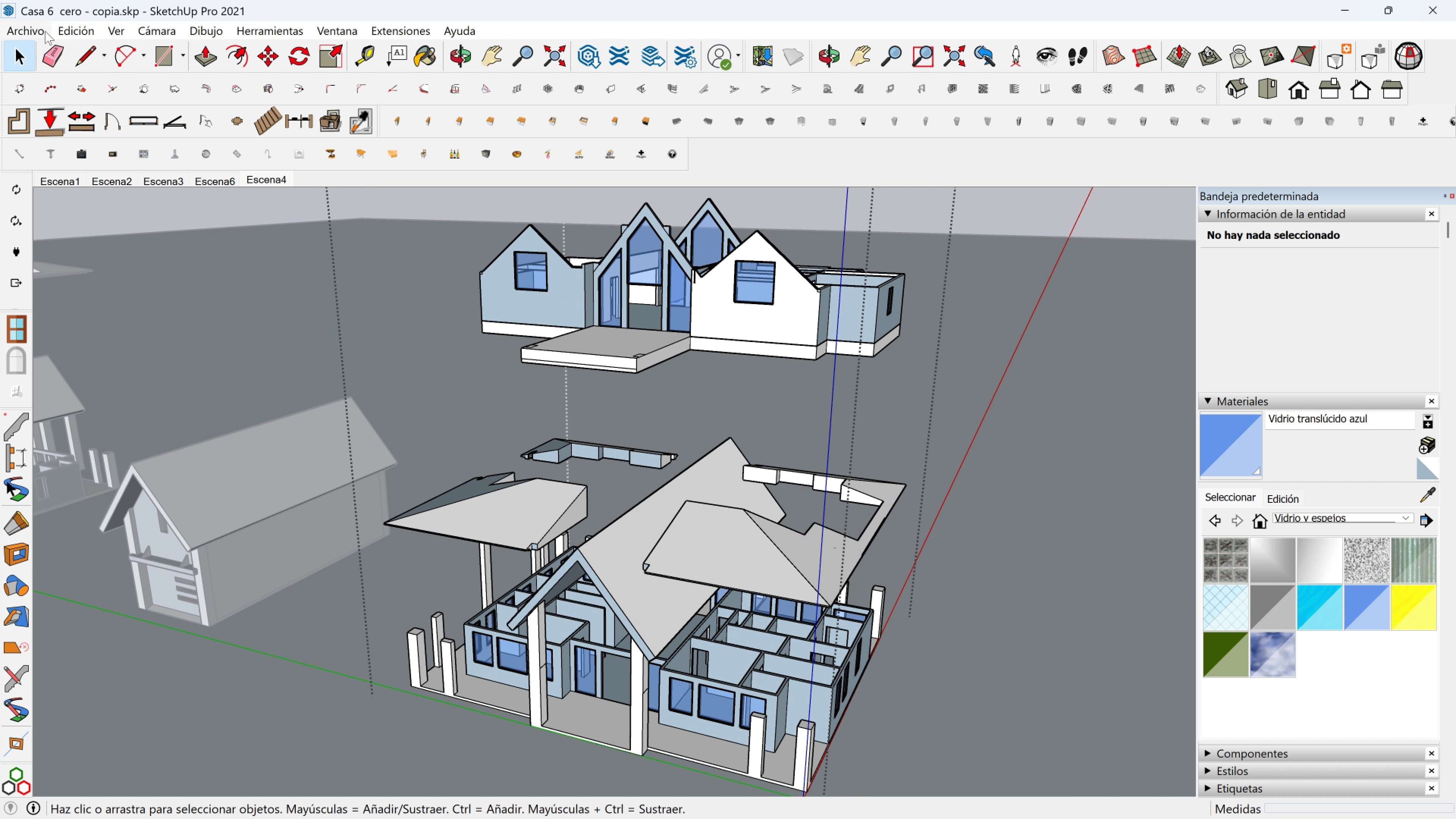 
left_click([43, 31])
 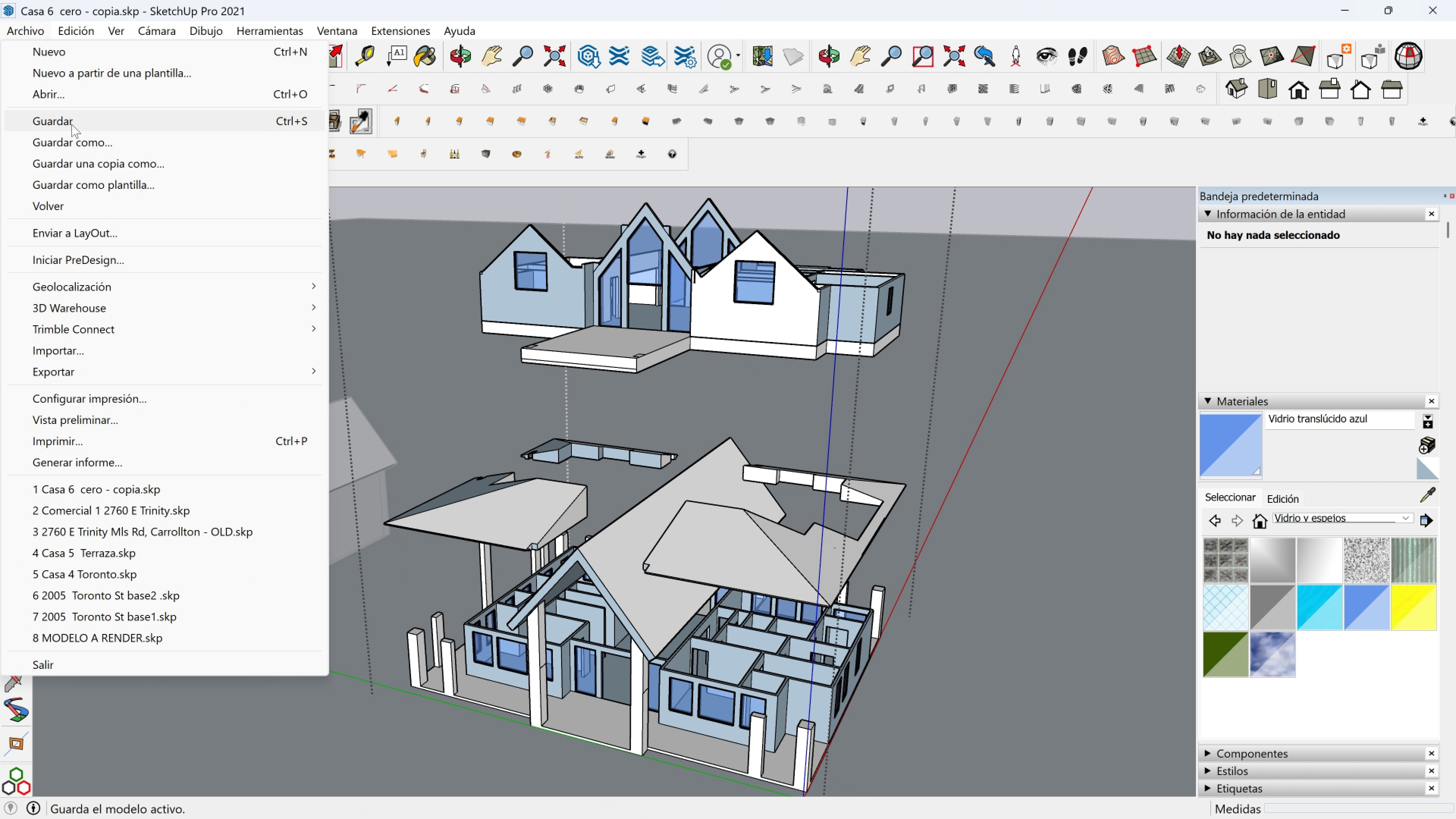 
left_click([72, 123])
 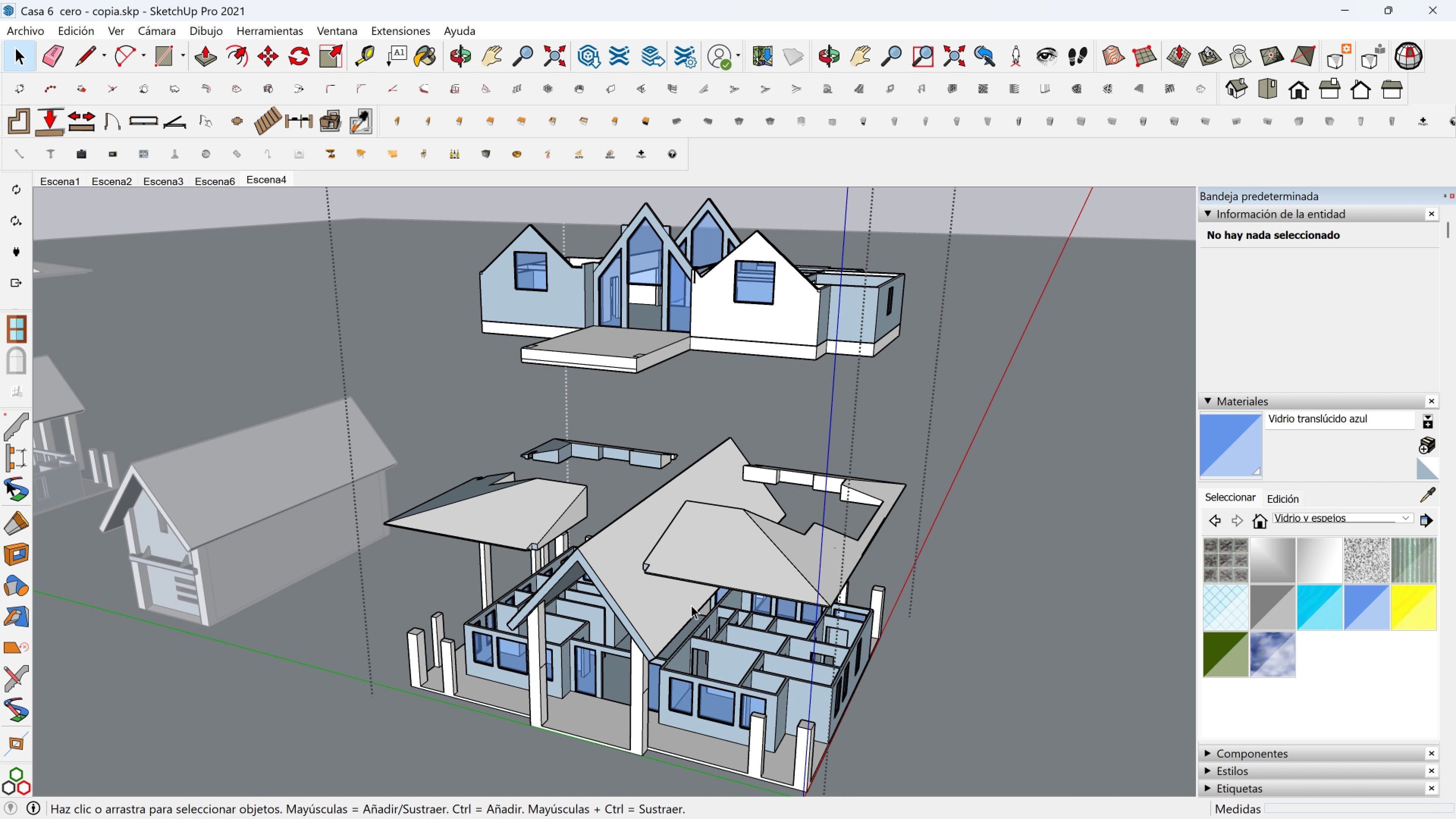 
wait(5.25)
 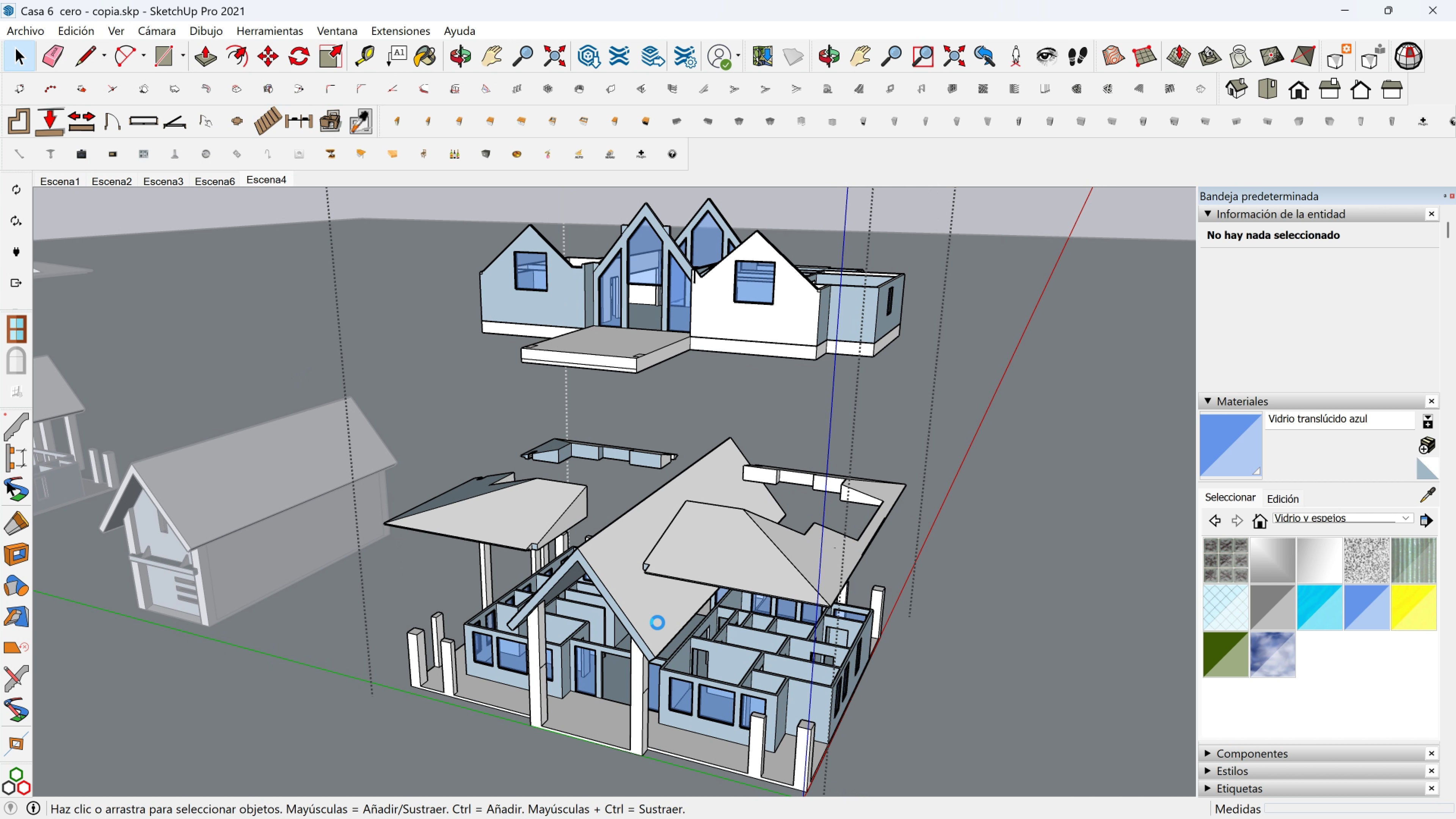 
left_click([1394, 14])
 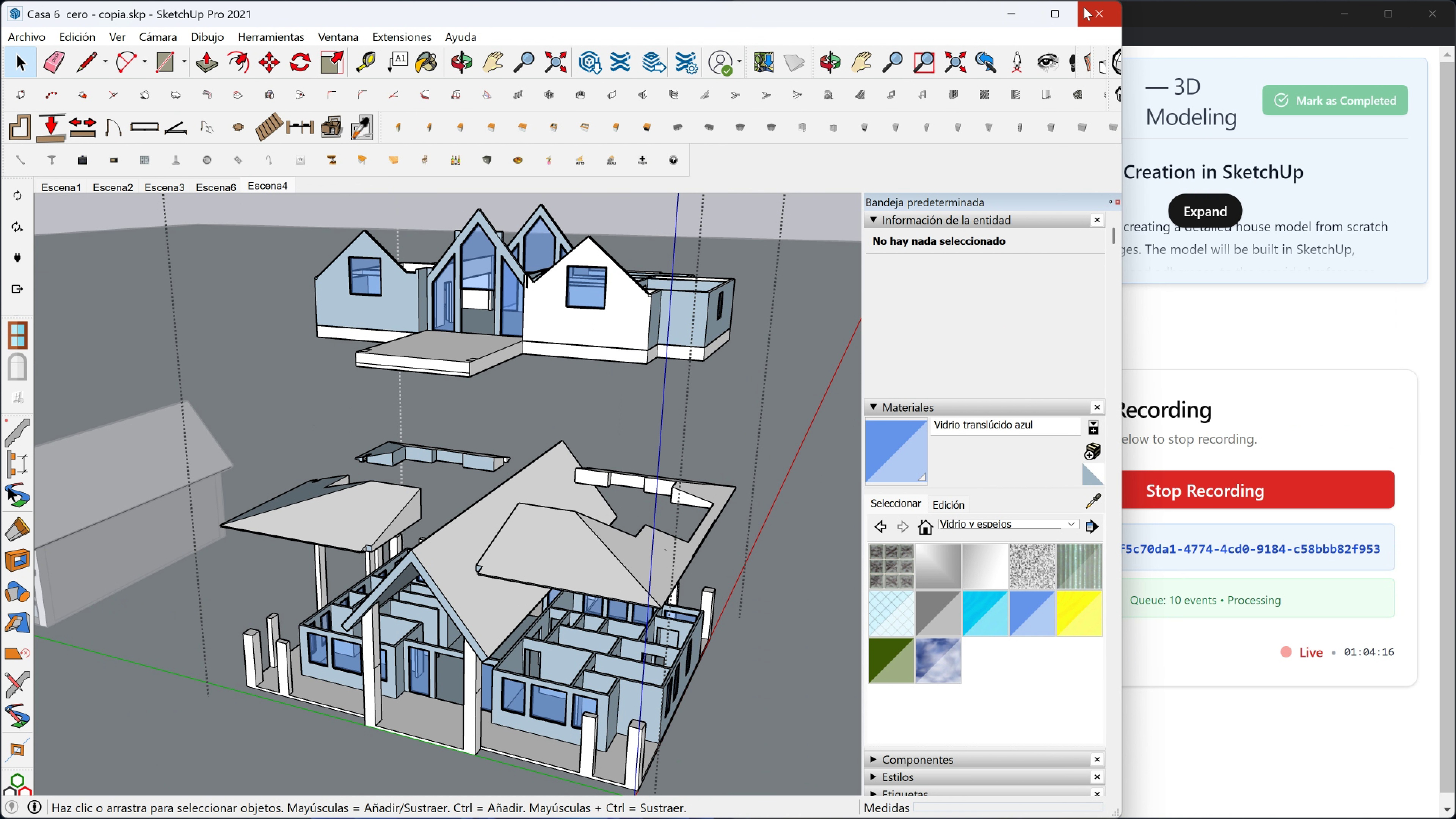 
left_click([1062, 7])
 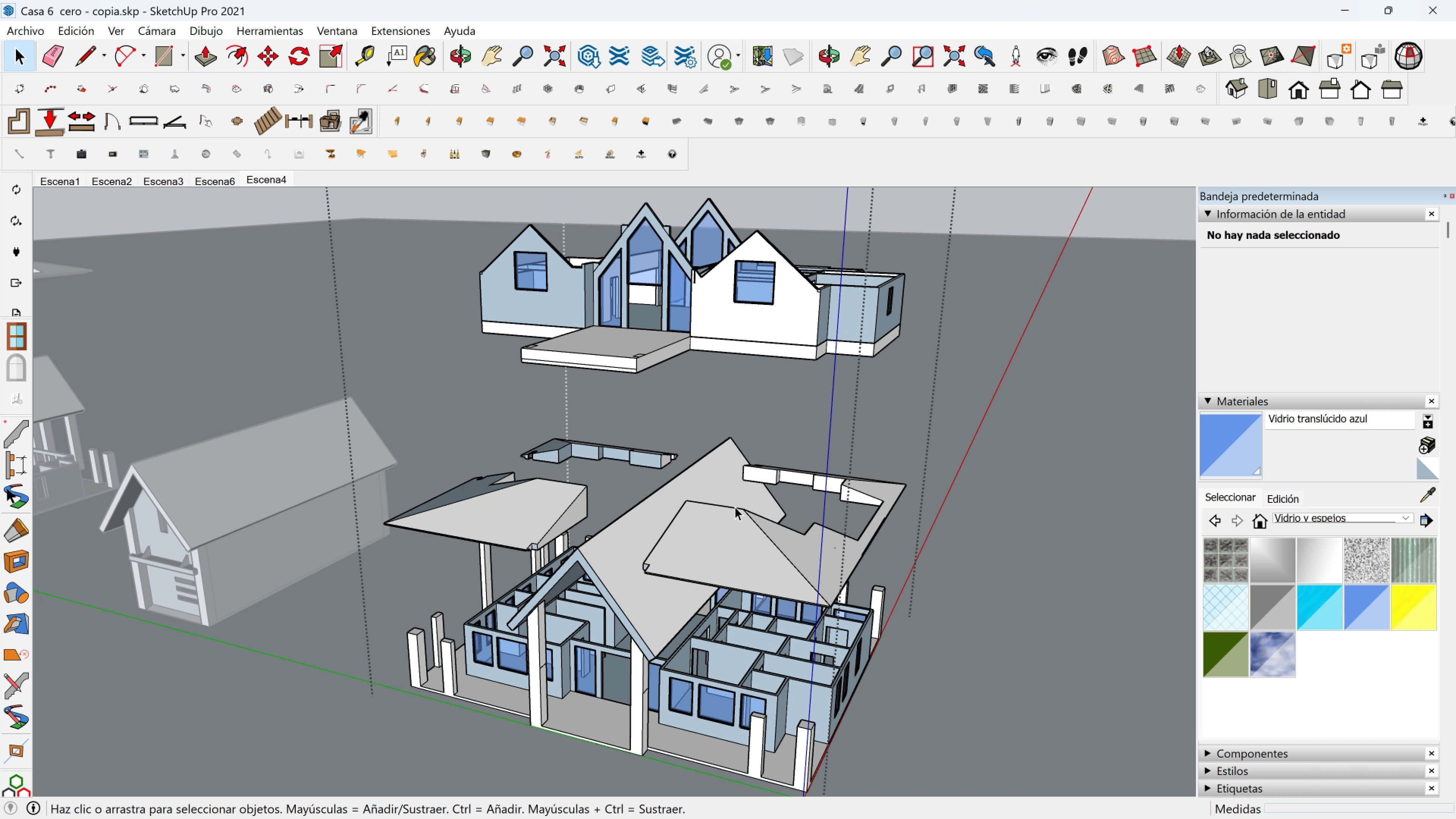 
hold_key(key=ShiftLeft, duration=0.33)
 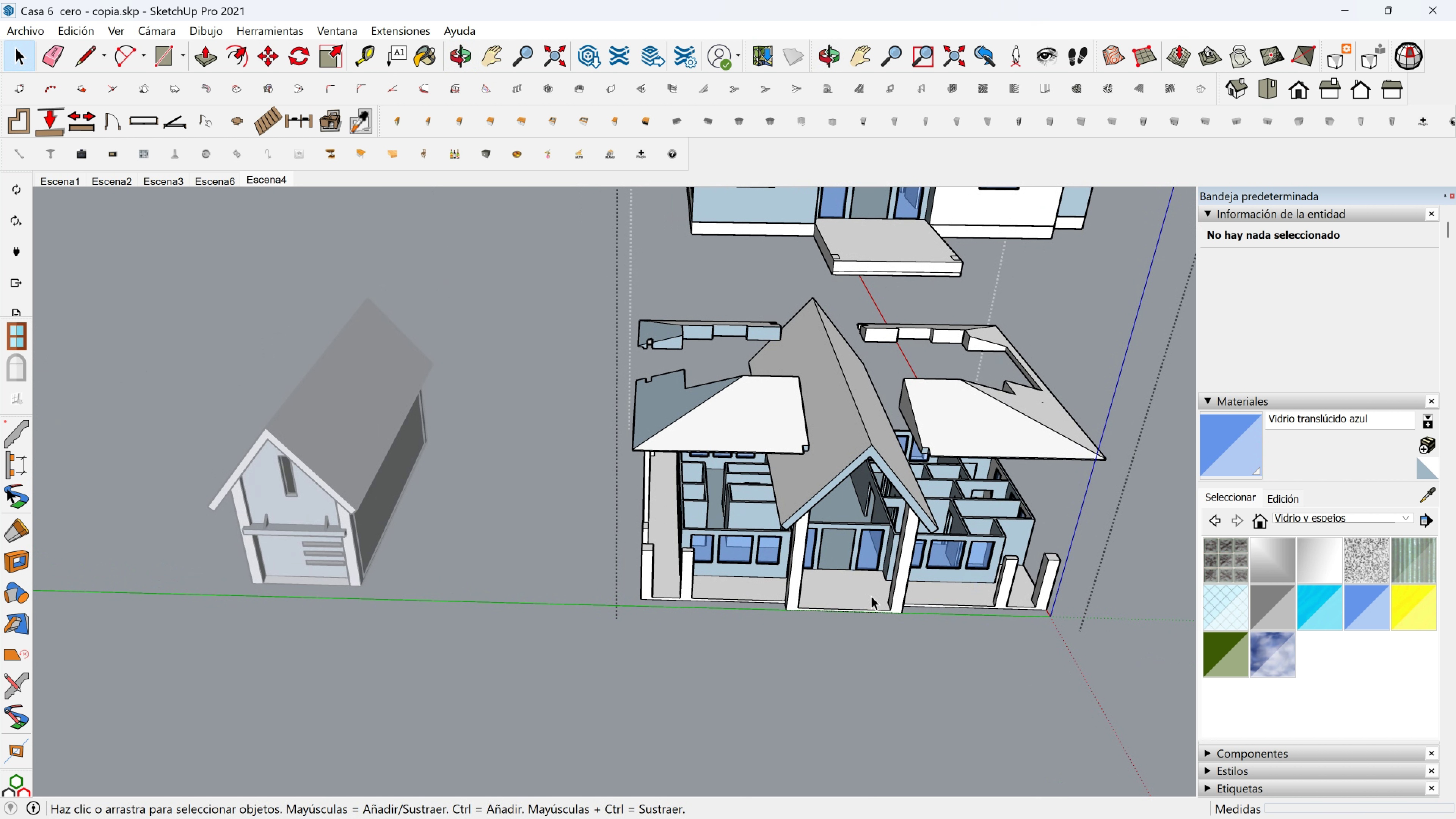 
hold_key(key=ShiftLeft, duration=0.58)
 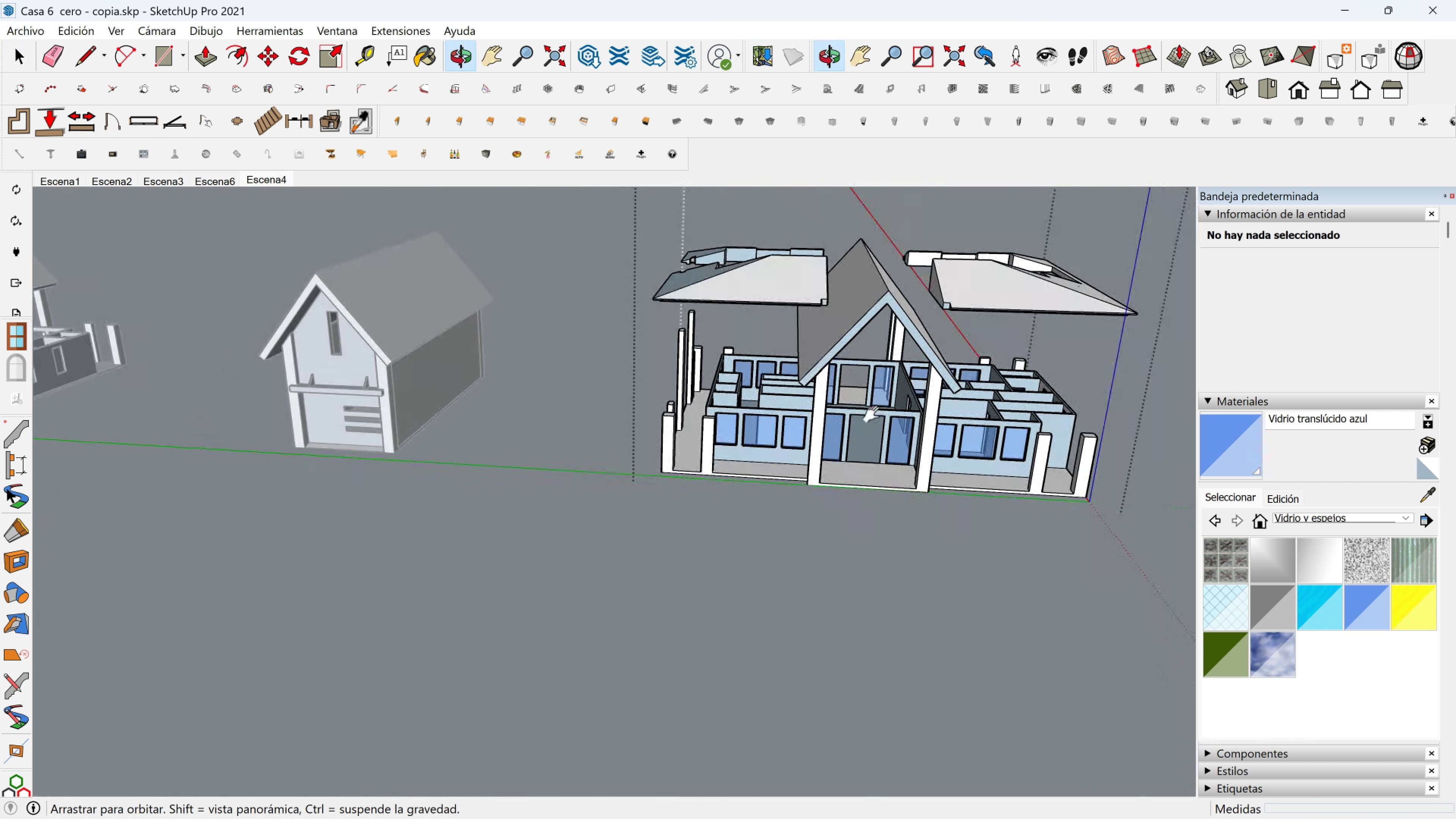 
hold_key(key=ShiftLeft, duration=0.55)
 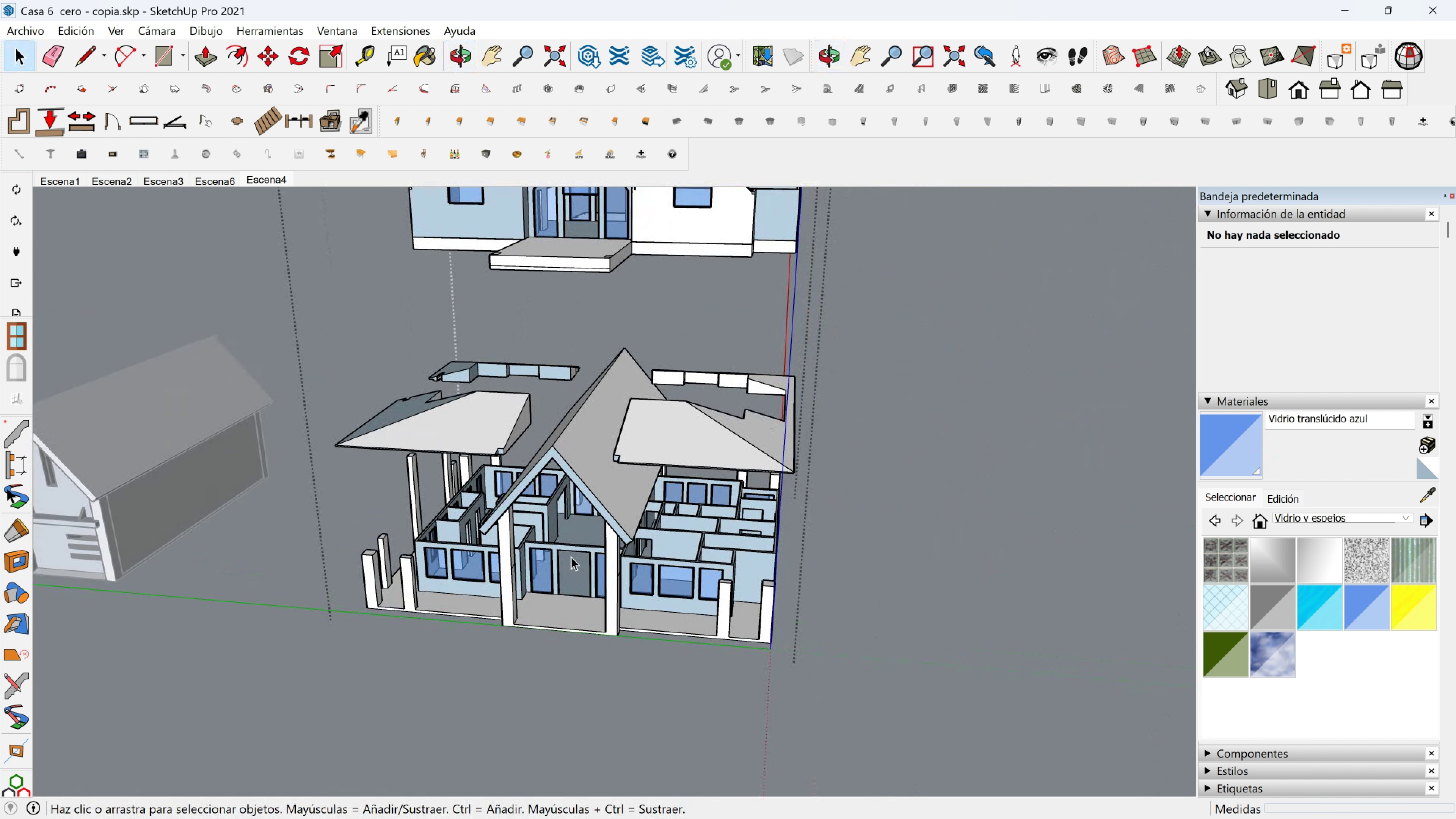 
scroll: coordinate [561, 564], scroll_direction: up, amount: 4.0
 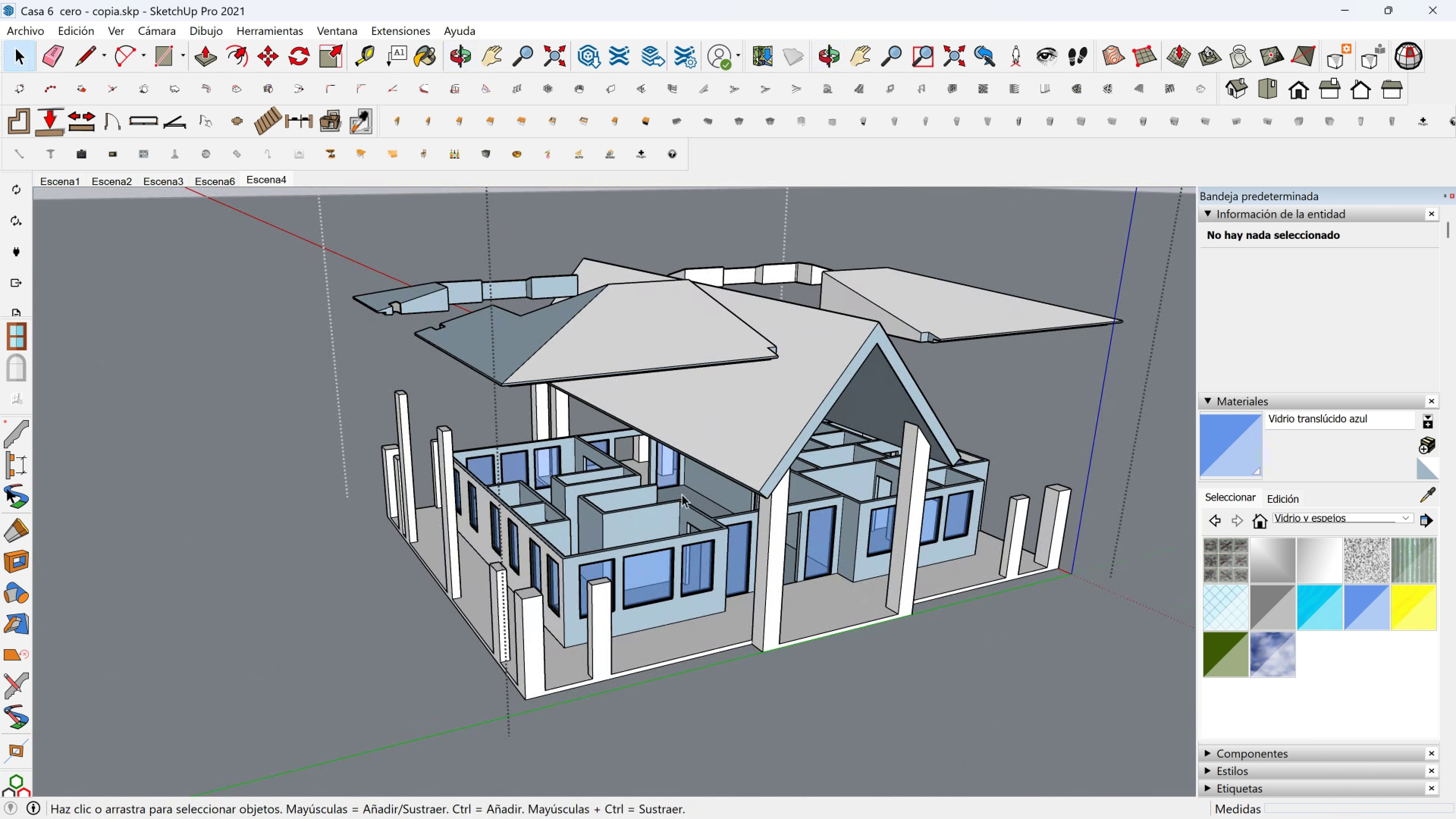 
left_click([720, 386])
 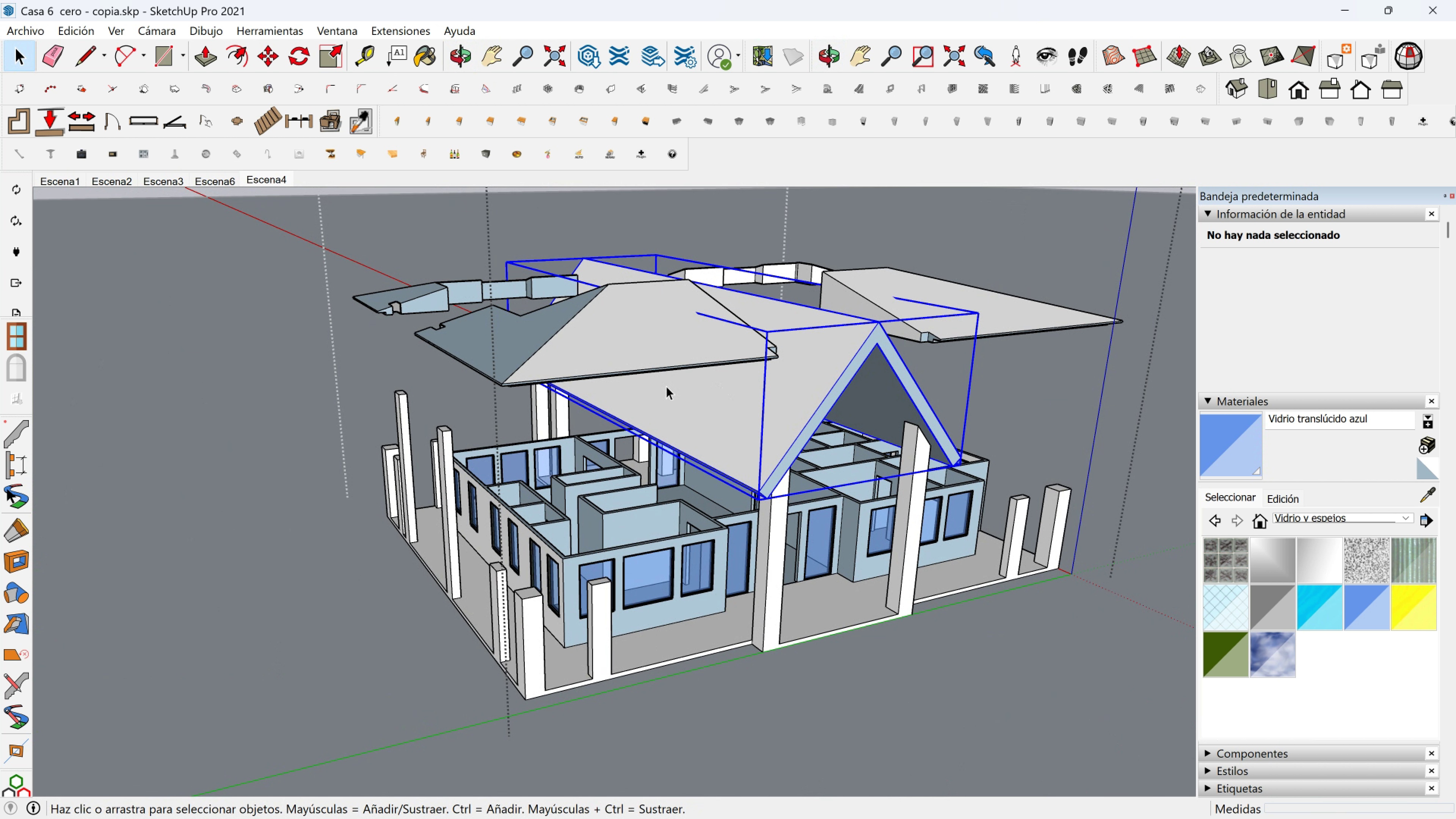 
scroll: coordinate [672, 386], scroll_direction: down, amount: 1.0
 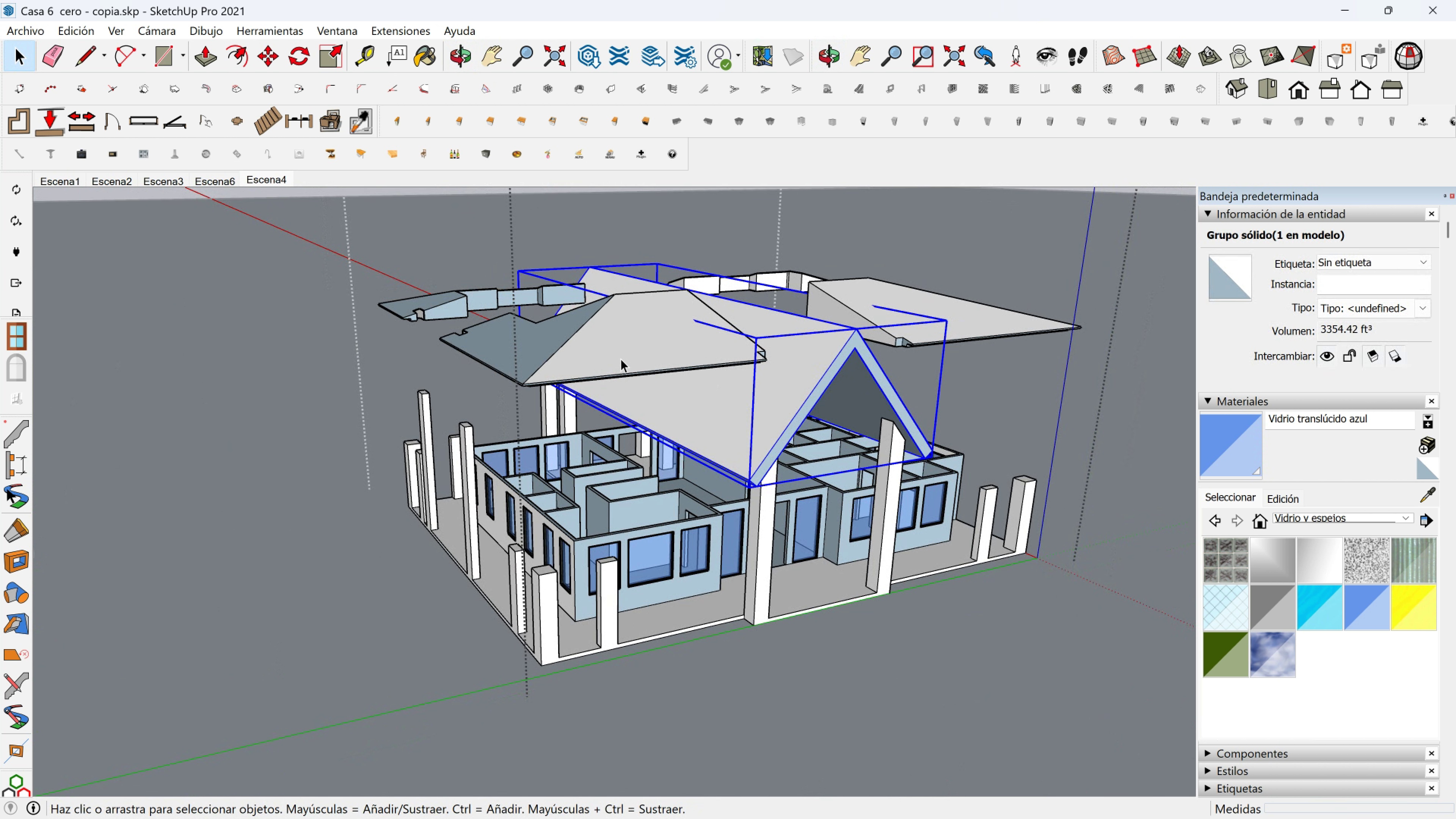 
left_click([621, 359])
 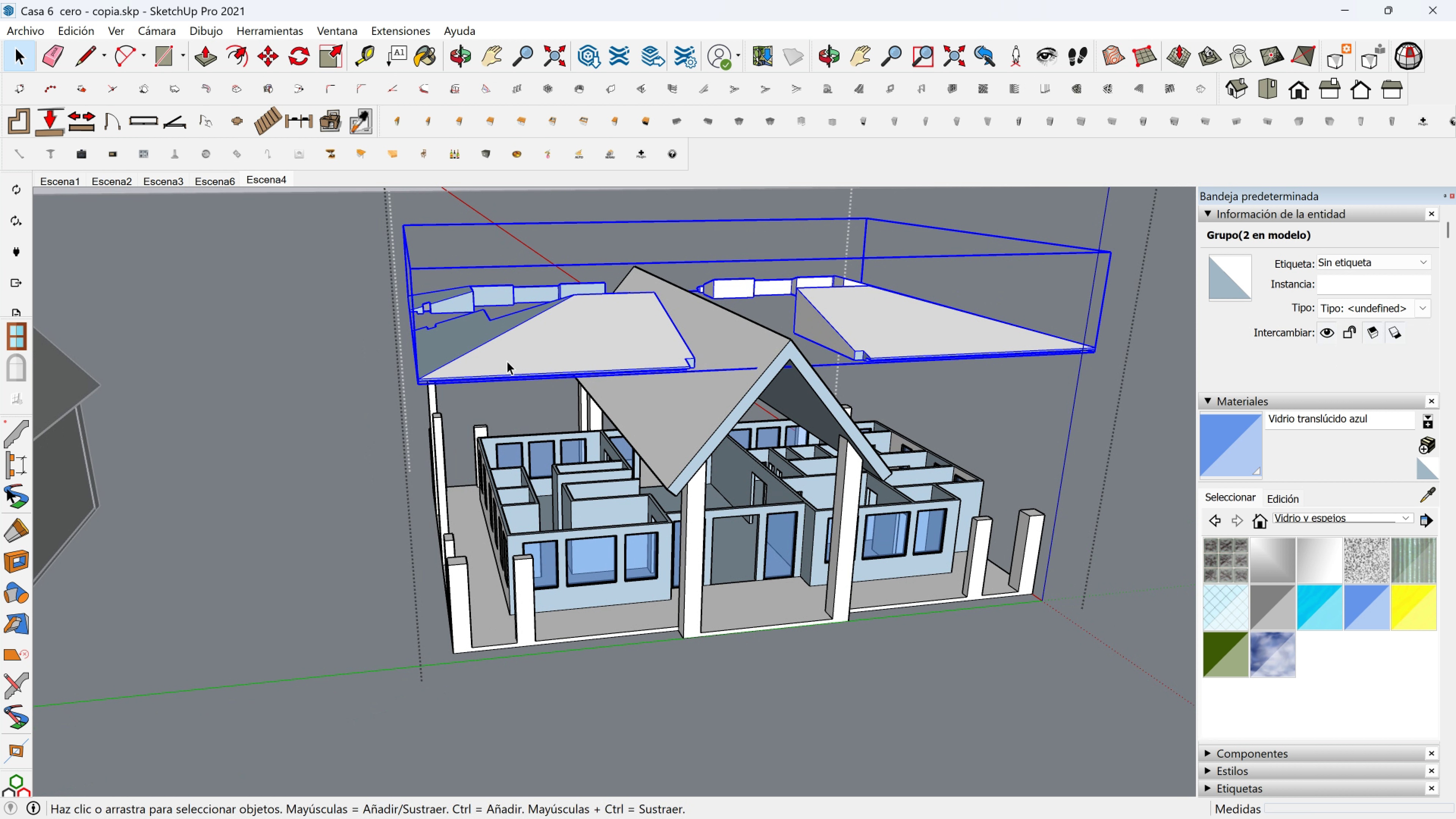 
key(M)
 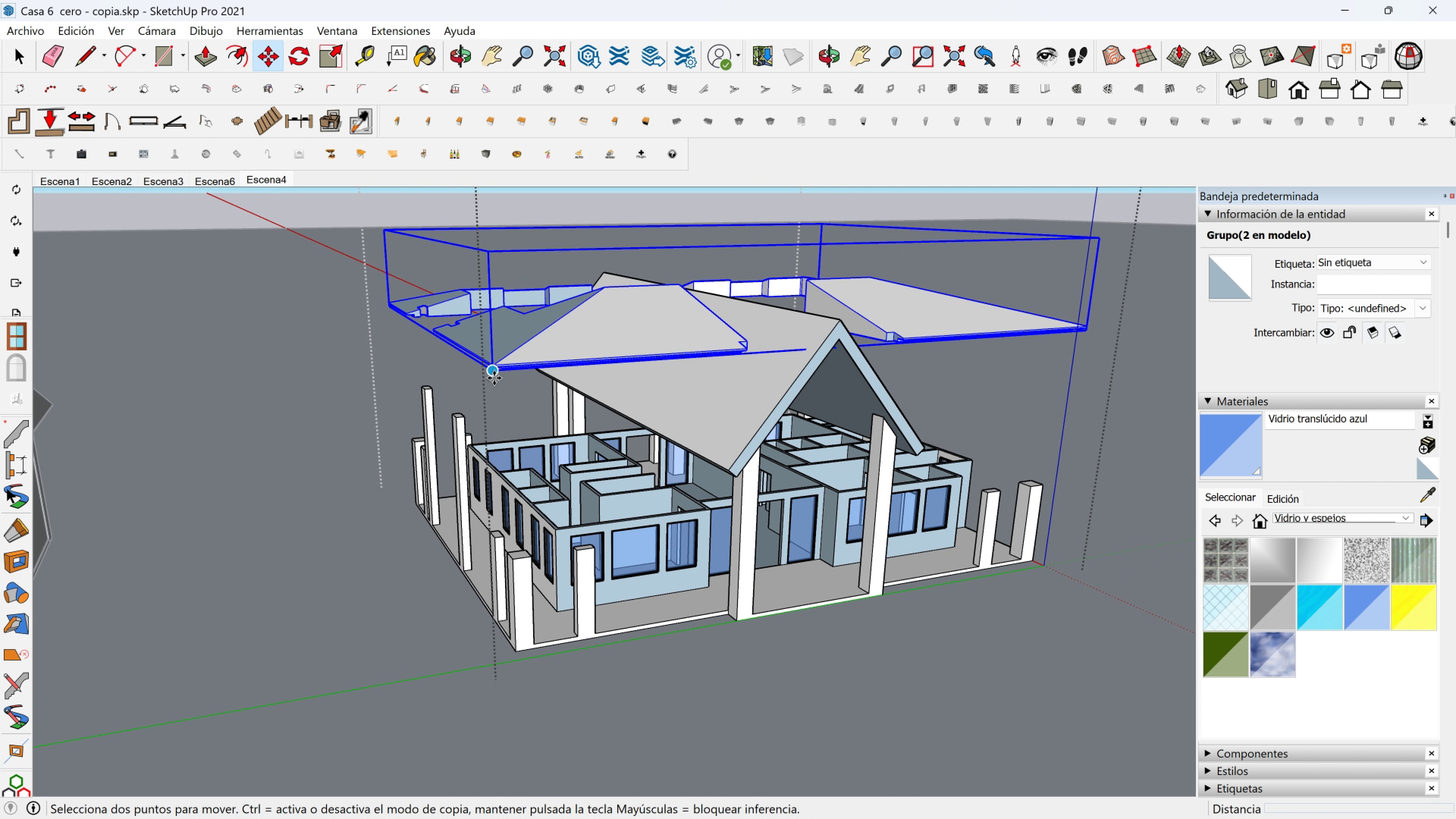 
left_click([494, 378])
 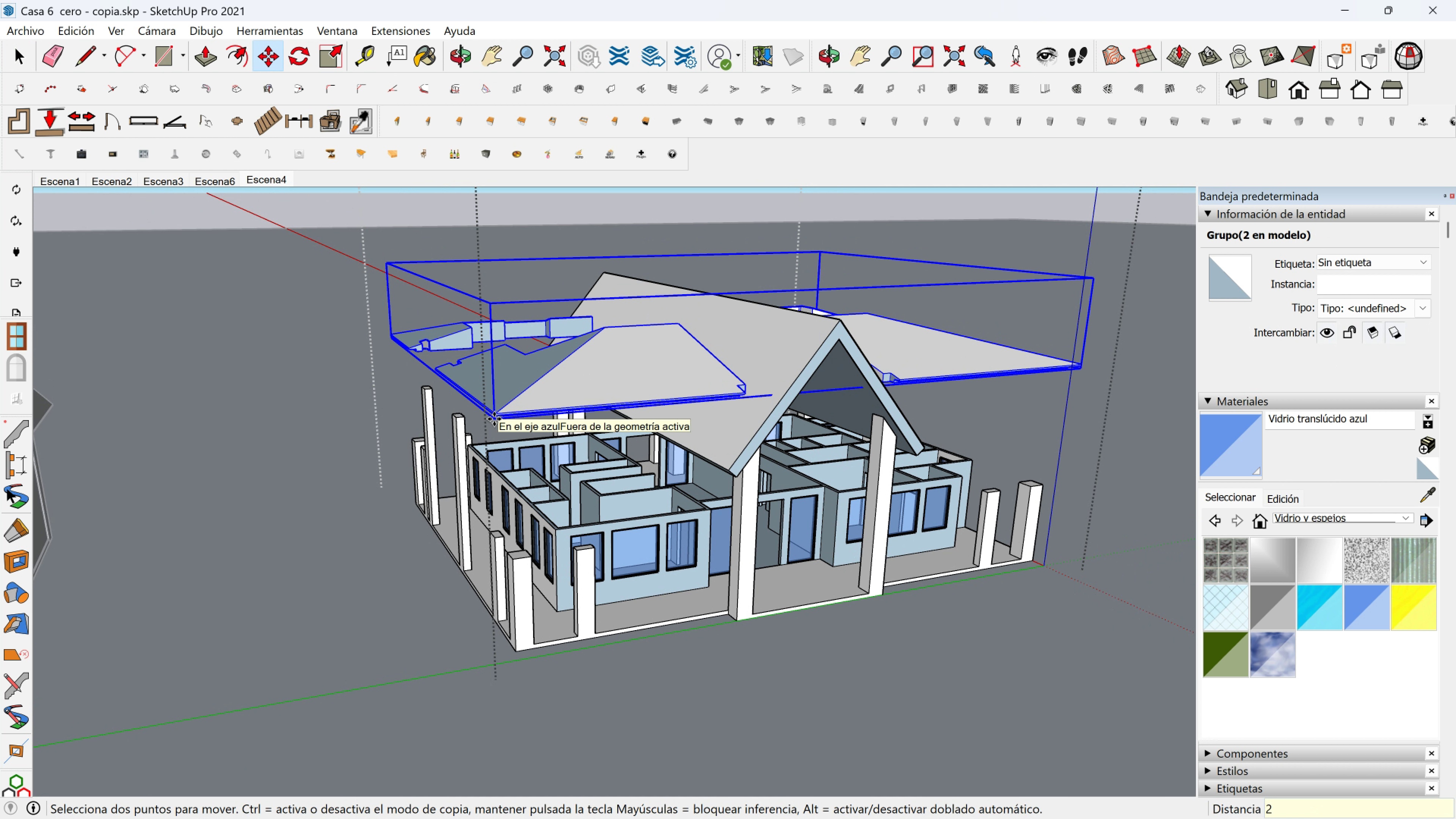 
type(20[)
 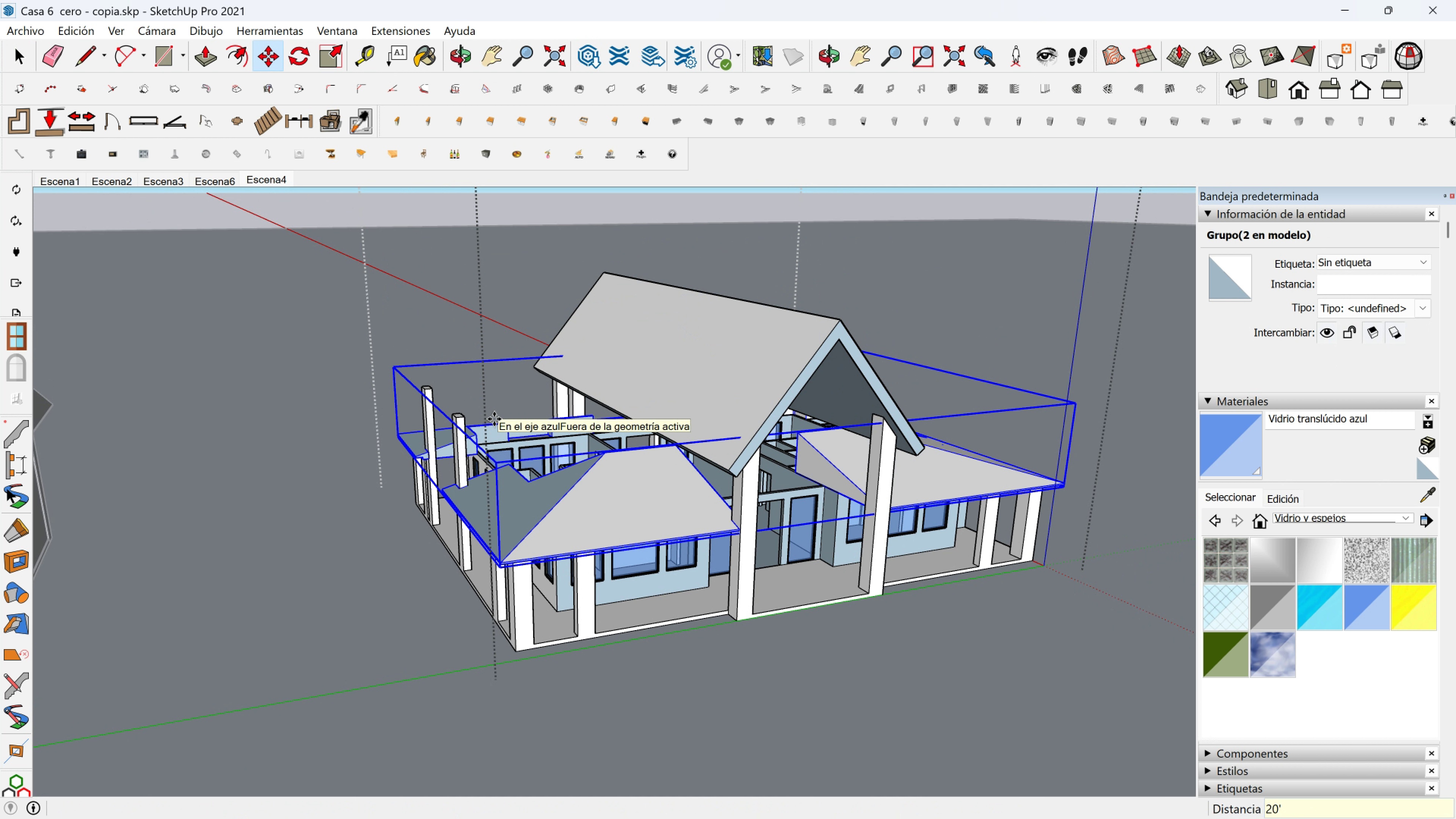 
key(Enter)
 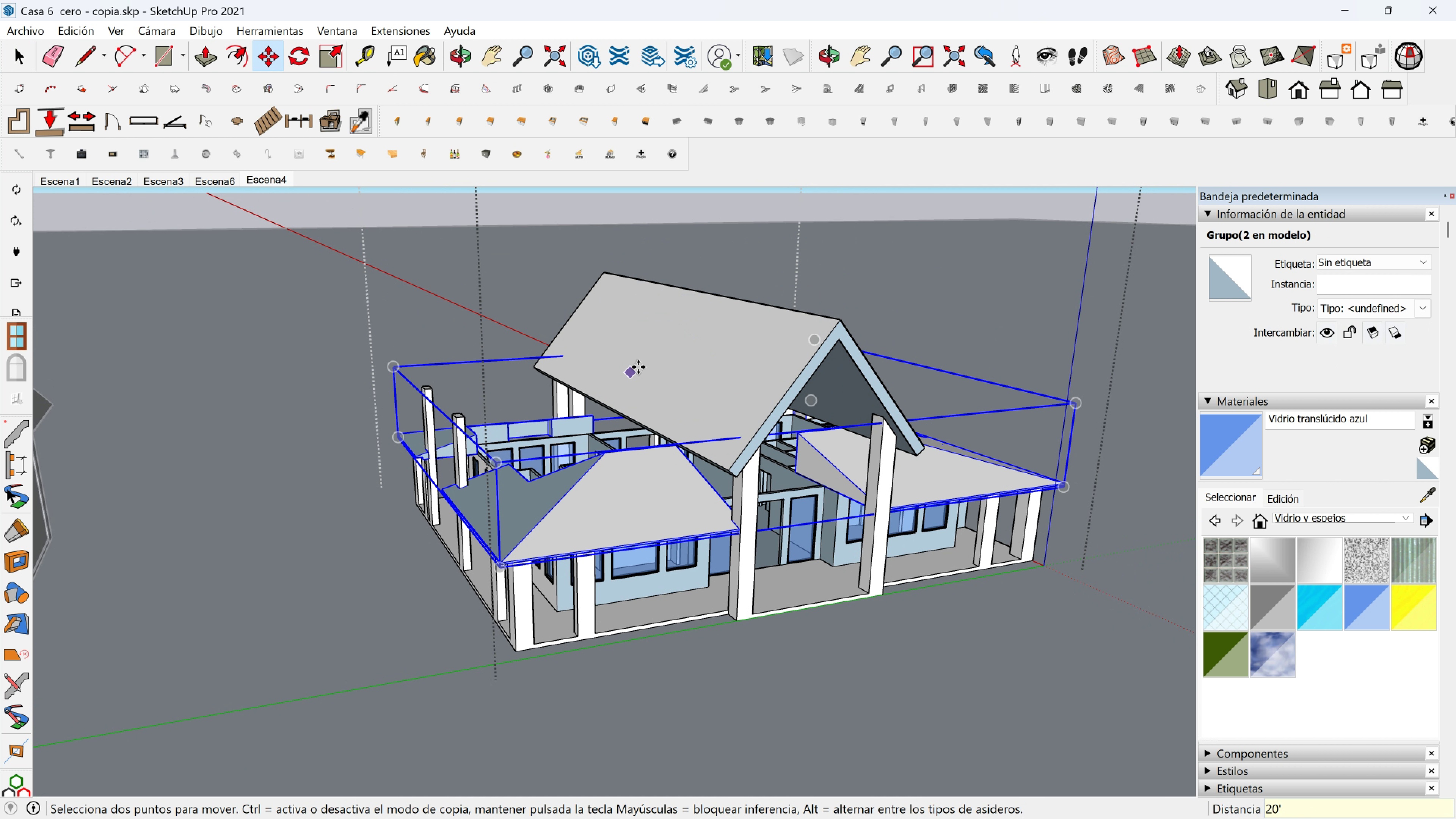 
hold_key(key=ShiftLeft, duration=0.46)
 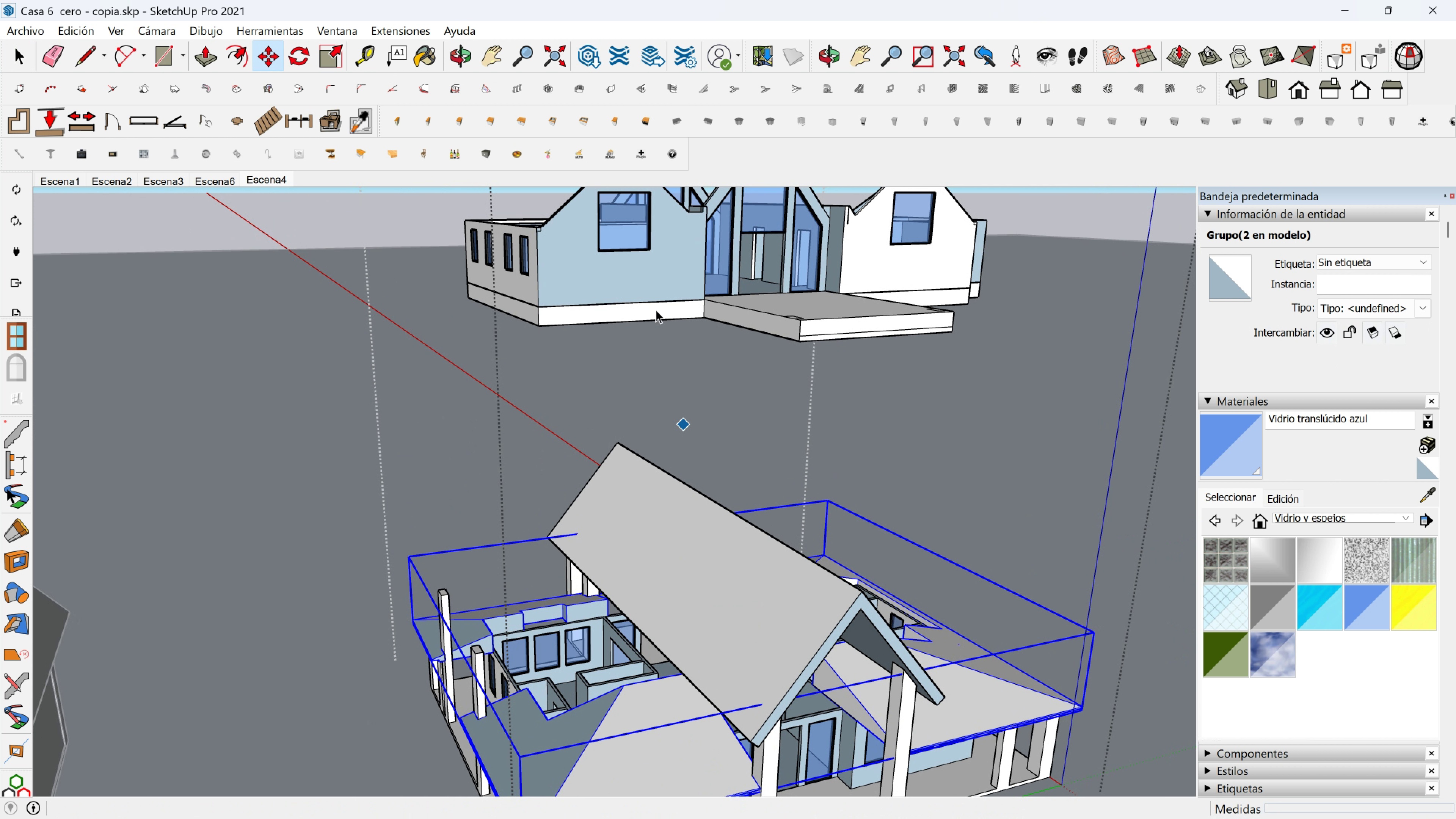 
key(Space)
 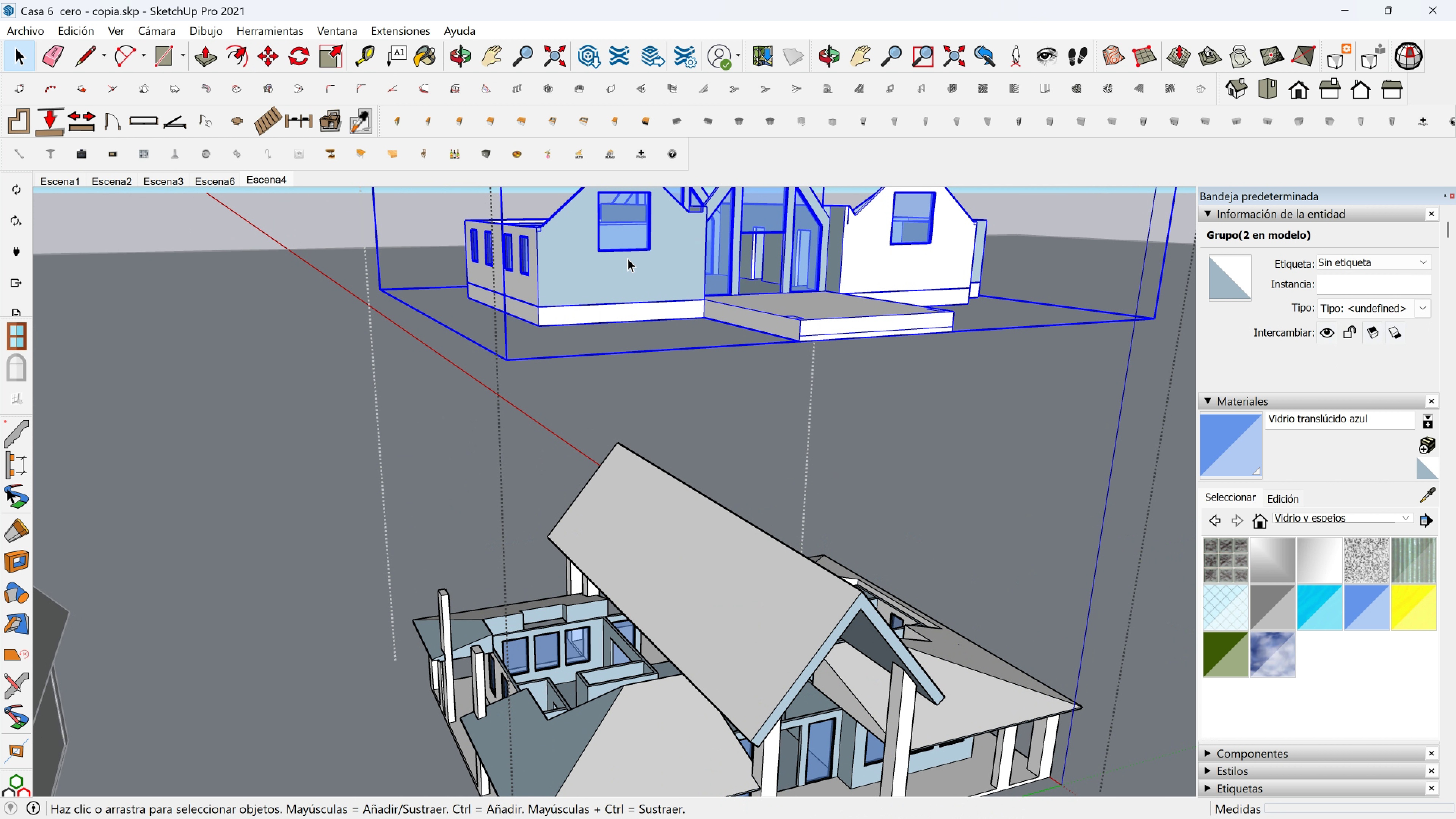 
left_click([628, 258])
 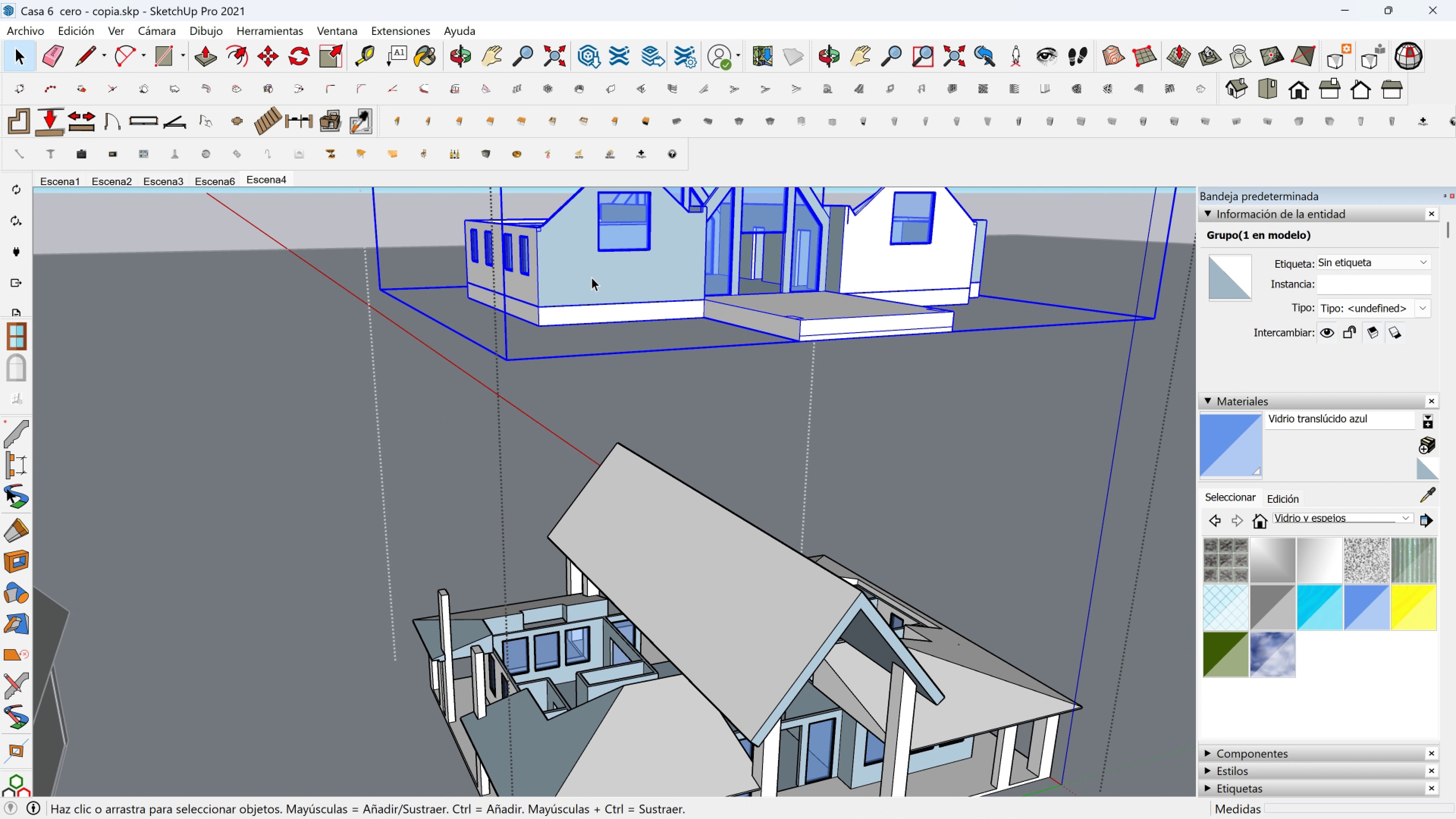 
key(M)
 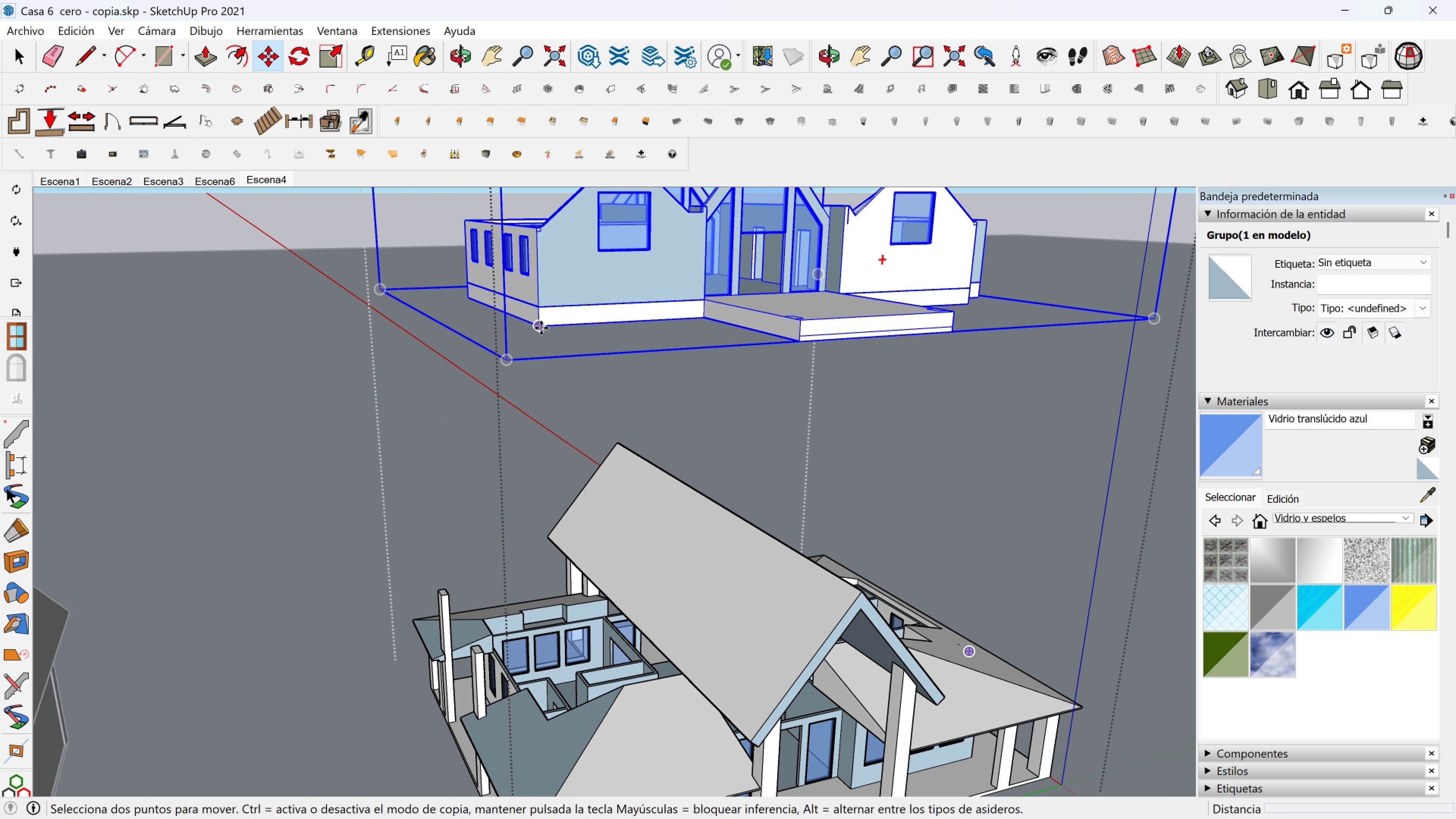 
left_click([541, 328])
 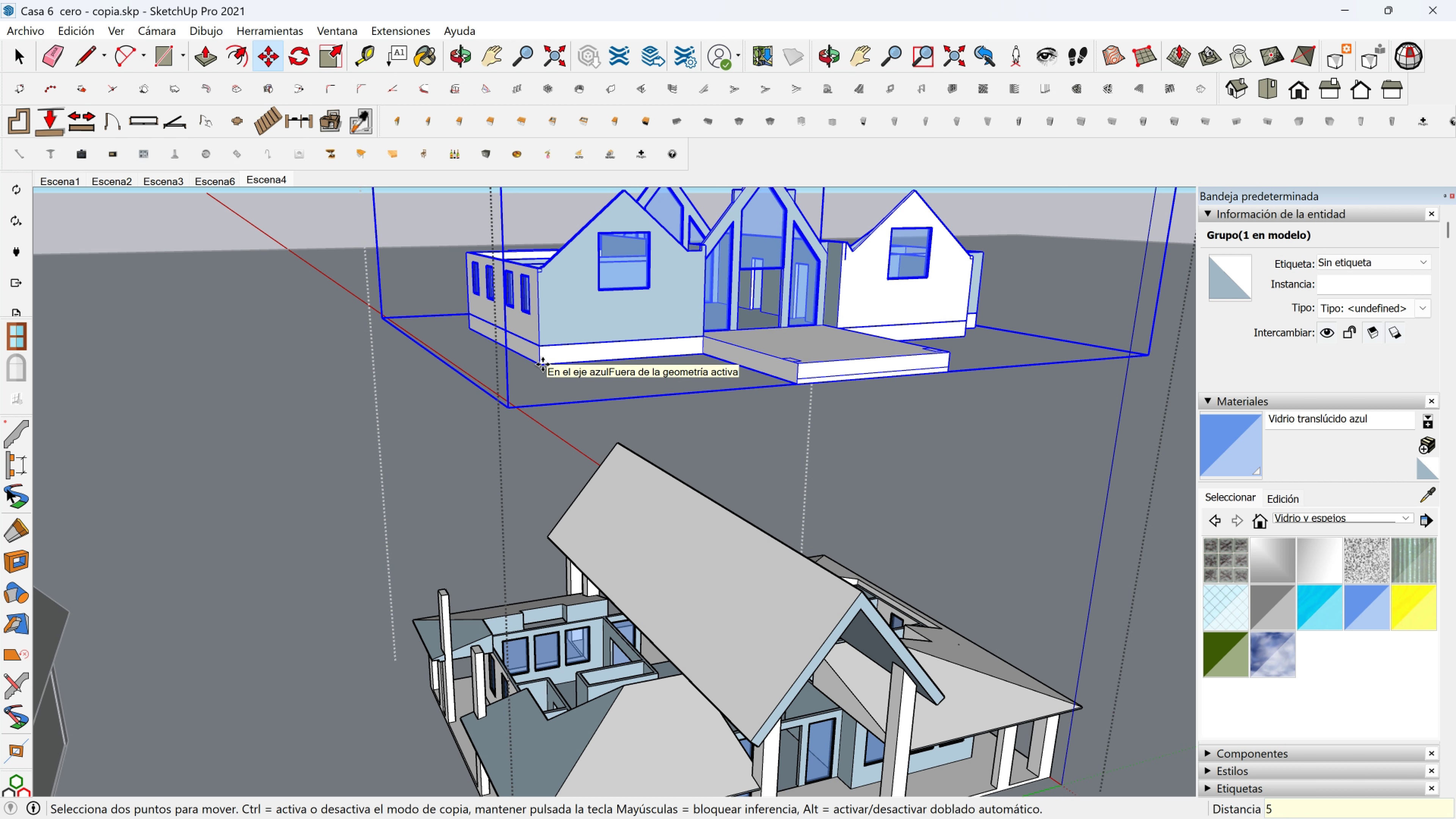 
type(50[)
 